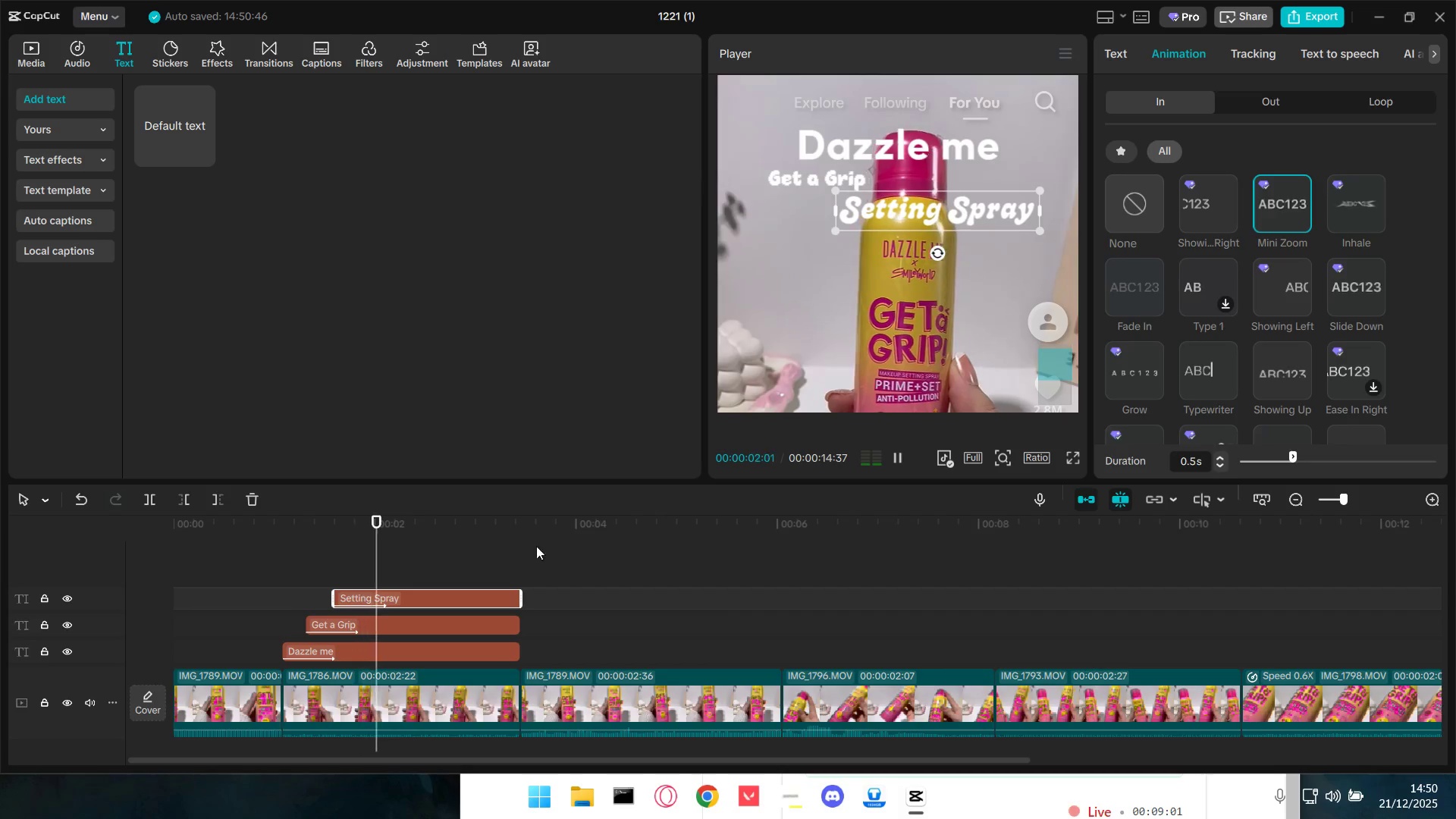 
left_click([269, 573])
 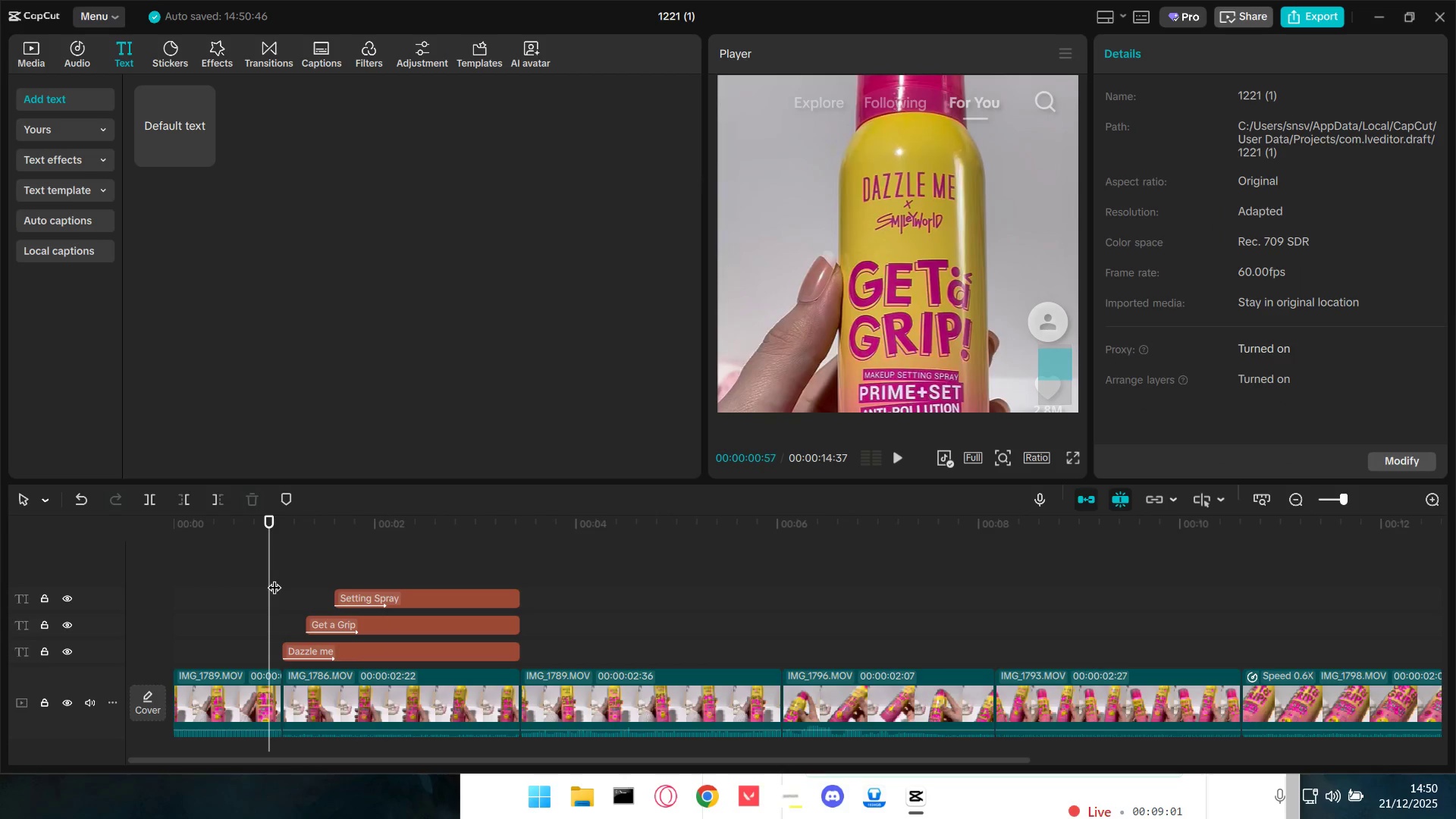 
key(Space)
 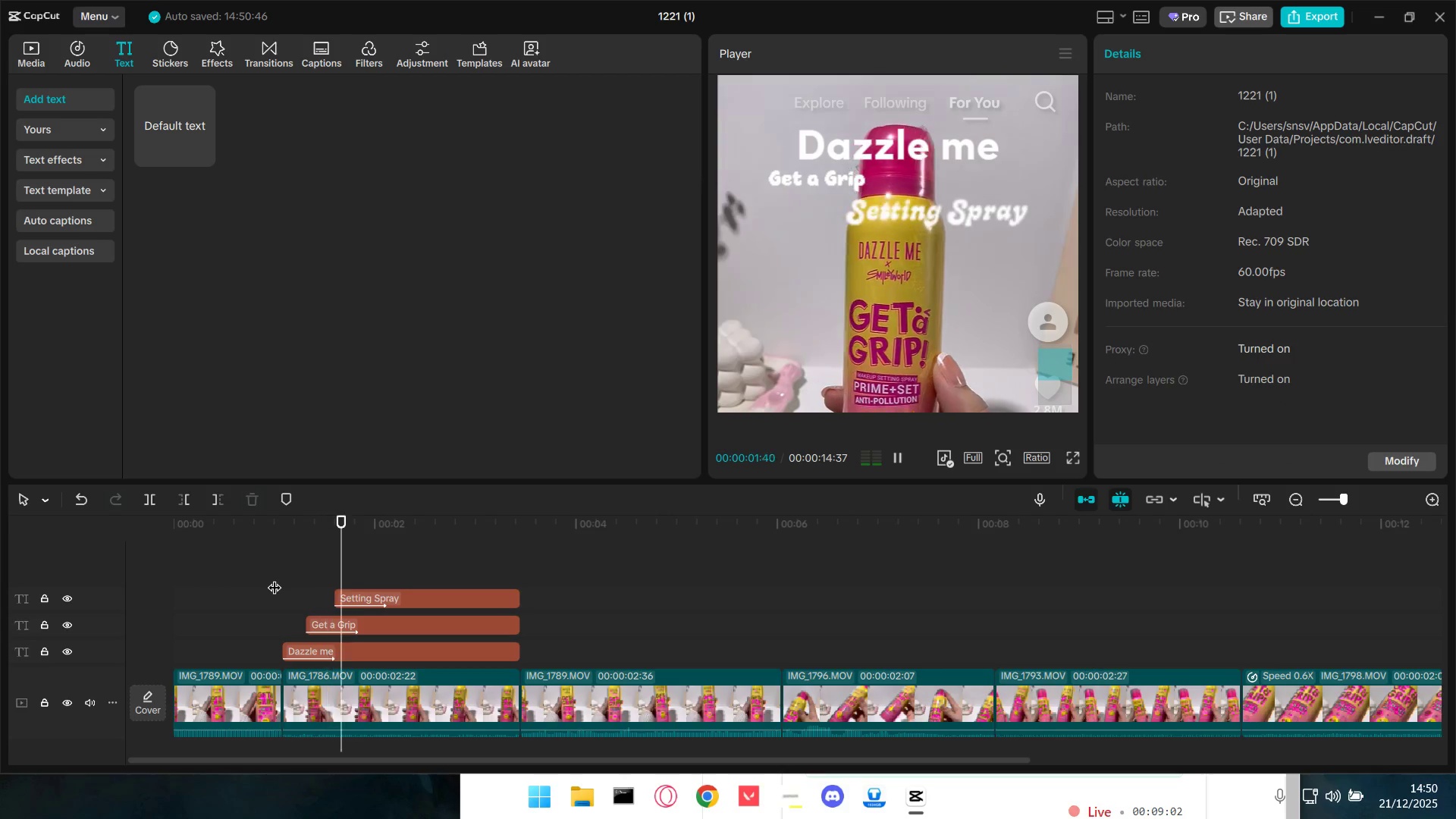 
key(Space)
 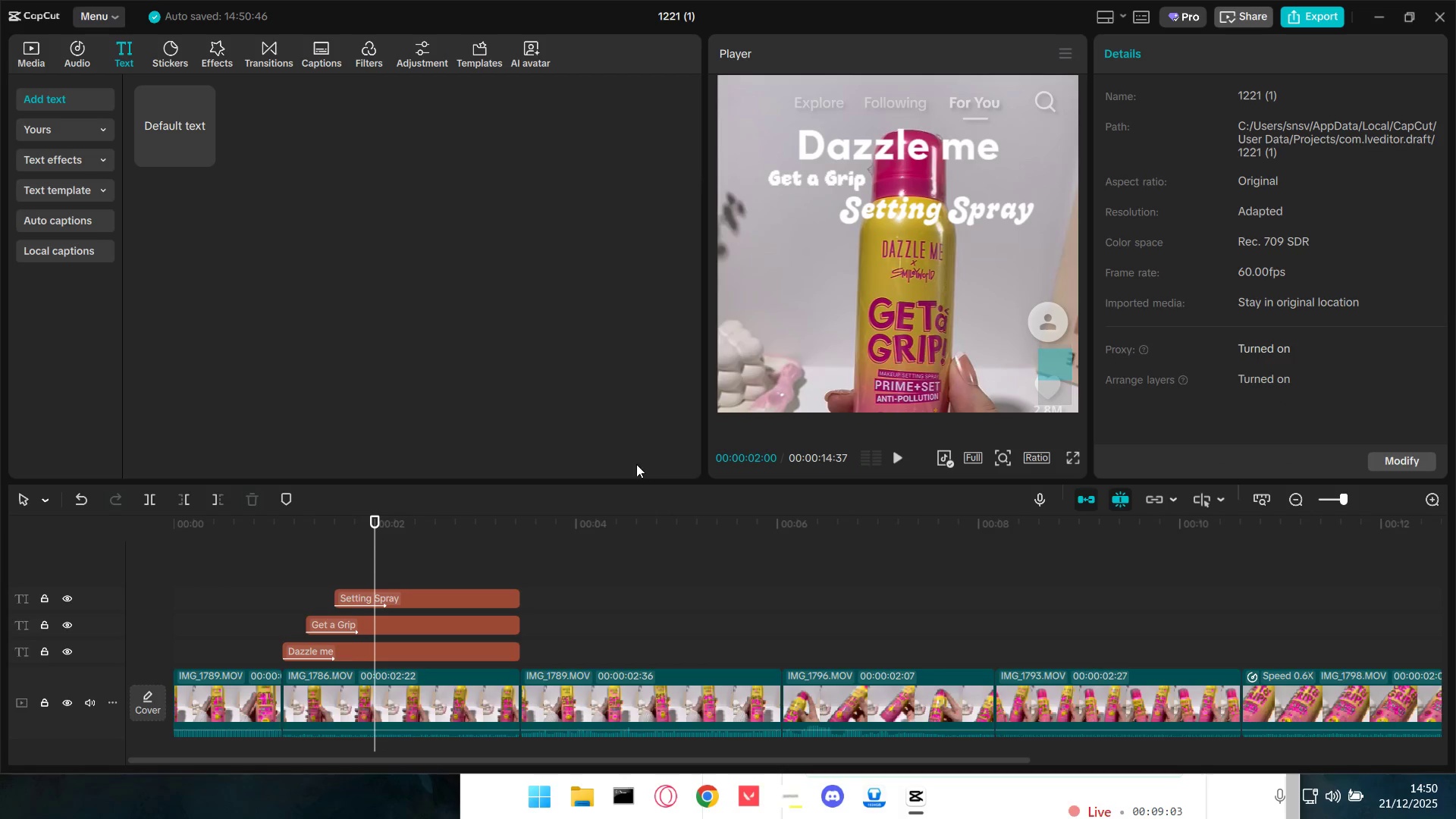 
hold_key(key=ControlLeft, duration=0.81)
 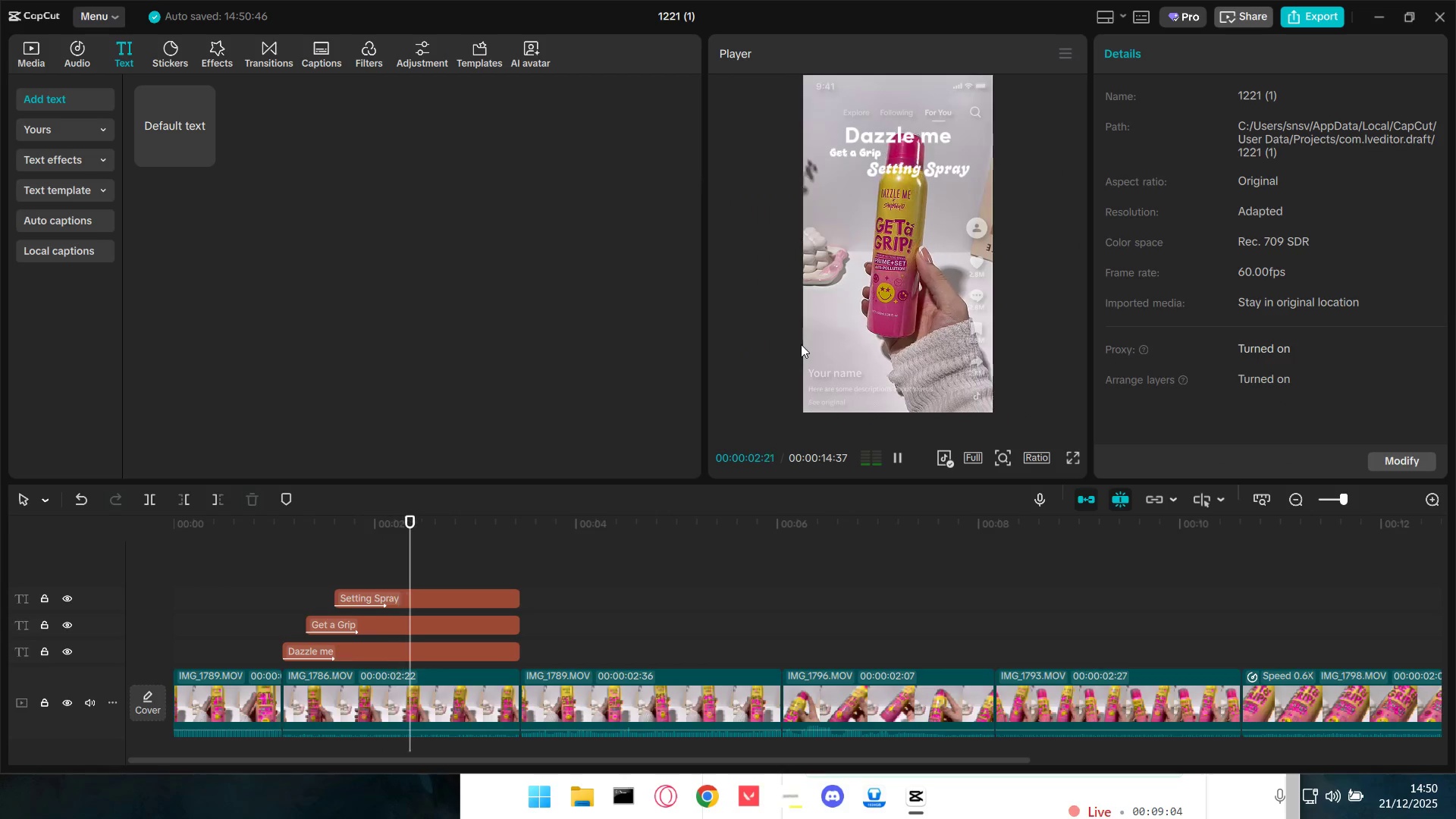 
key(Space)
 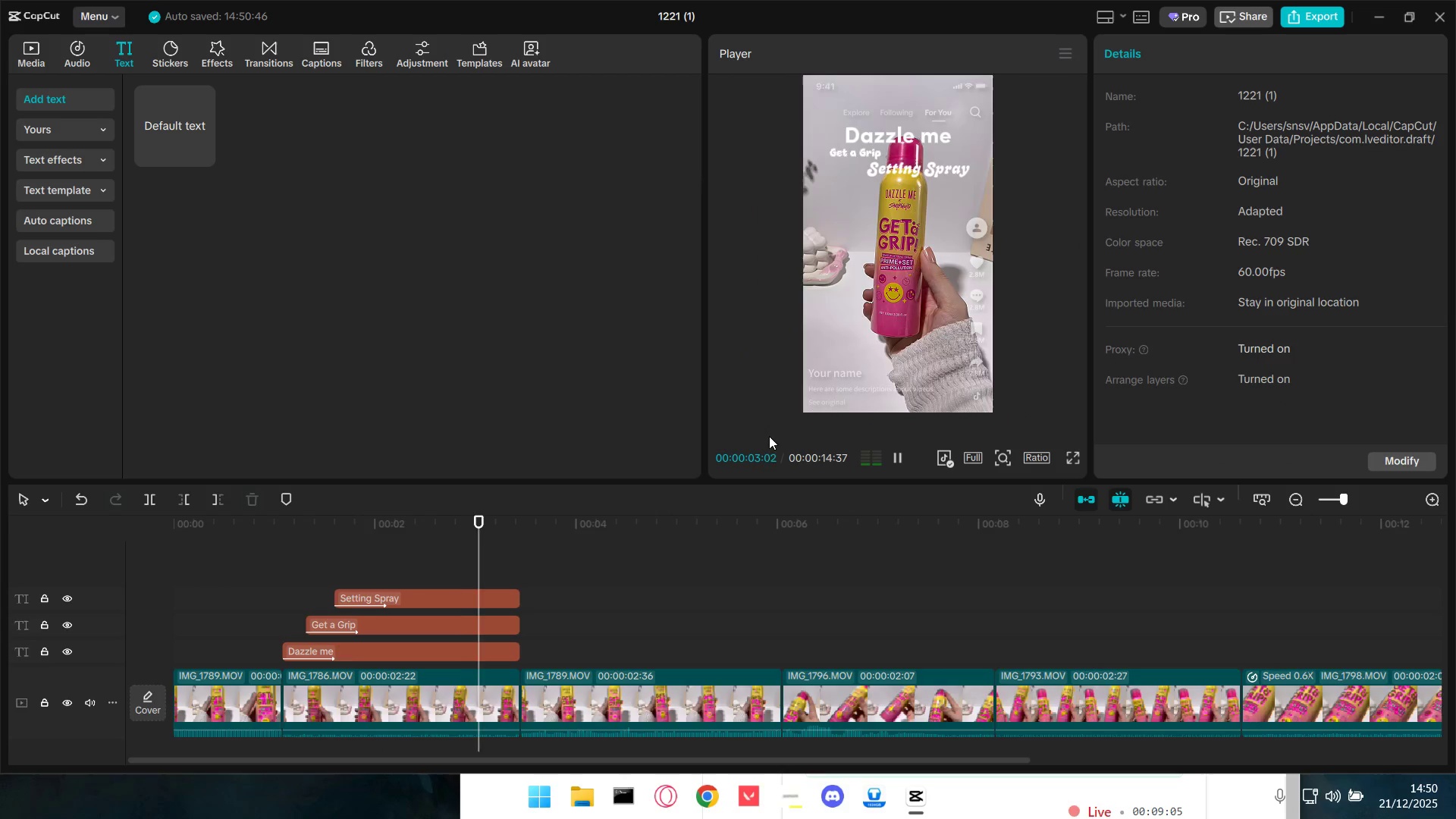 
scroll: coordinate [801, 344], scroll_direction: down, amount: 5.0
 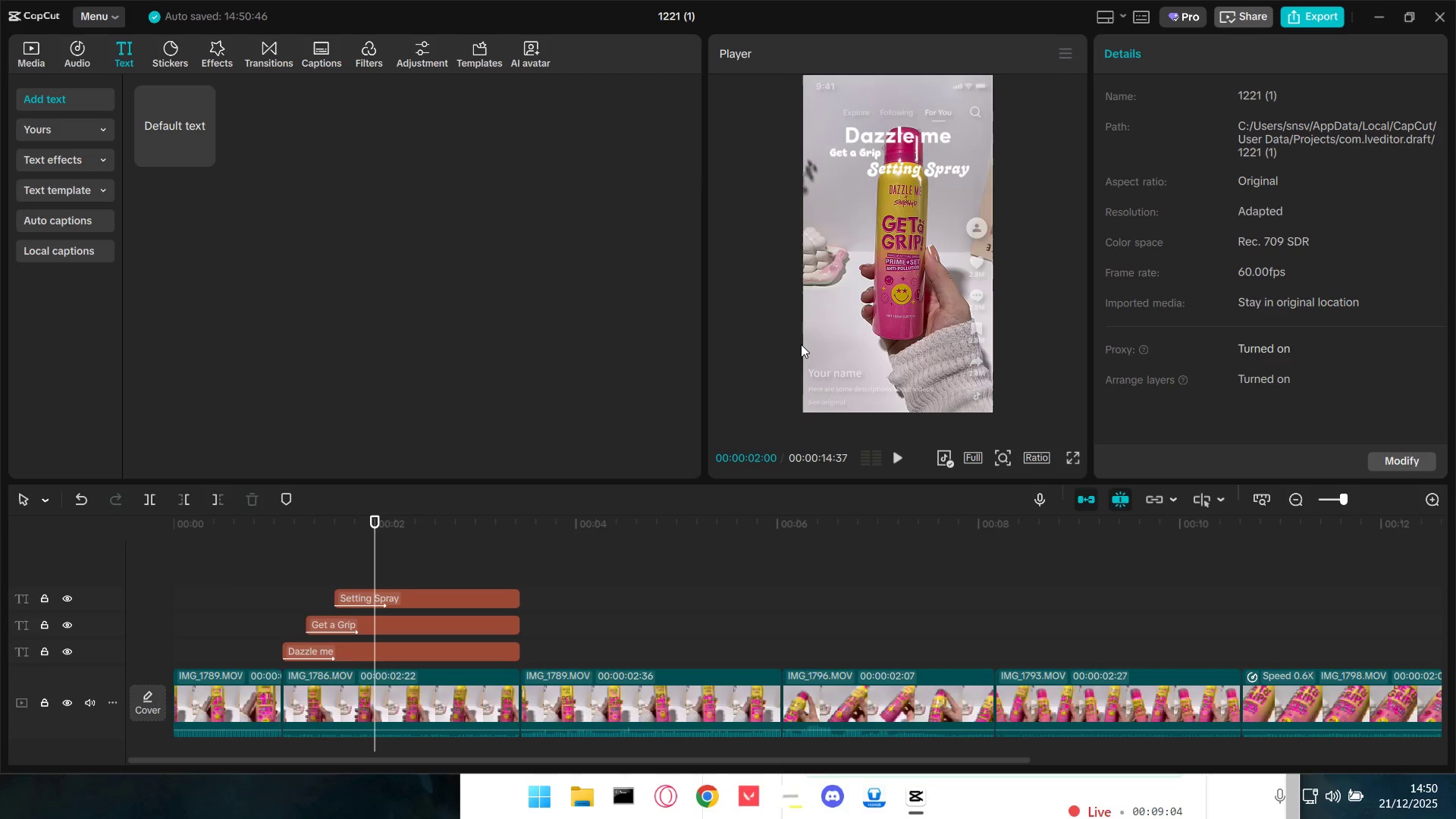 
key(Space)
 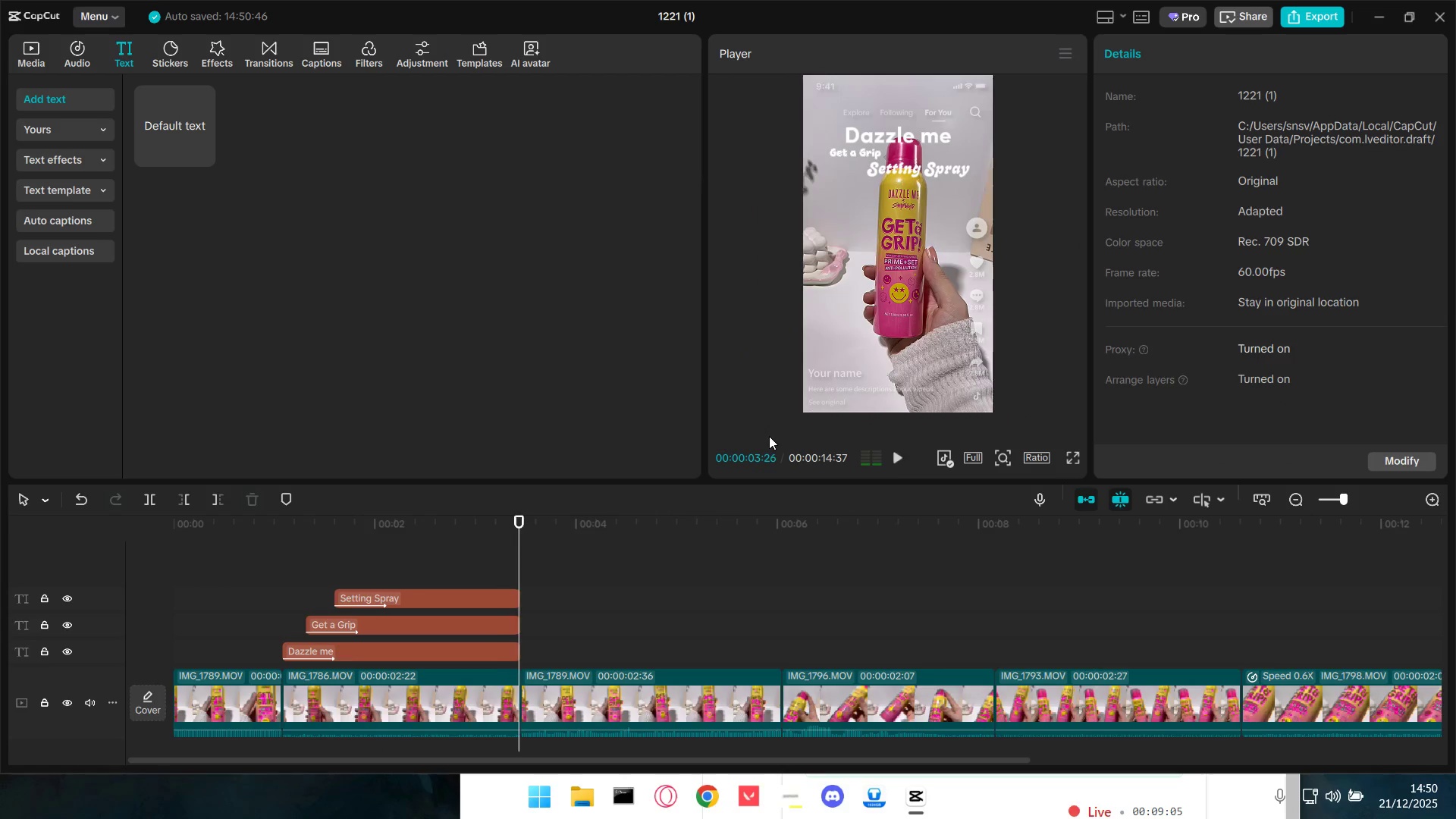 
key(Space)
 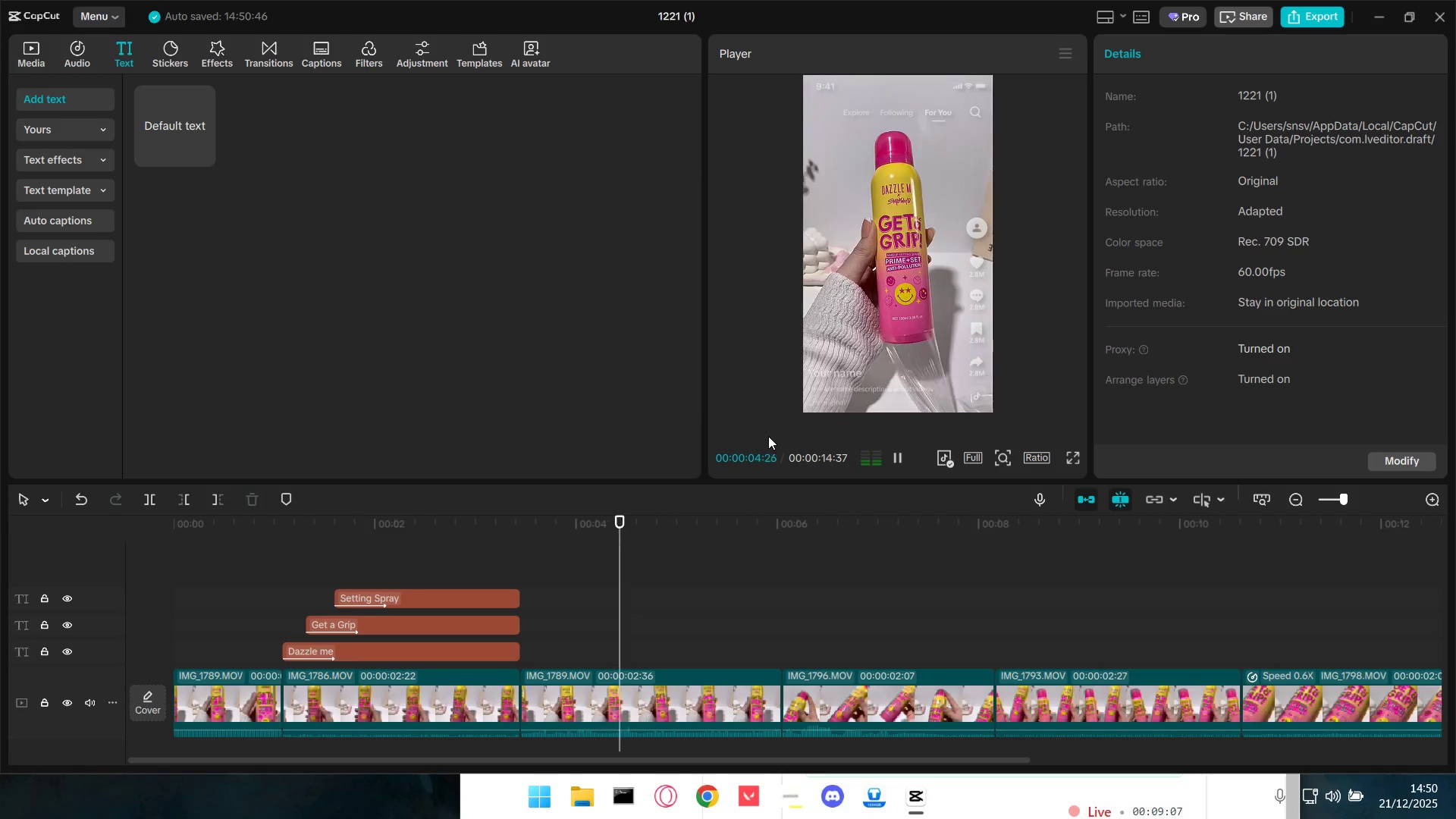 
key(Space)
 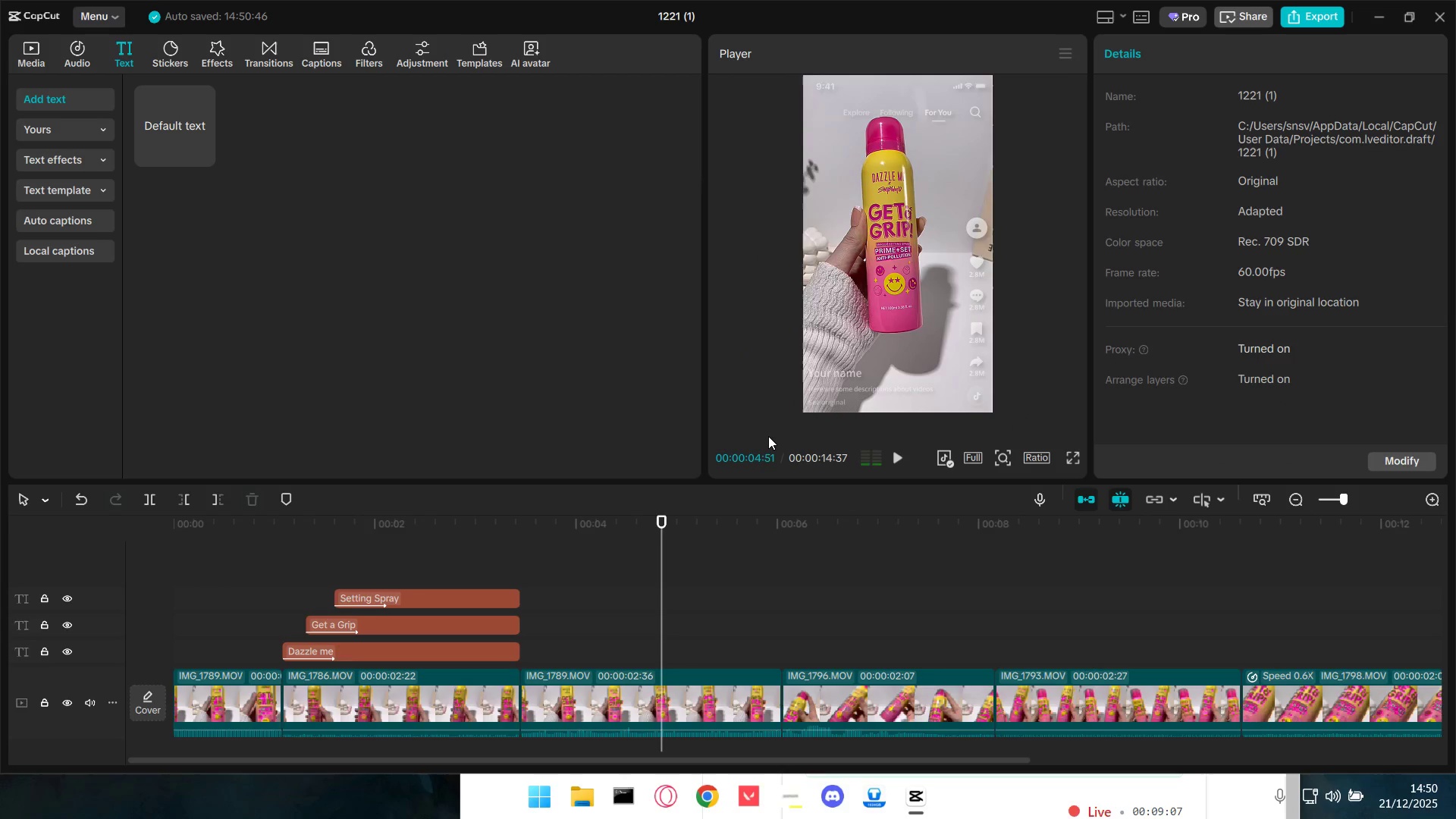 
key(Space)
 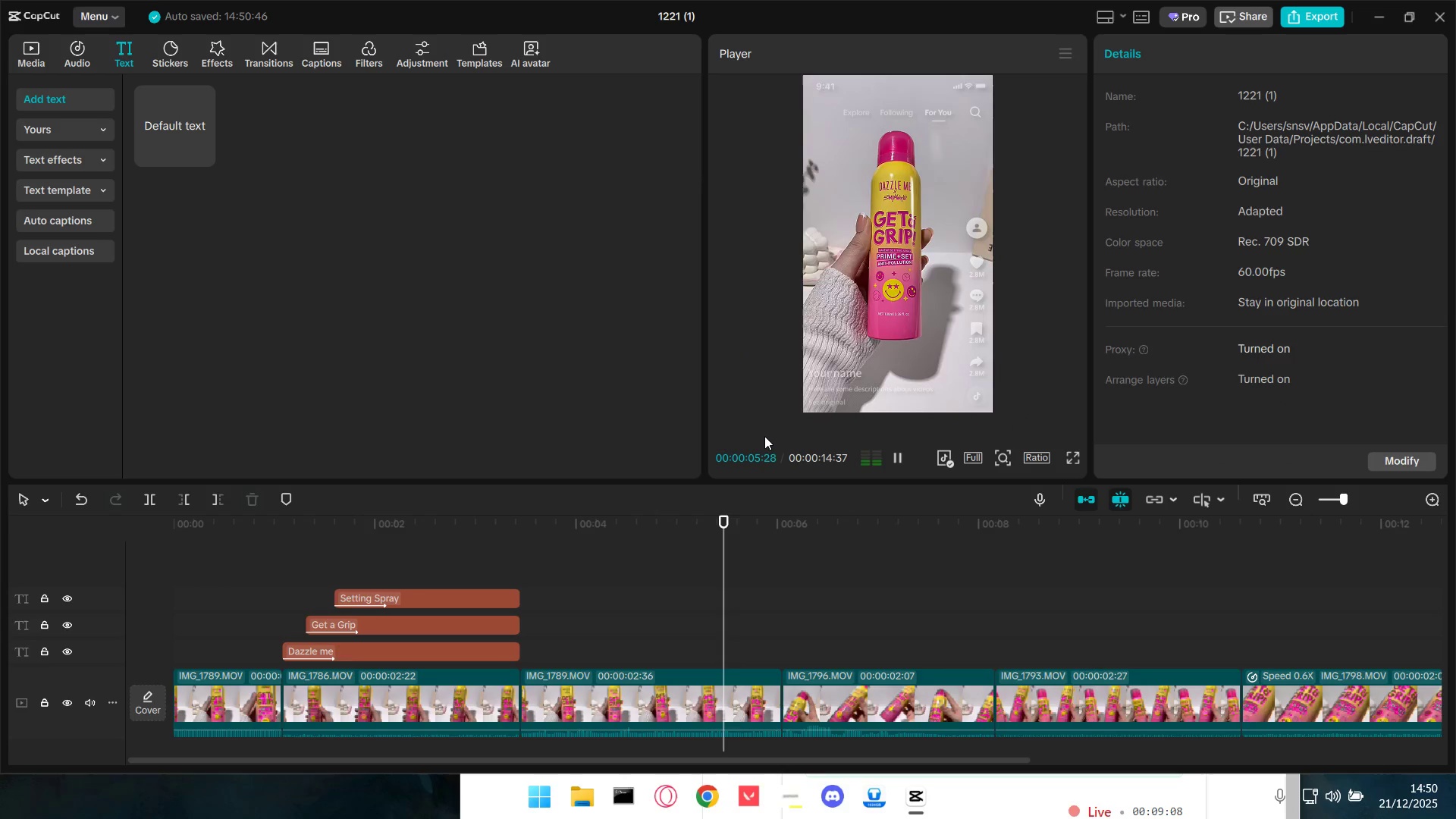 
key(Space)
 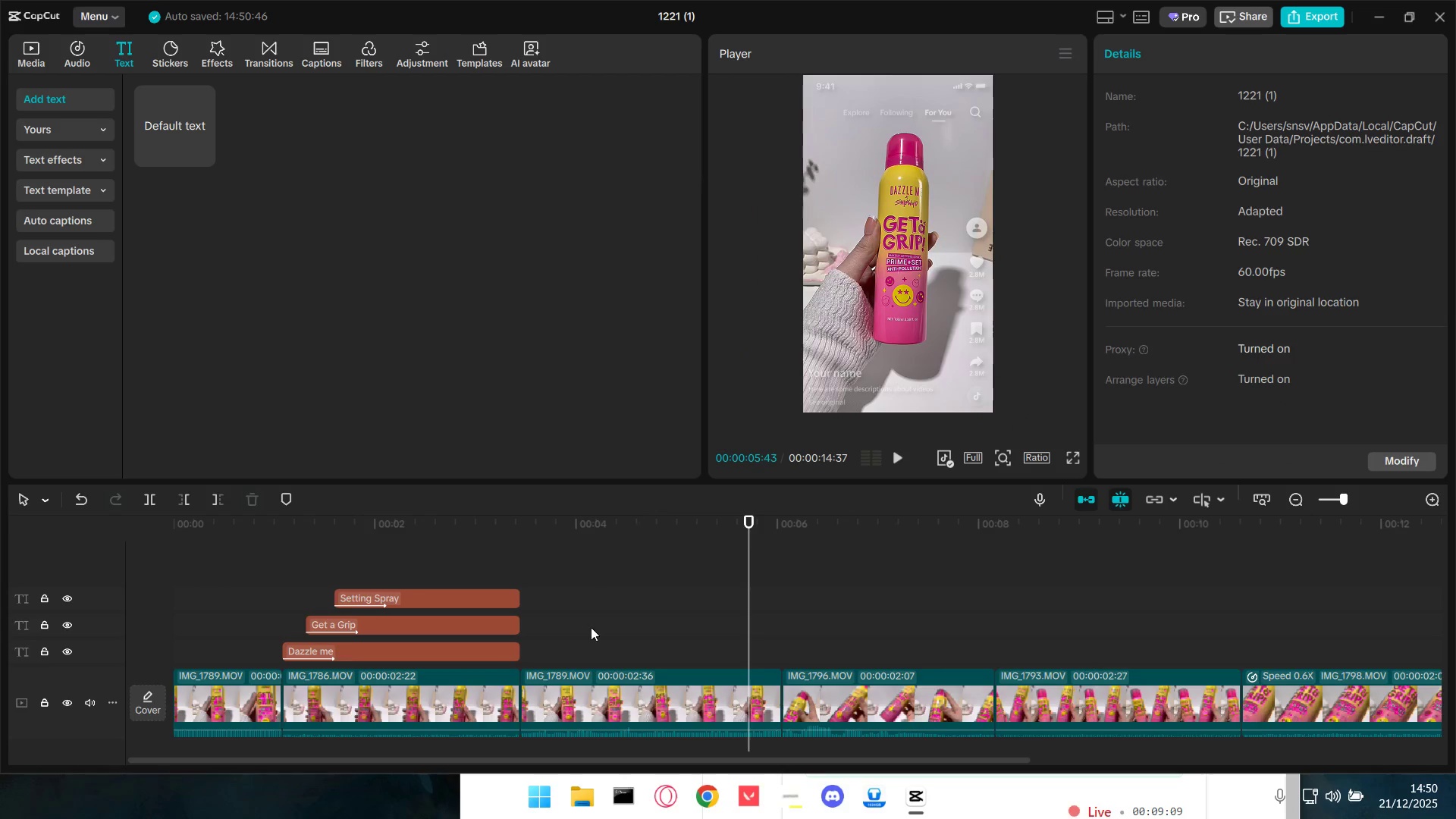 
key(Space)
 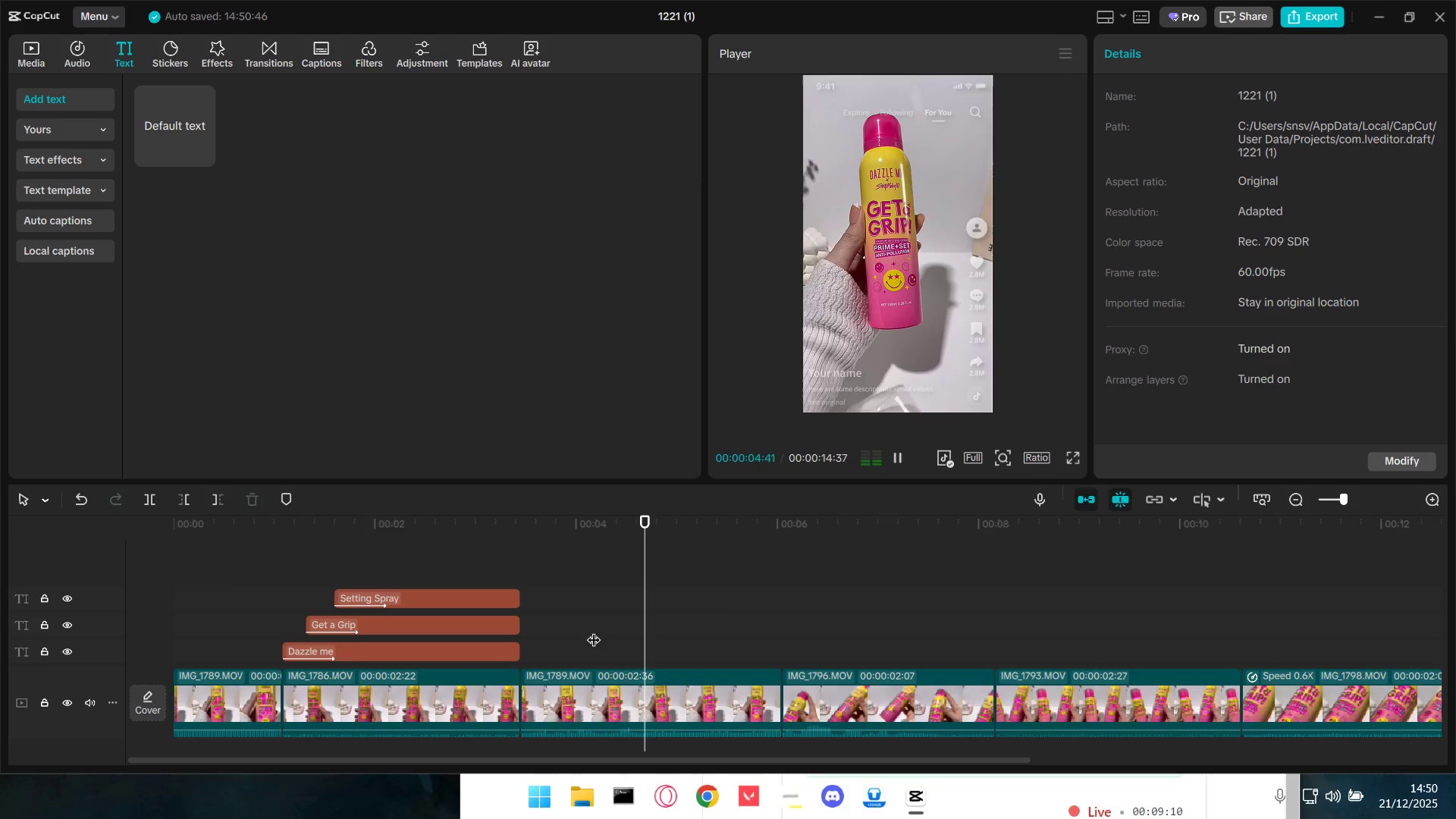 
key(Space)
 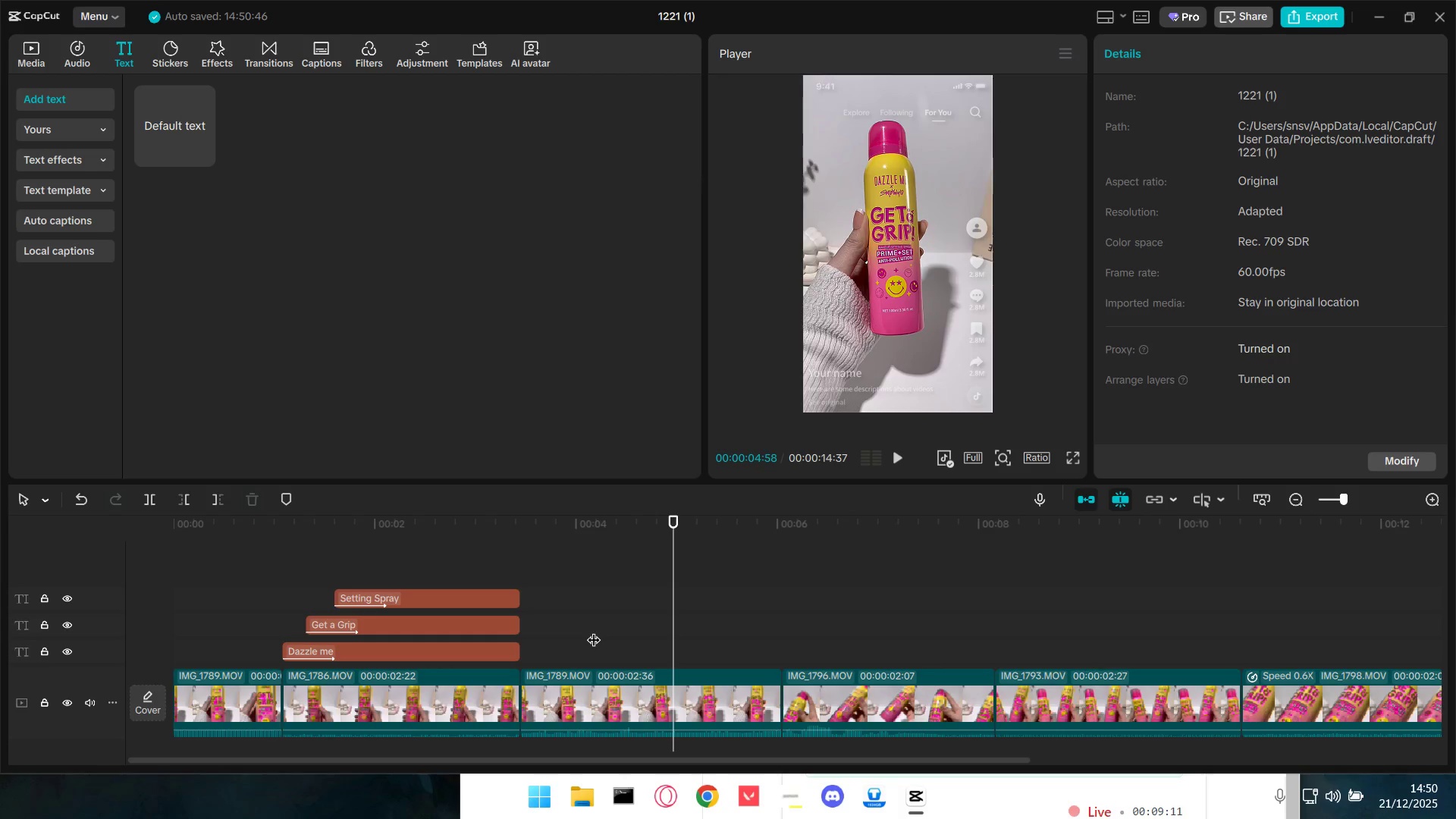 
key(W)
 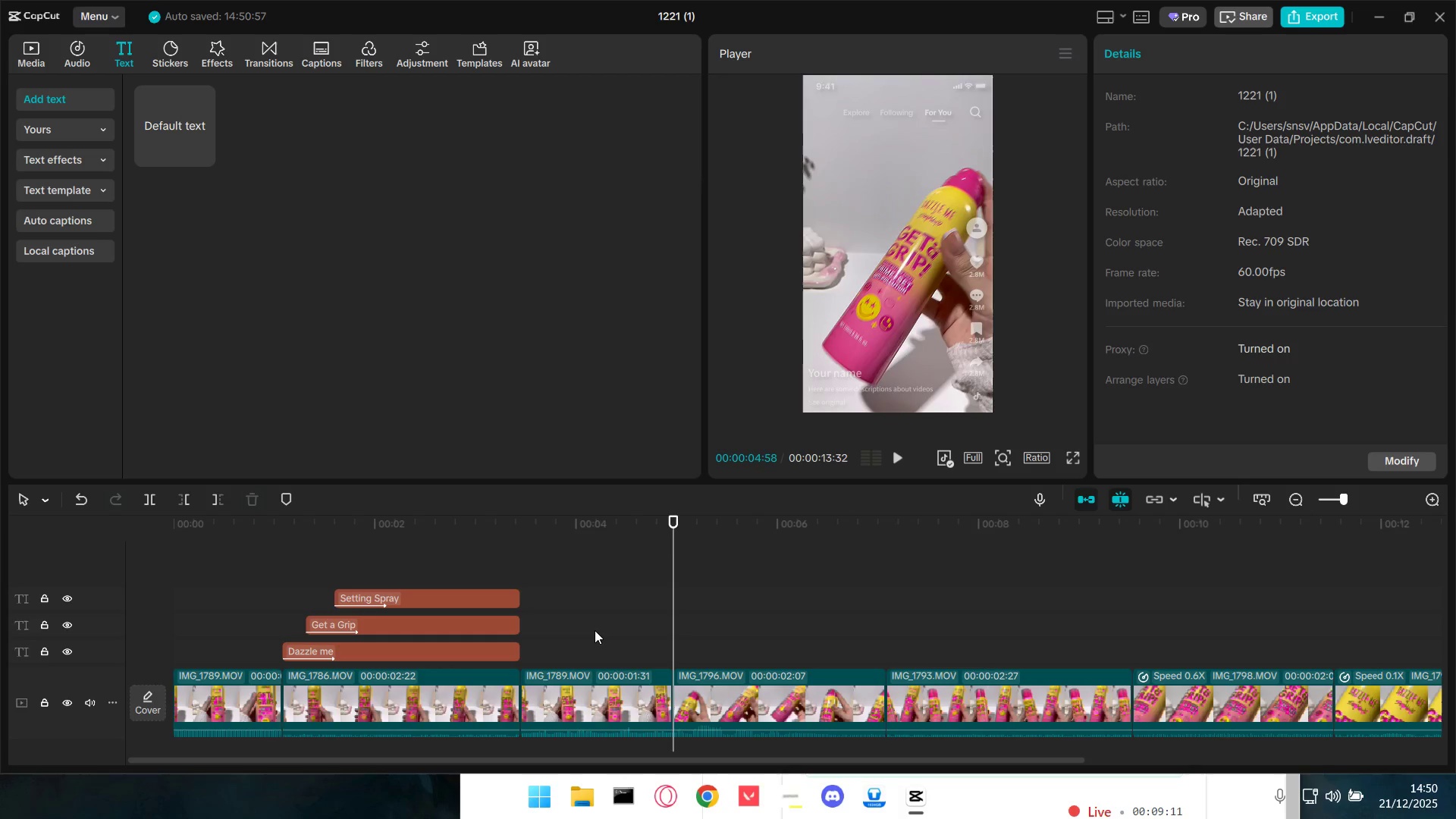 
key(Space)
 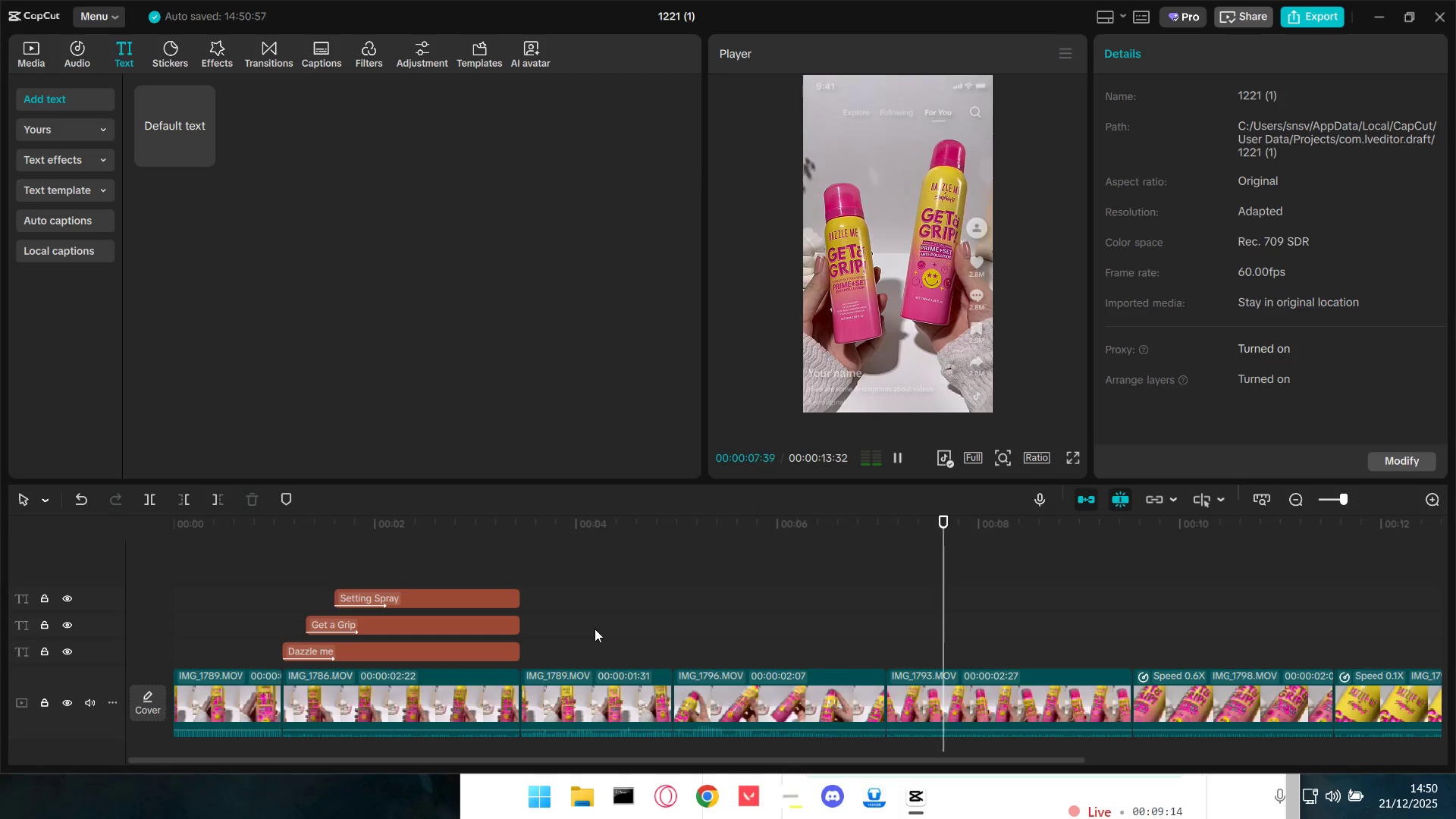 
key(Space)
 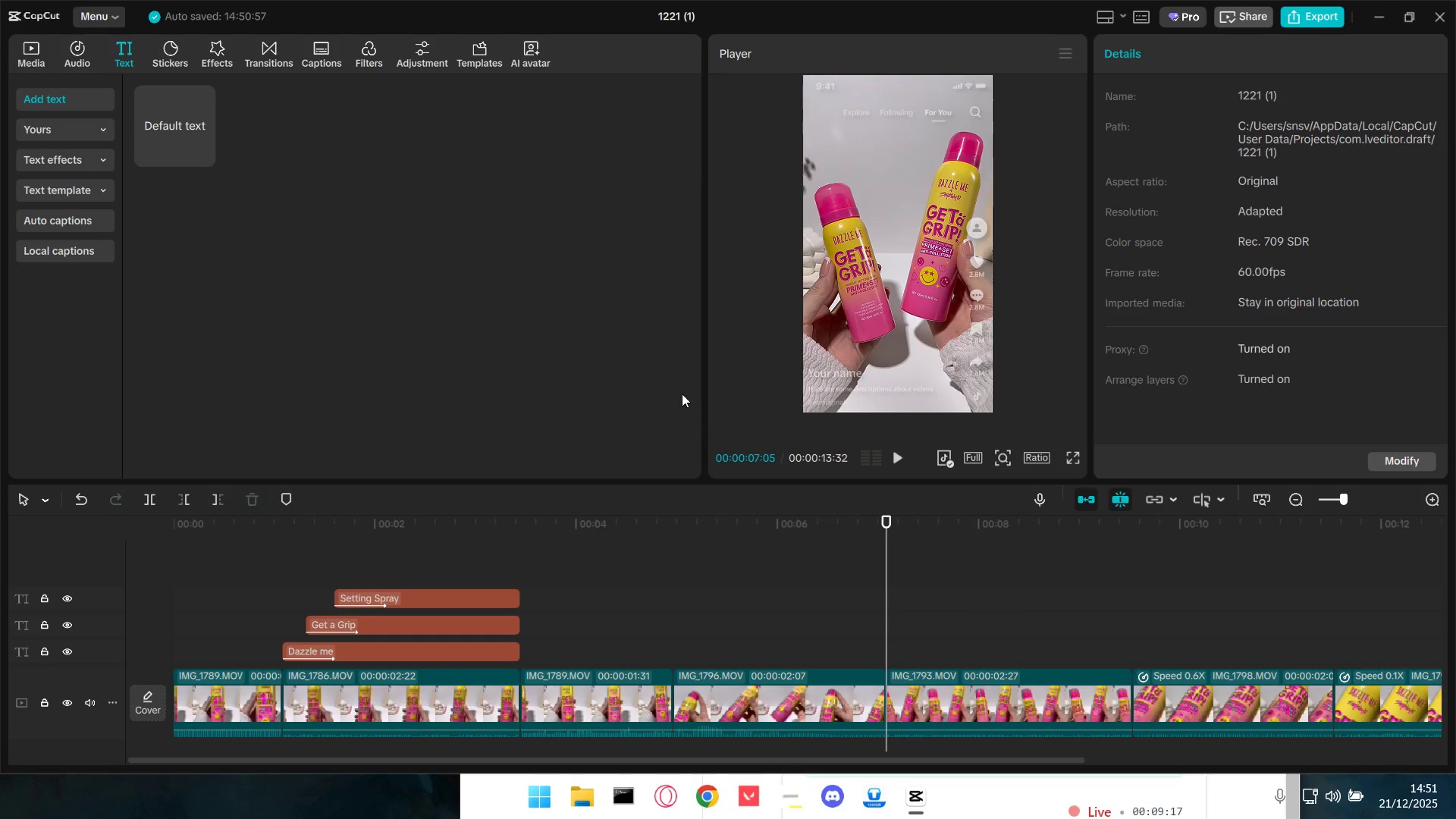 
left_click([20, 55])
 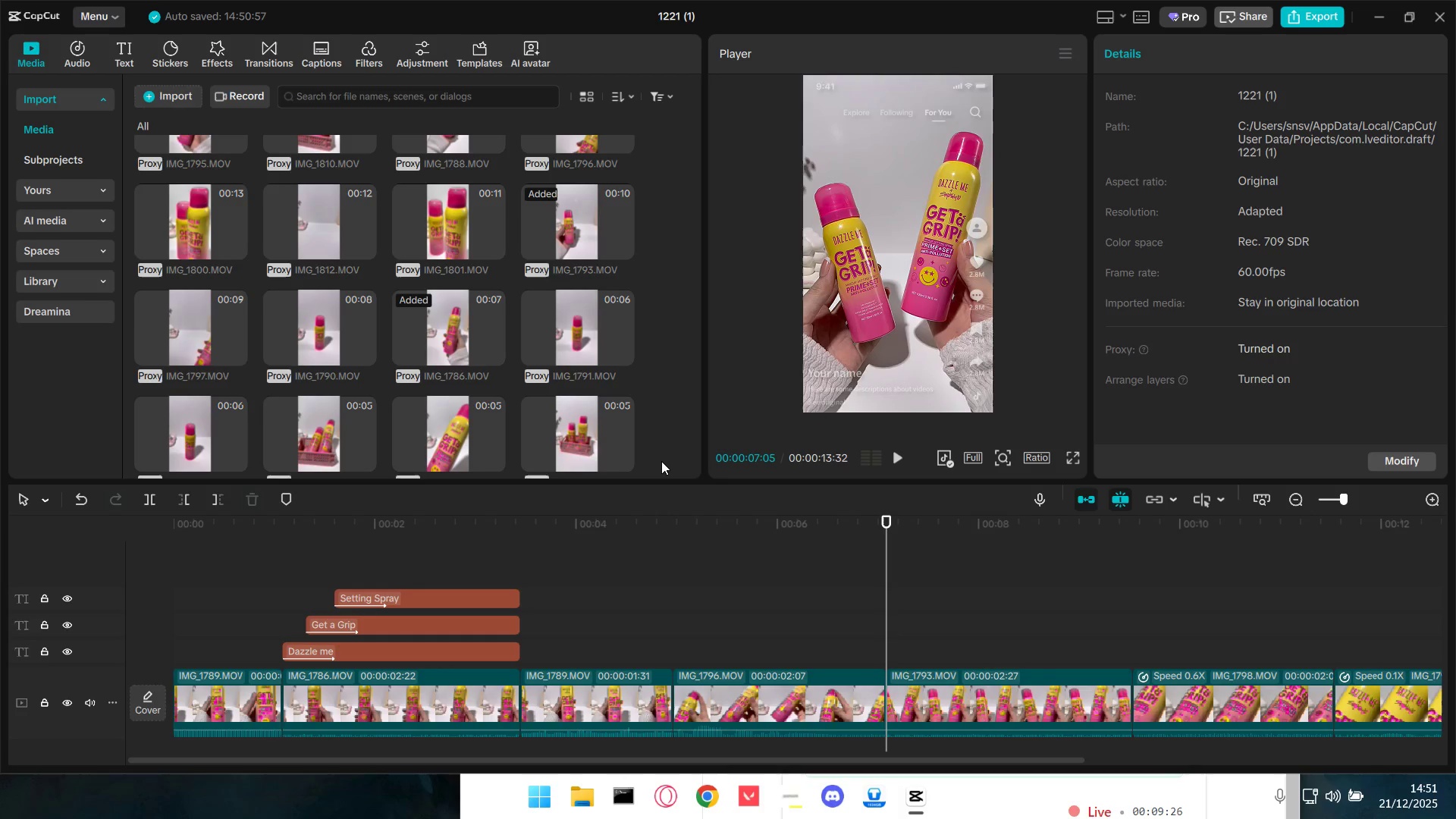 
wait(13.64)
 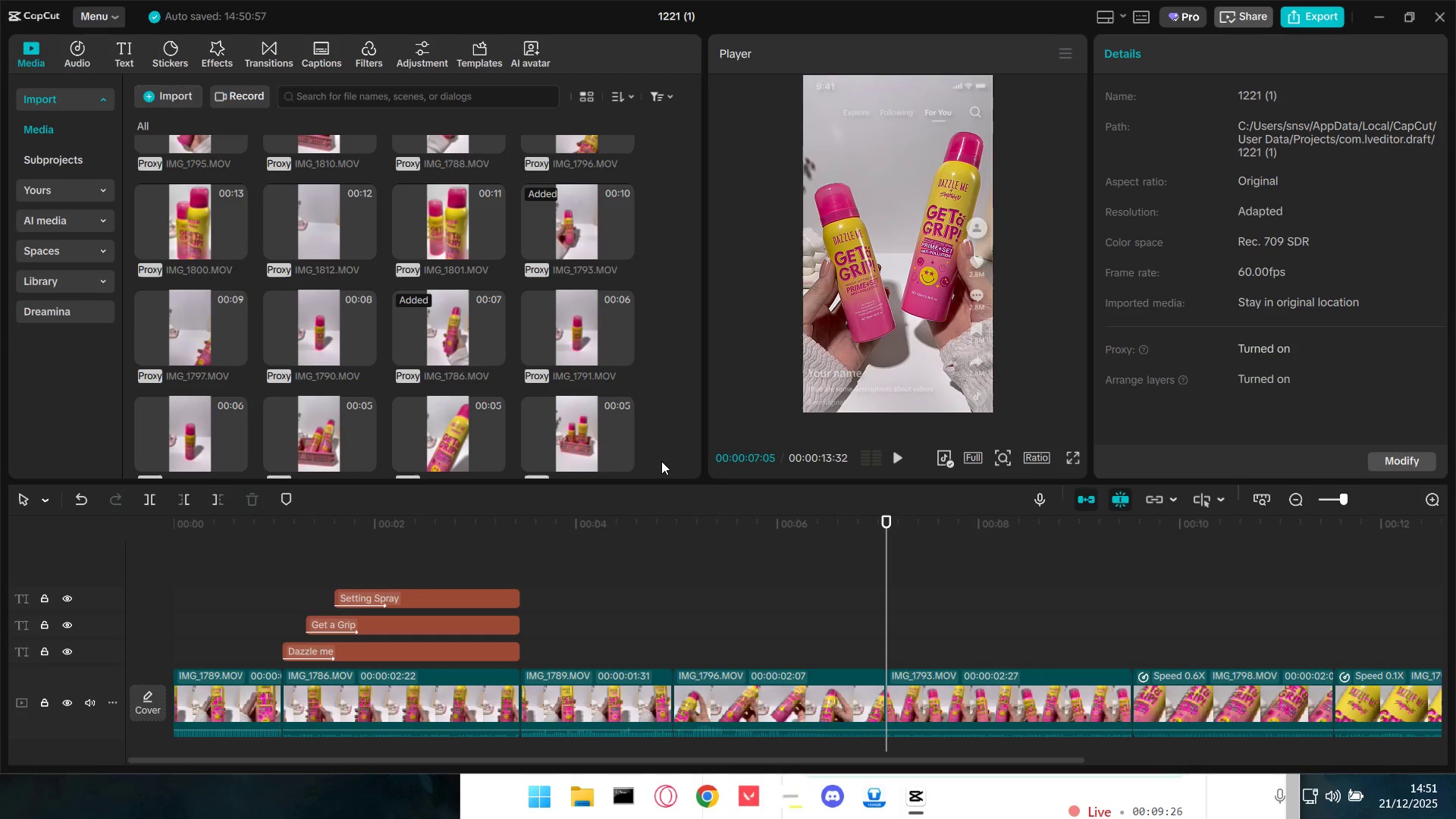 
scroll: coordinate [519, 340], scroll_direction: down, amount: 3.0
 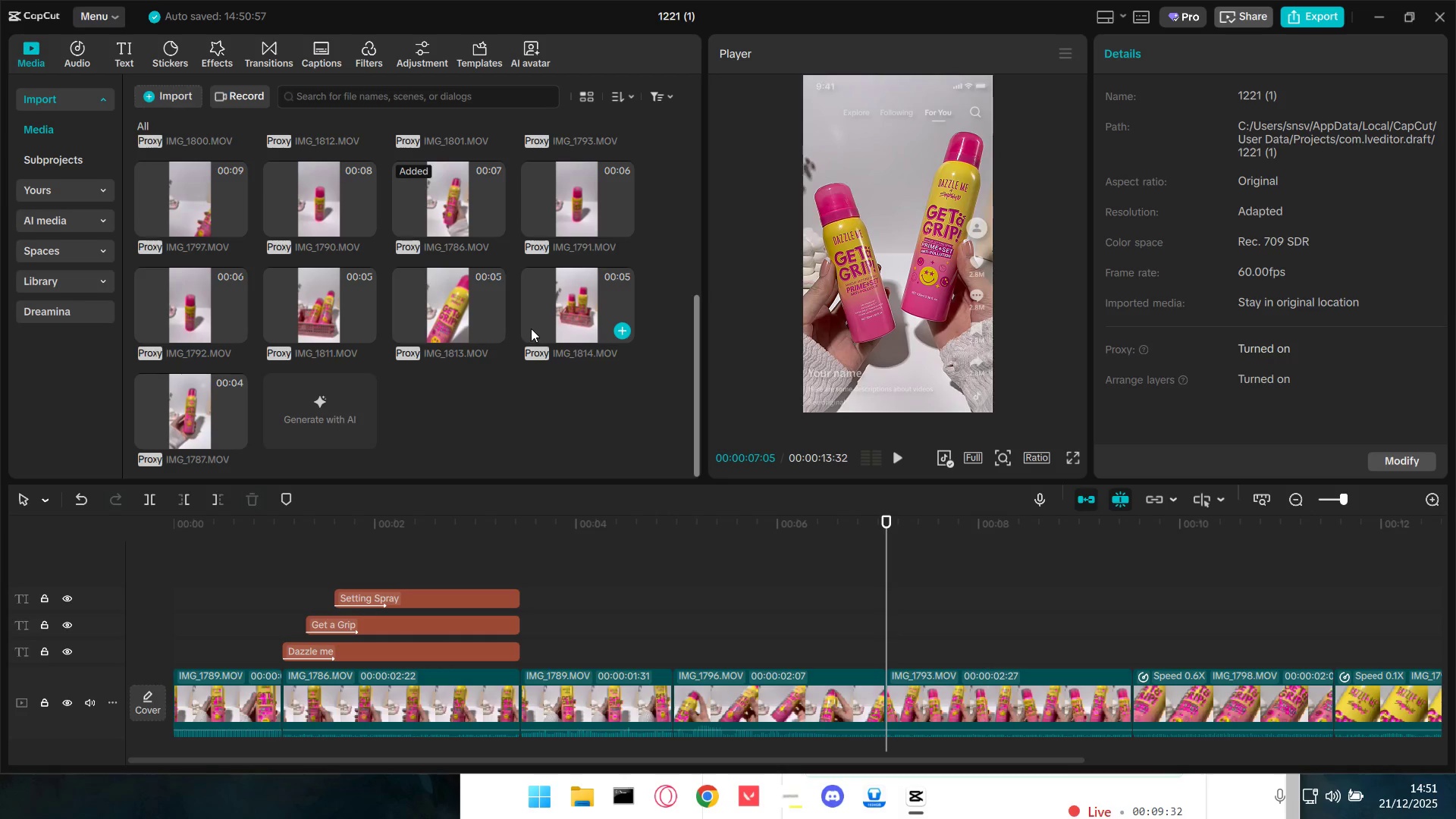 
scroll: coordinate [536, 323], scroll_direction: up, amount: 7.0
 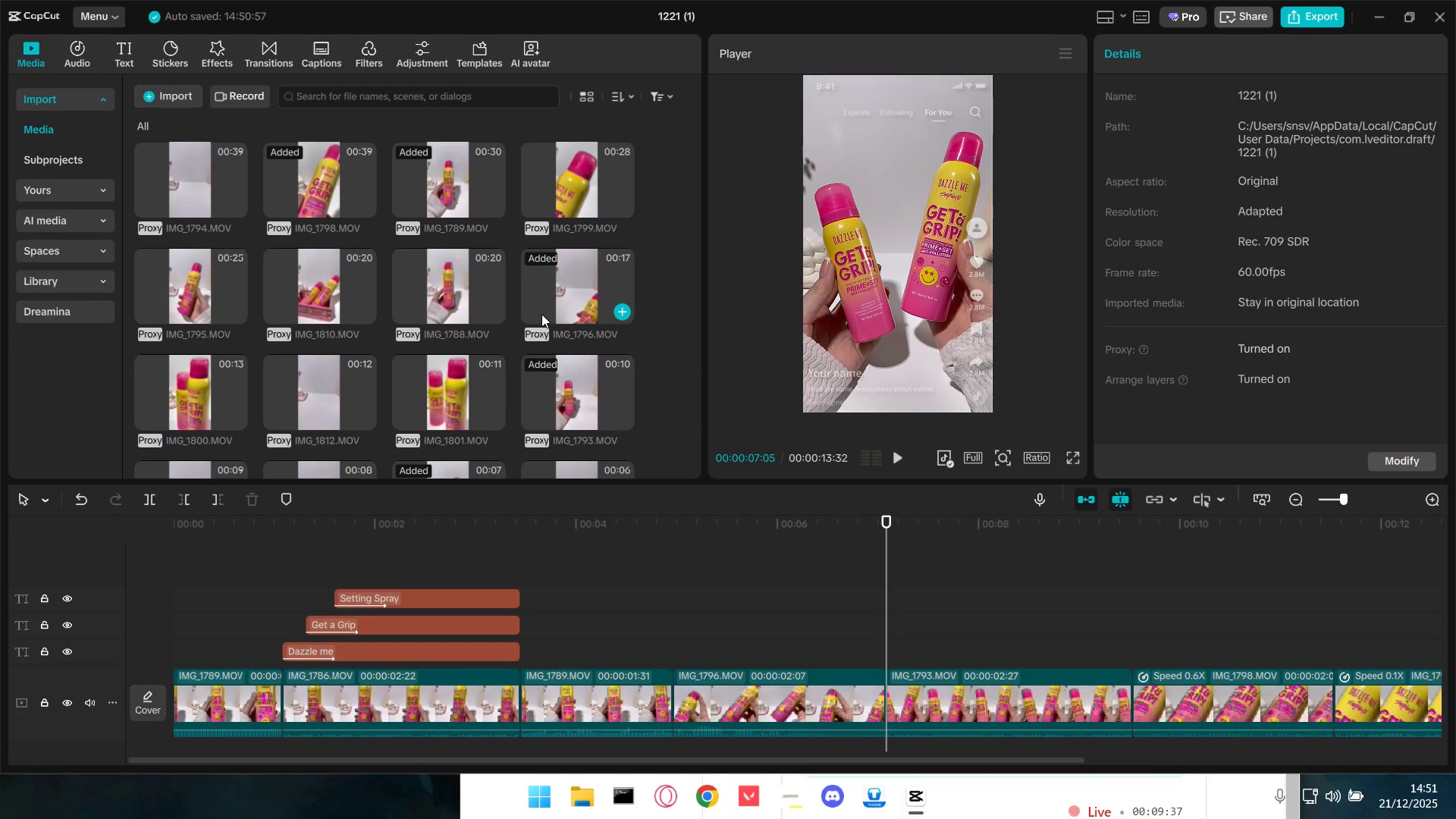 
wait(5.28)
 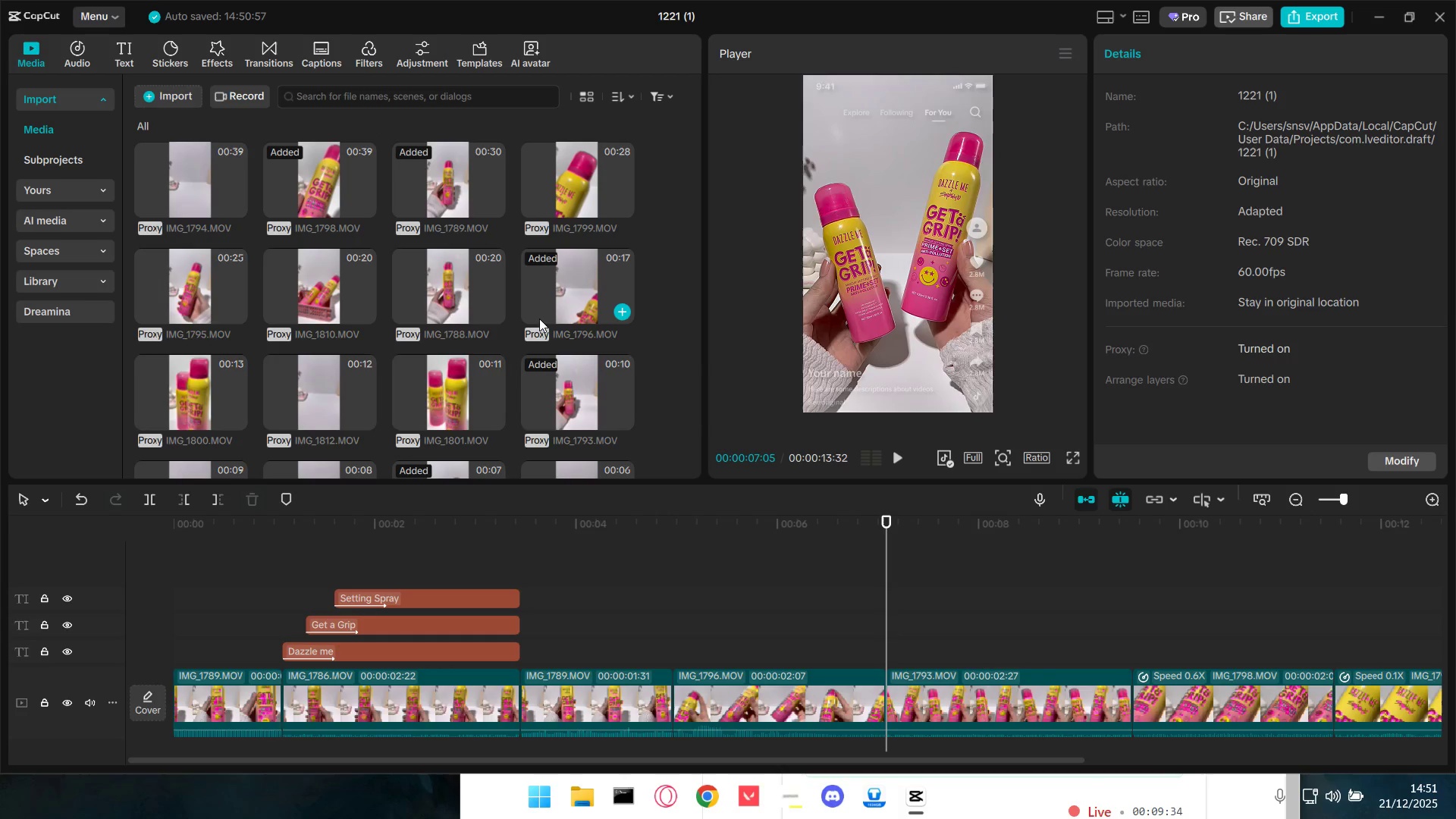 
scroll: coordinate [544, 309], scroll_direction: down, amount: 3.0
 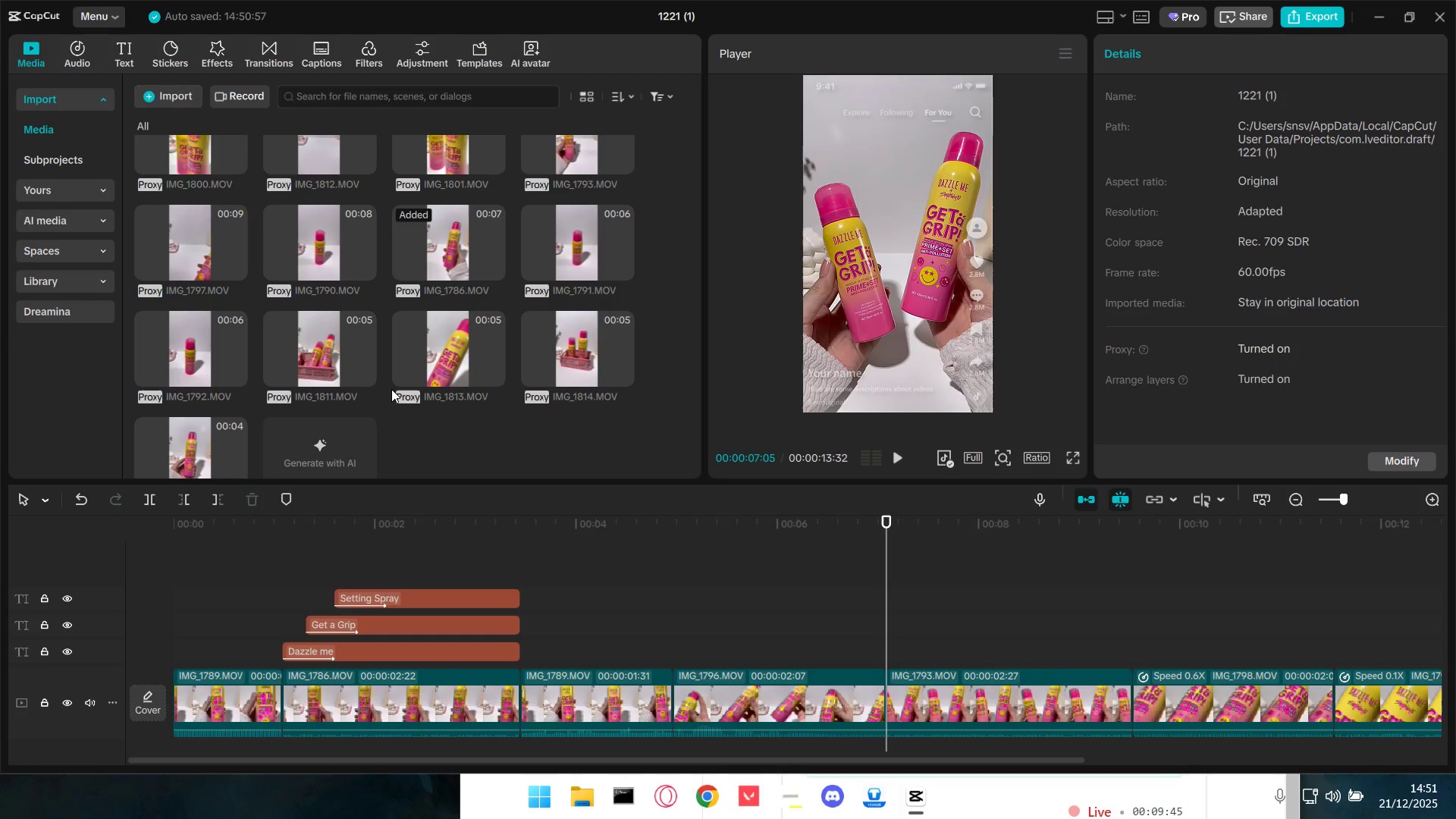 
wait(5.58)
 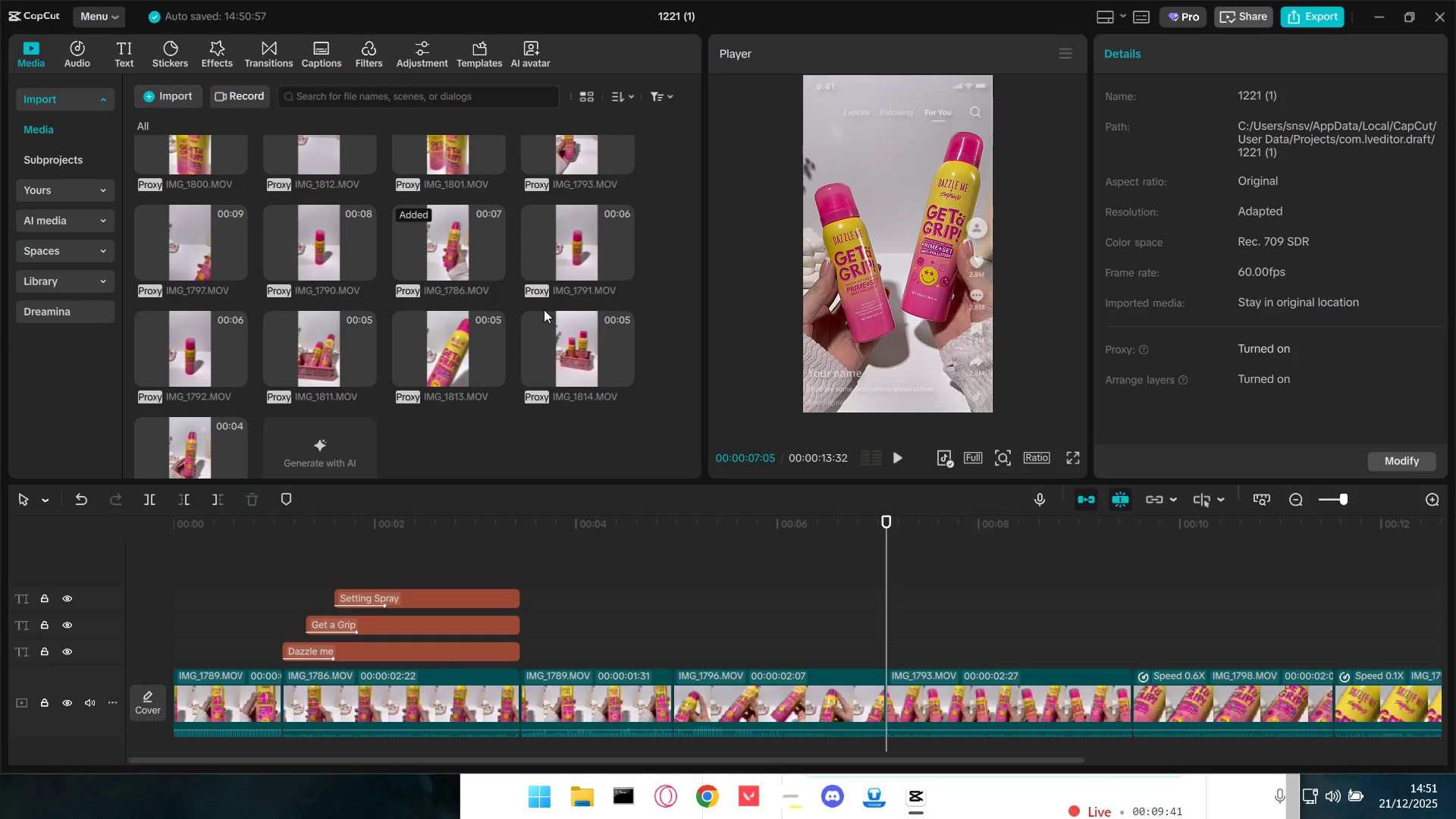 
scroll: coordinate [187, 432], scroll_direction: down, amount: 3.0
 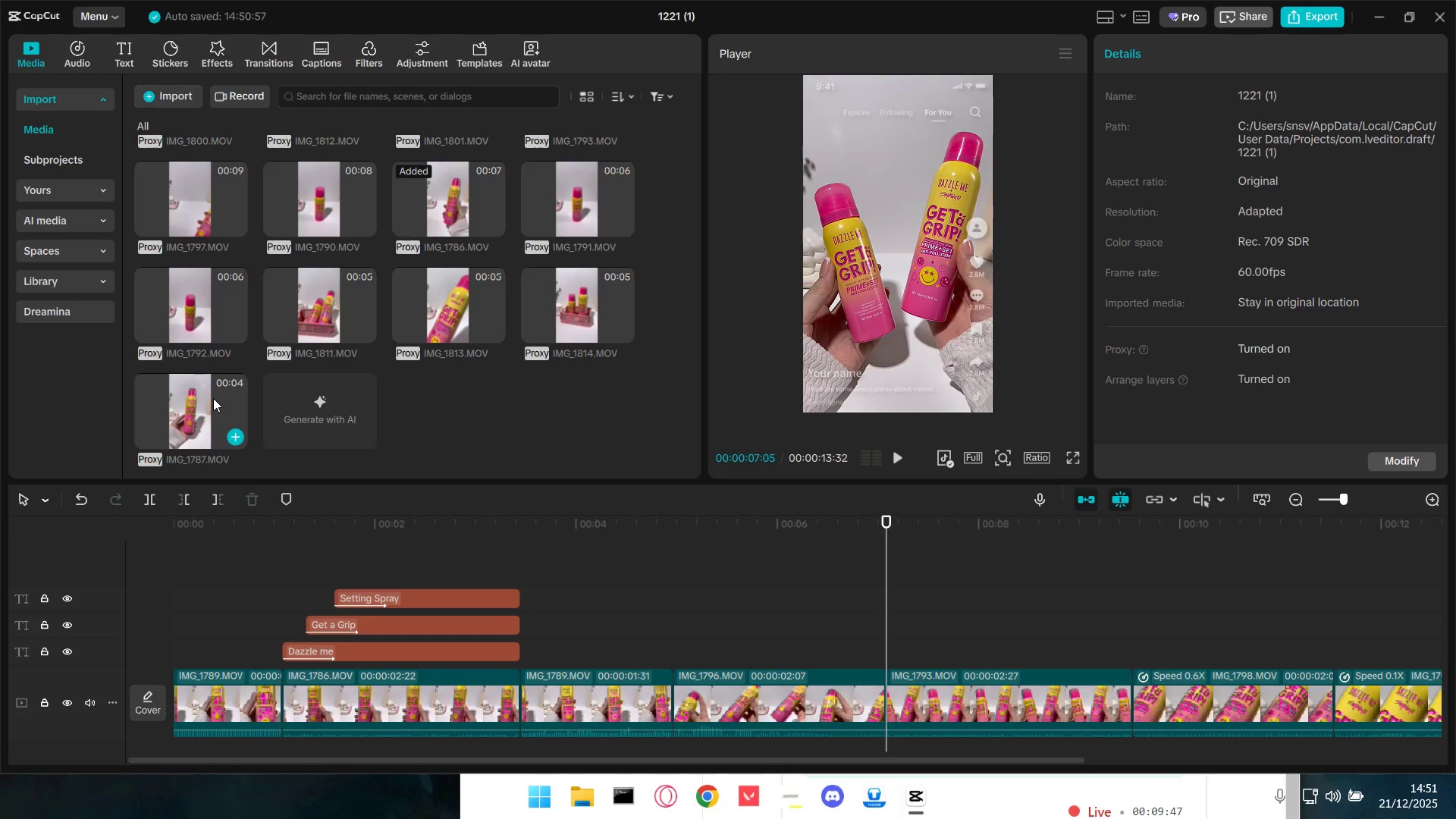 
scroll: coordinate [219, 398], scroll_direction: up, amount: 1.0
 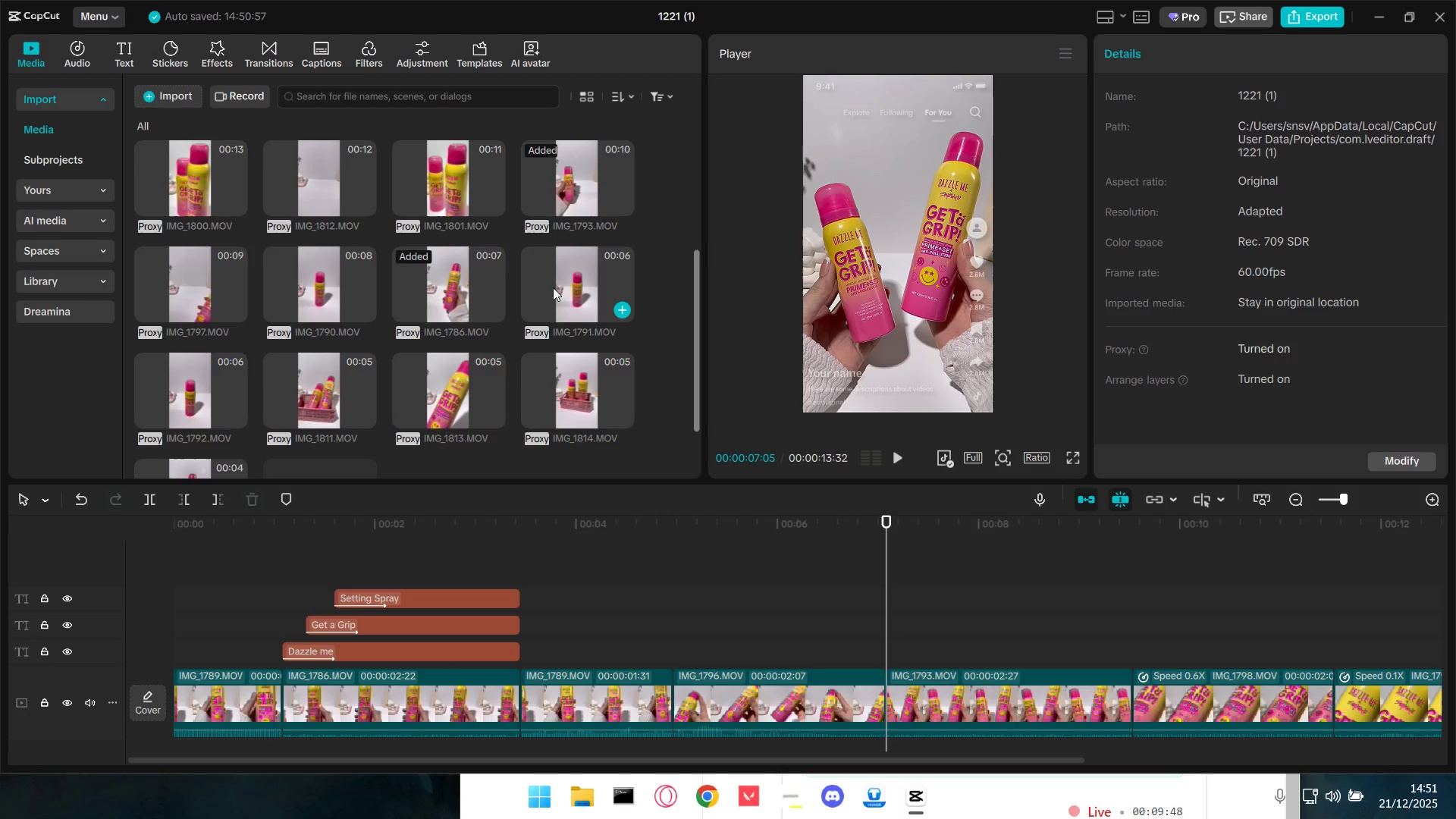 
left_click([560, 280])
 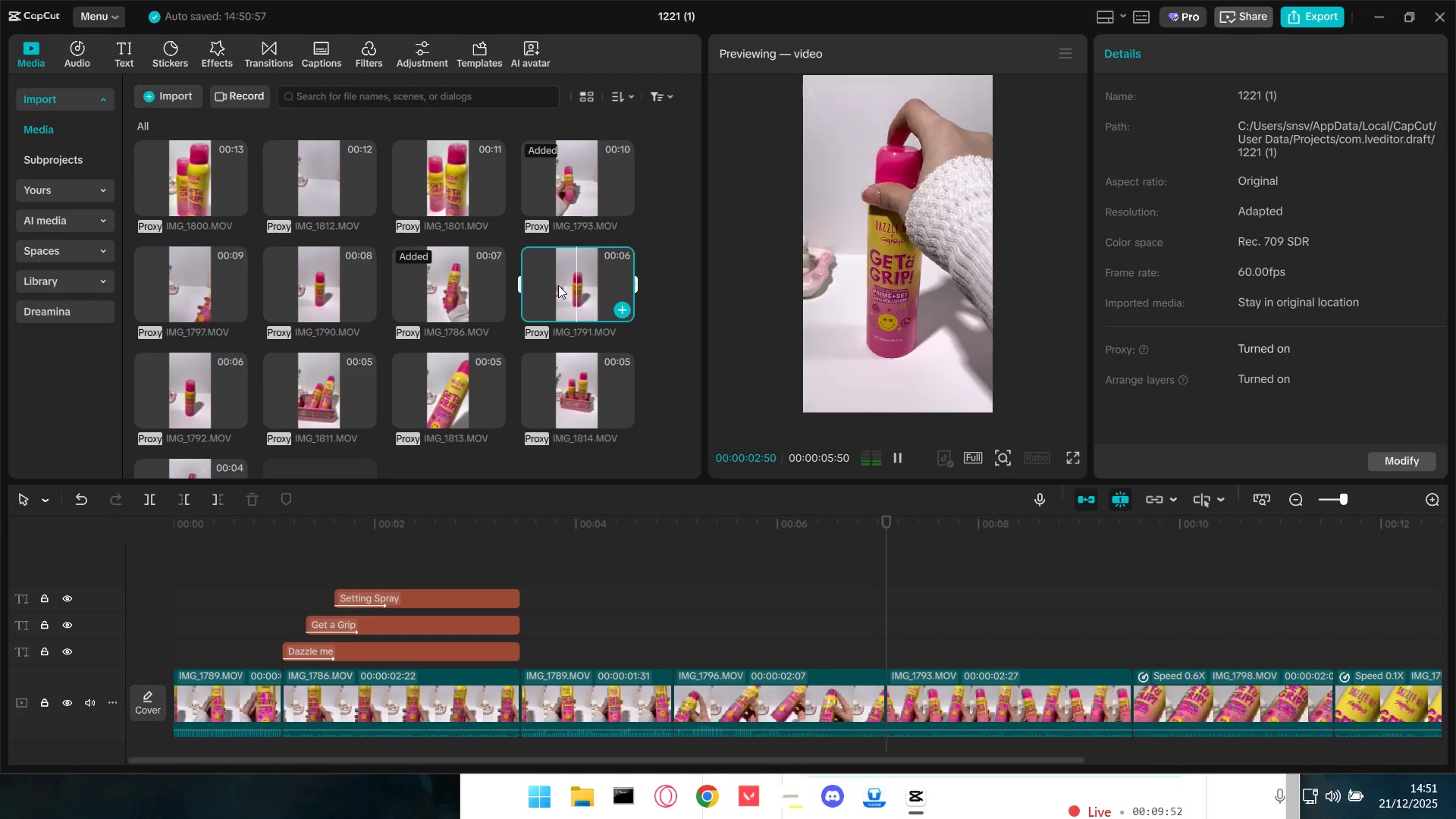 
left_click([313, 281])
 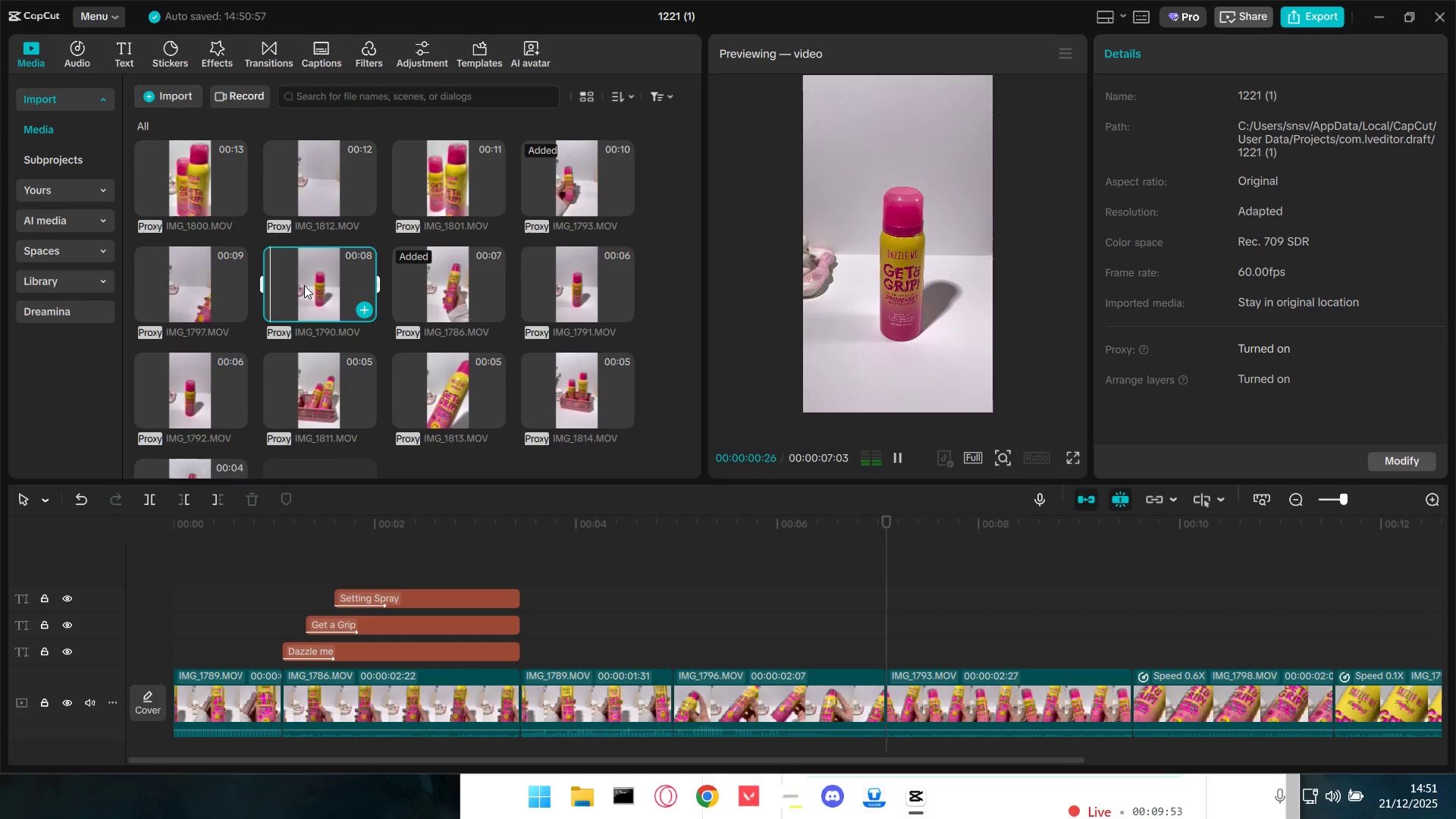 
left_click([304, 285])
 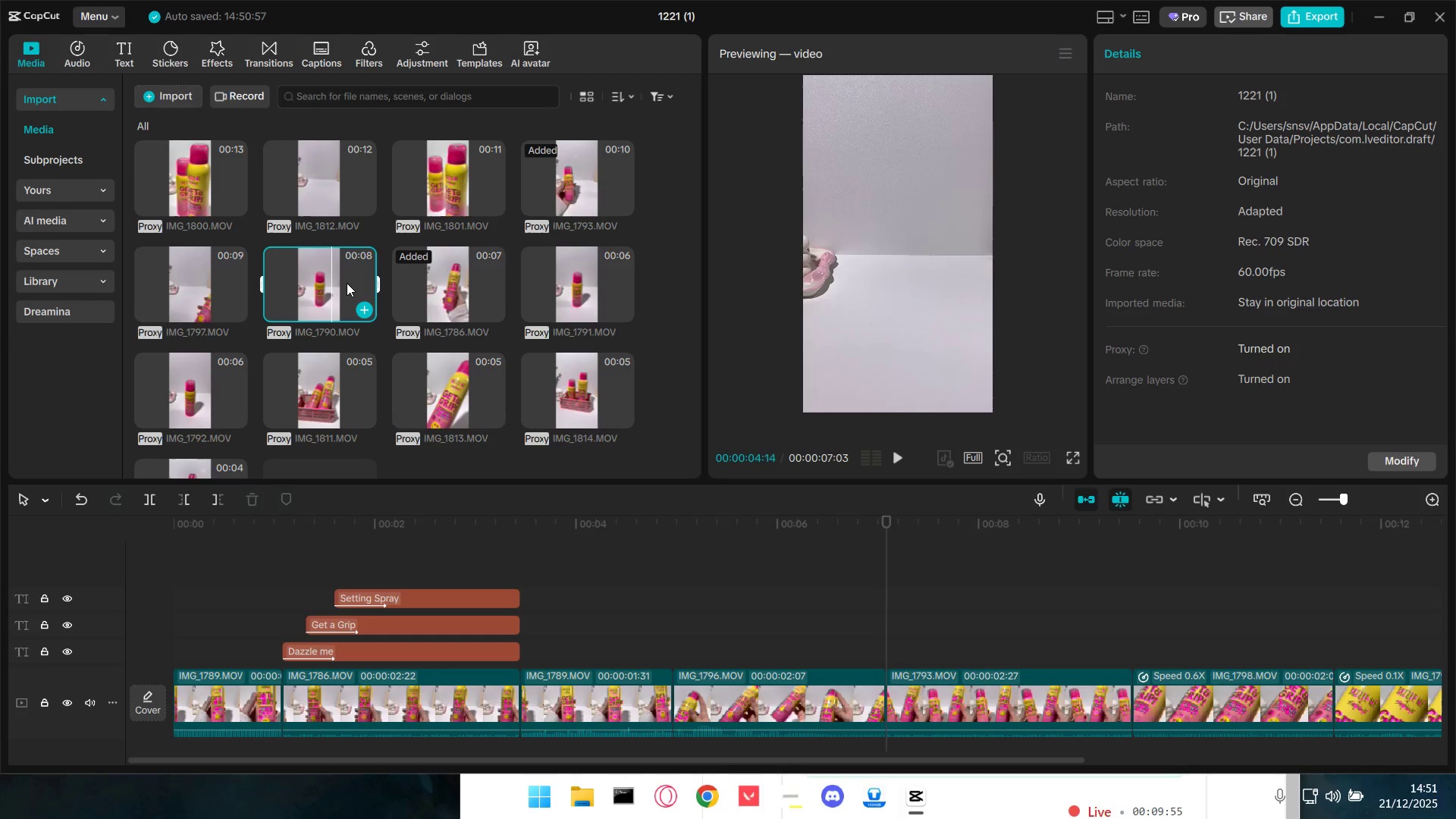 
left_click([350, 282])
 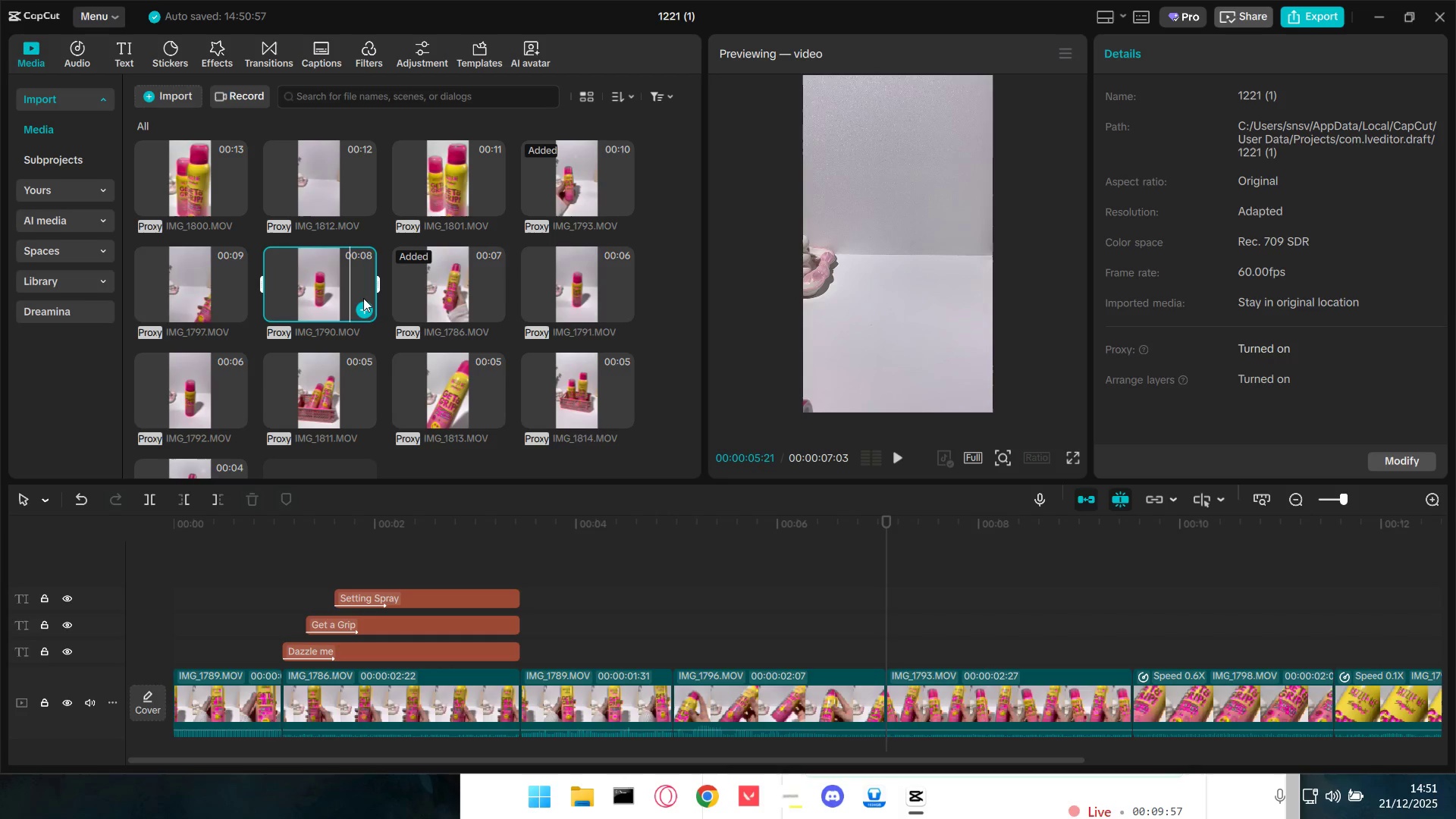 
left_click([337, 198])
 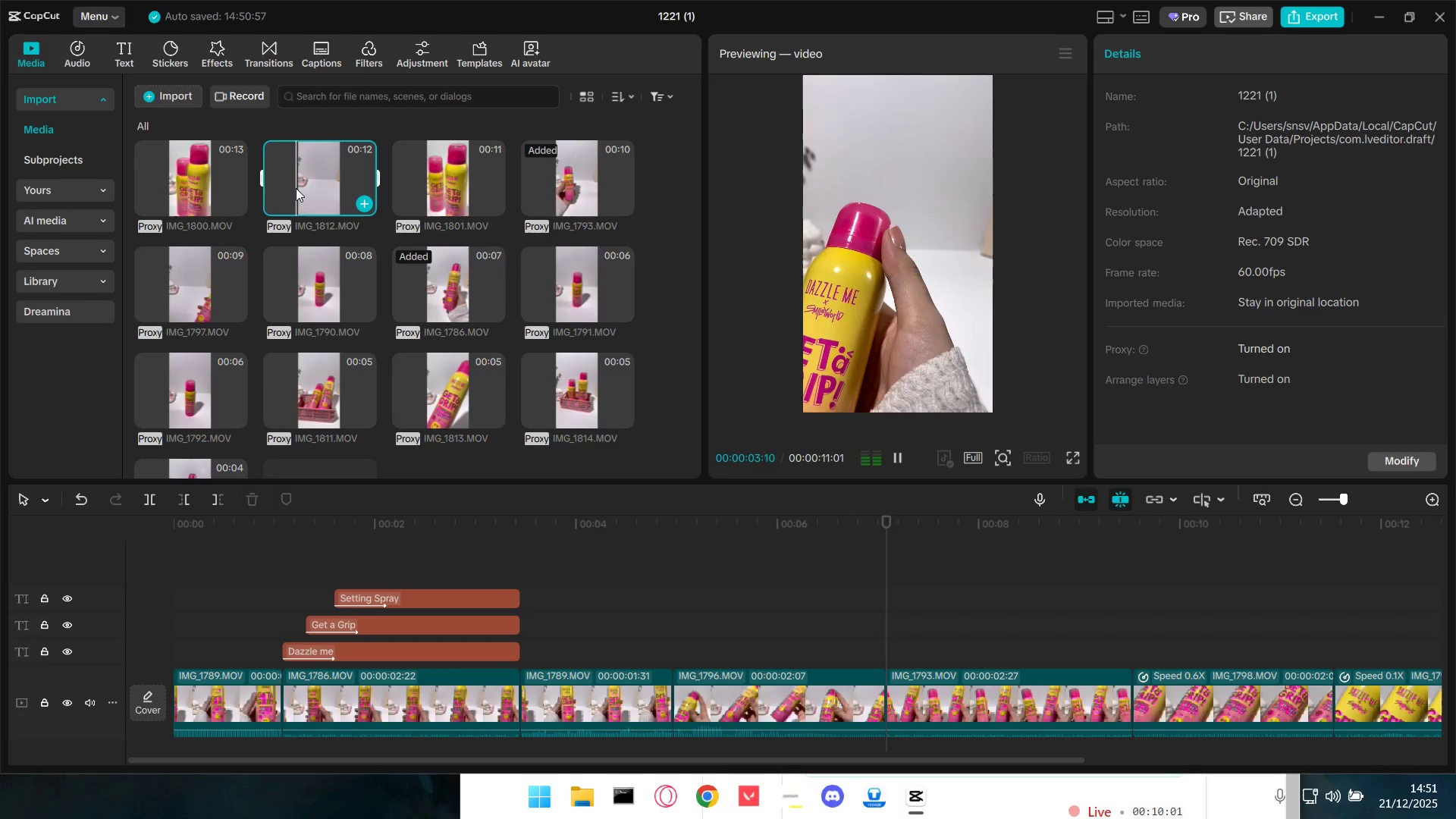 
left_click([327, 181])
 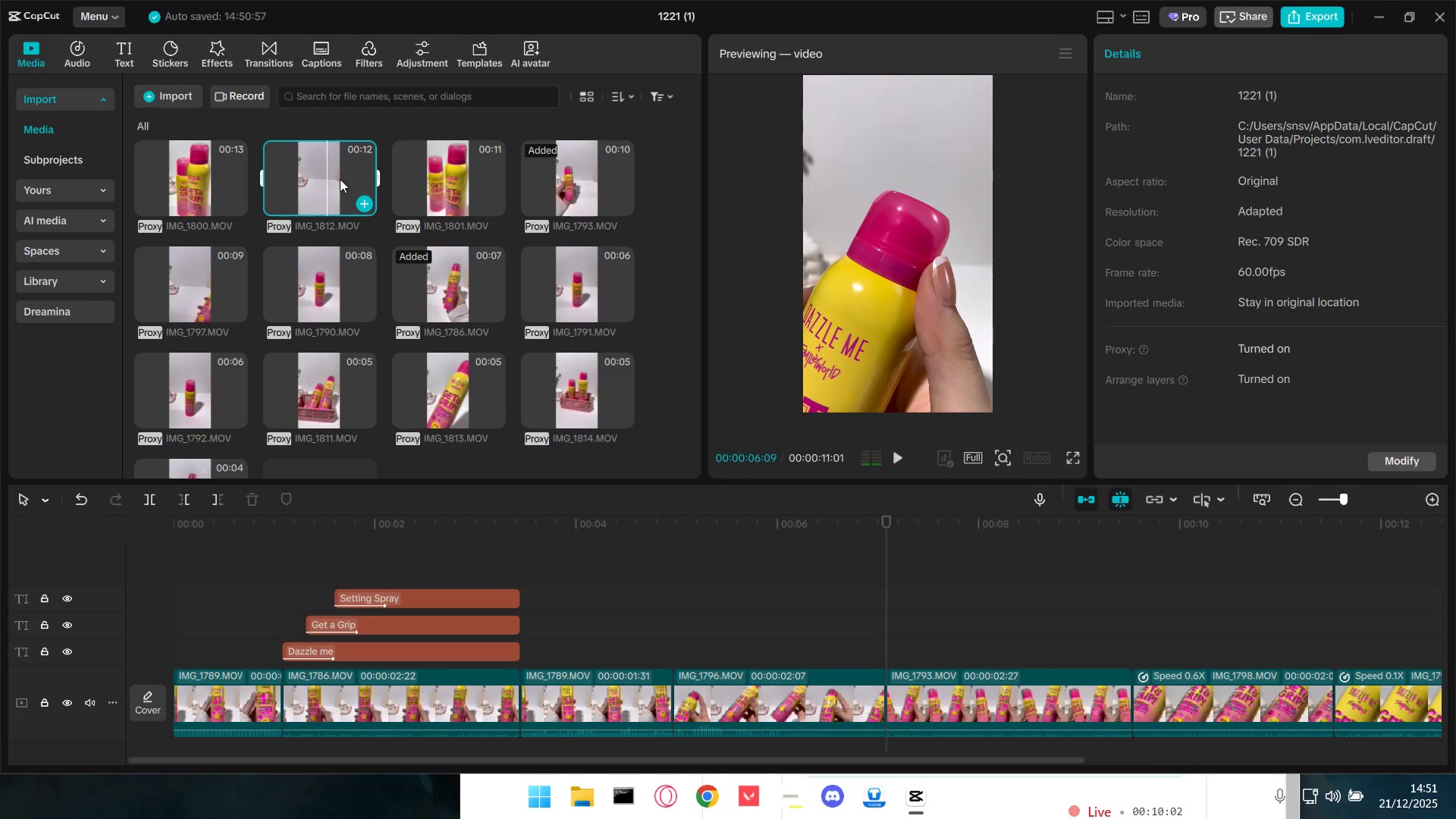 
double_click([340, 179])
 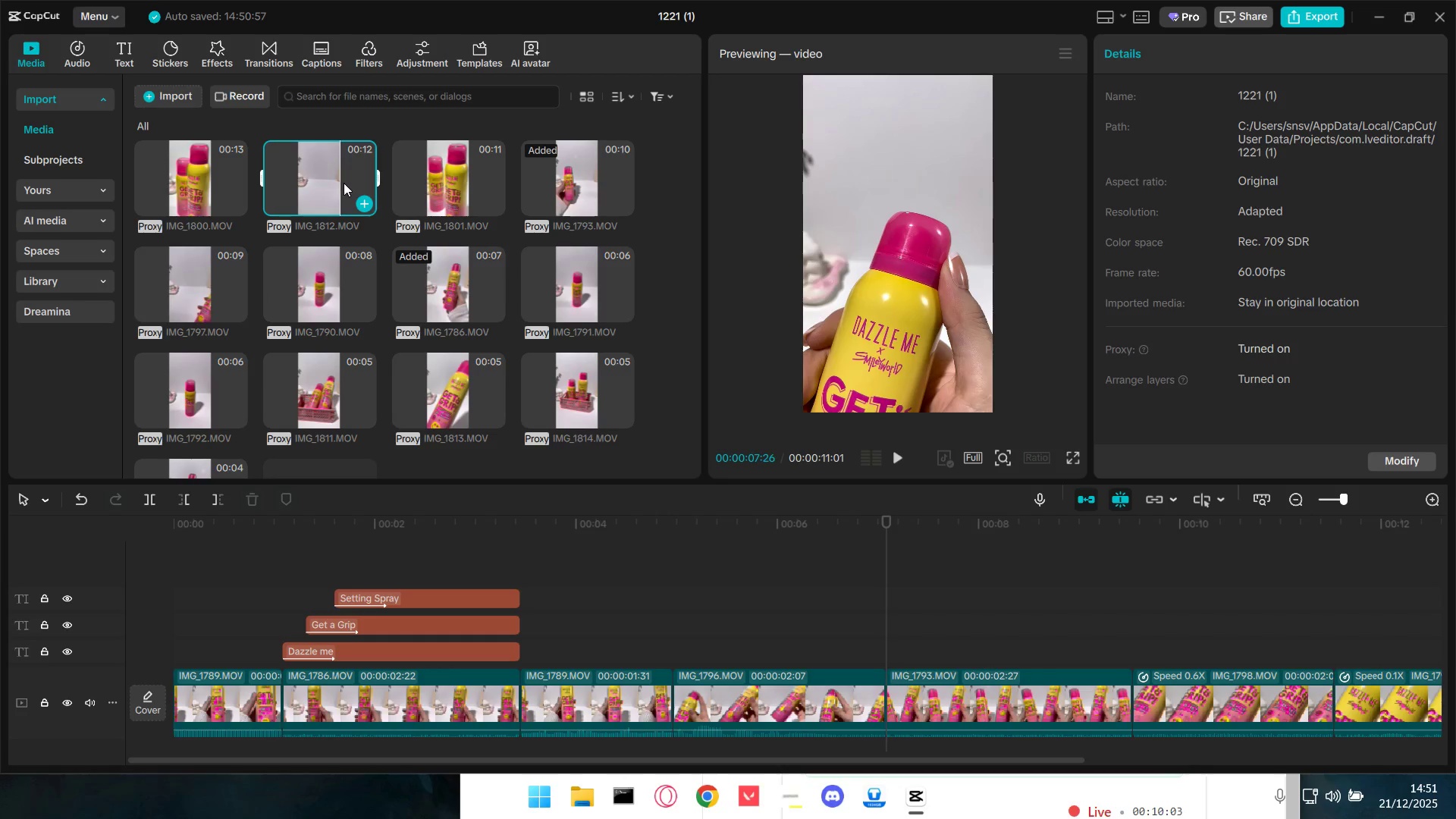 
key(Space)
 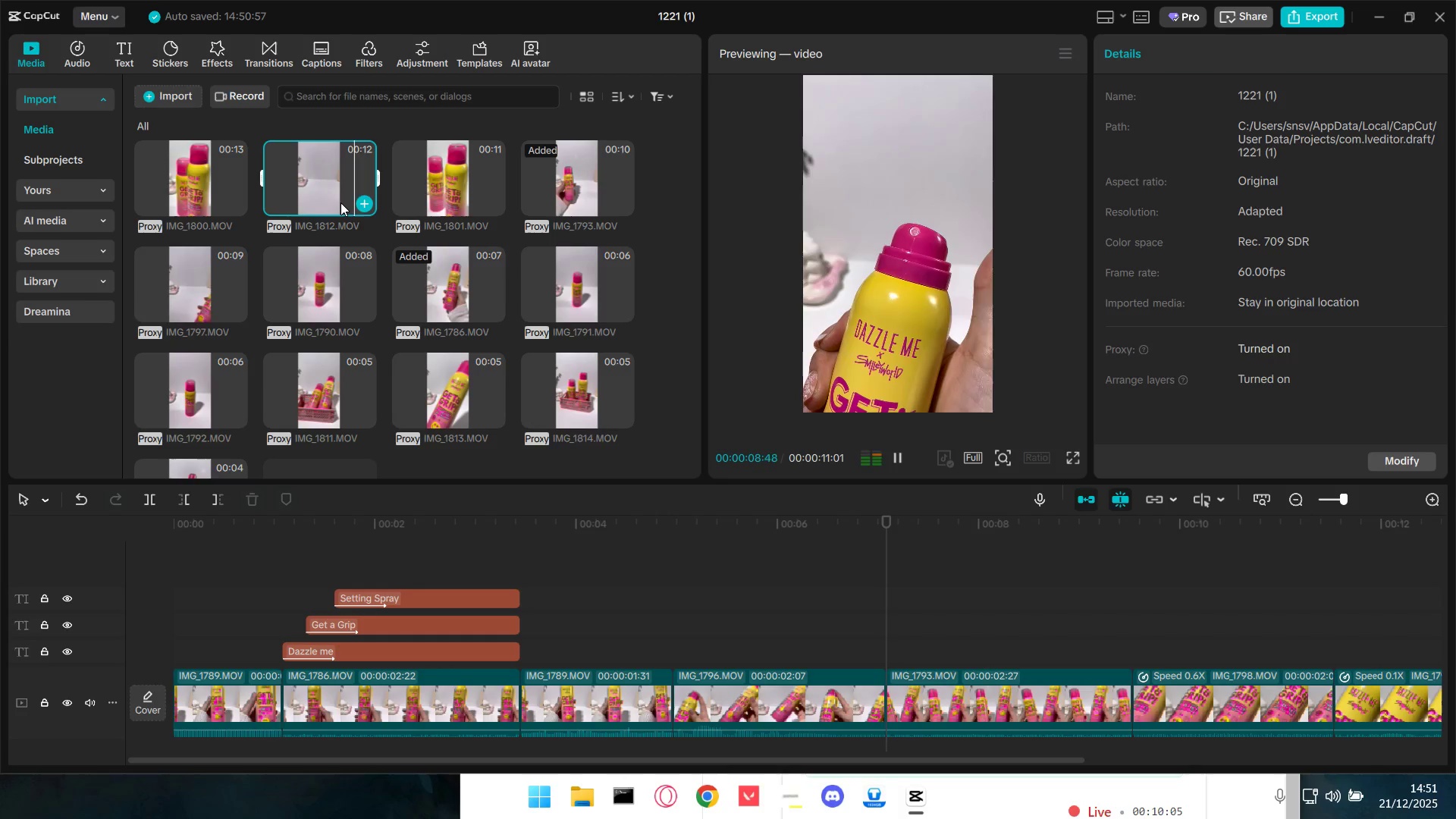 
key(Space)
 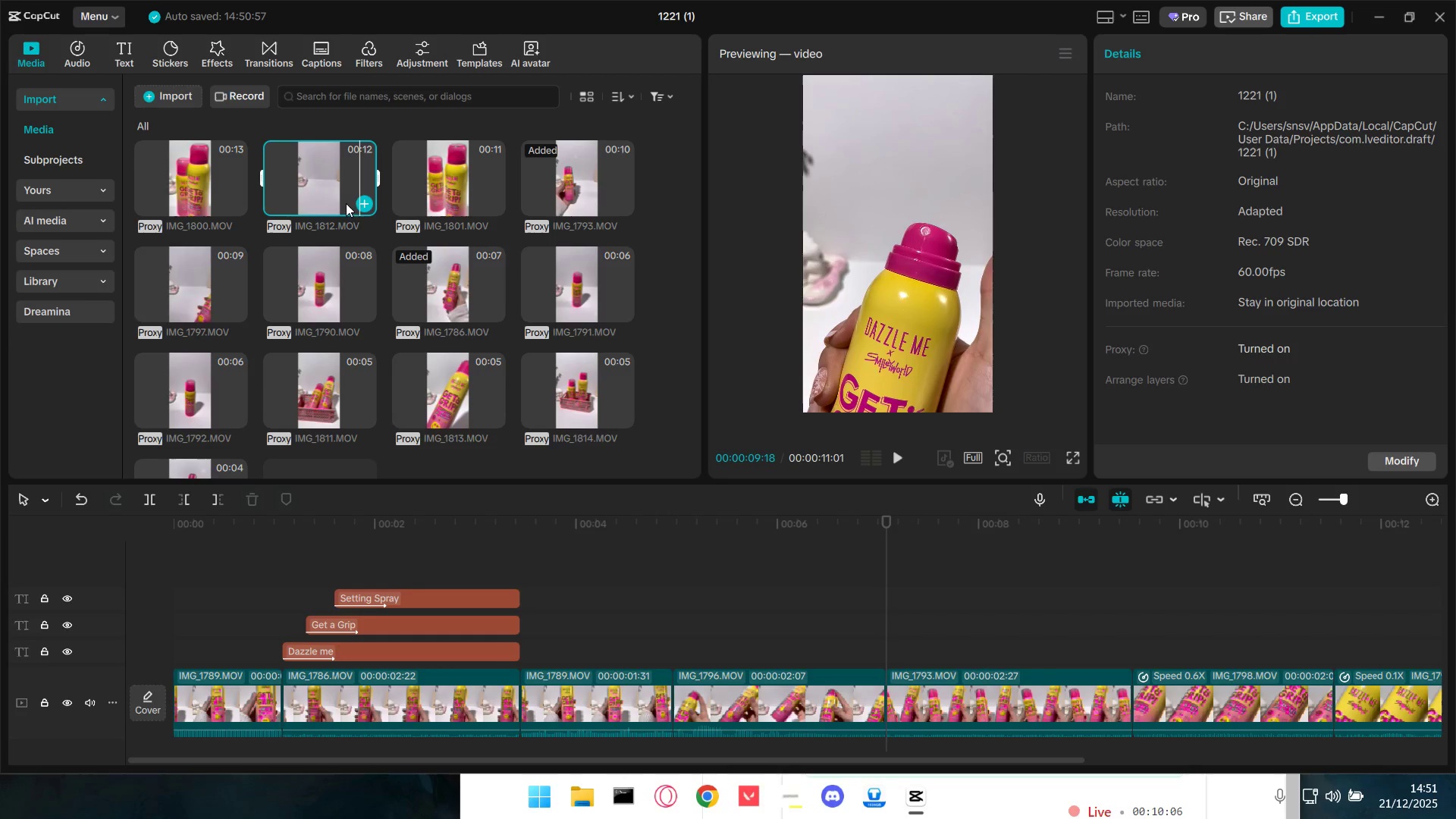 
left_click([335, 187])
 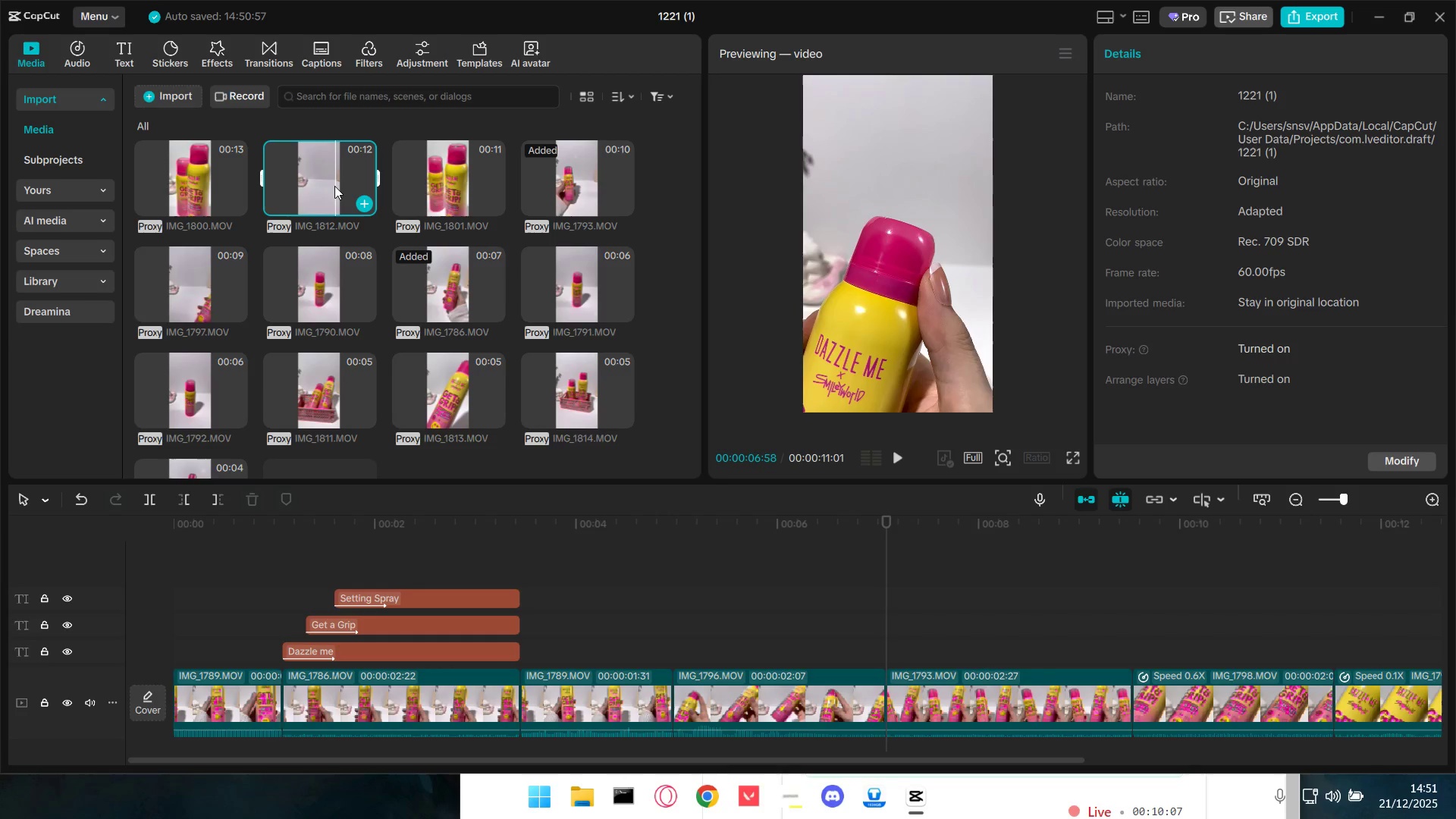 
left_click_drag(start_coordinate=[334, 185], to_coordinate=[882, 699])
 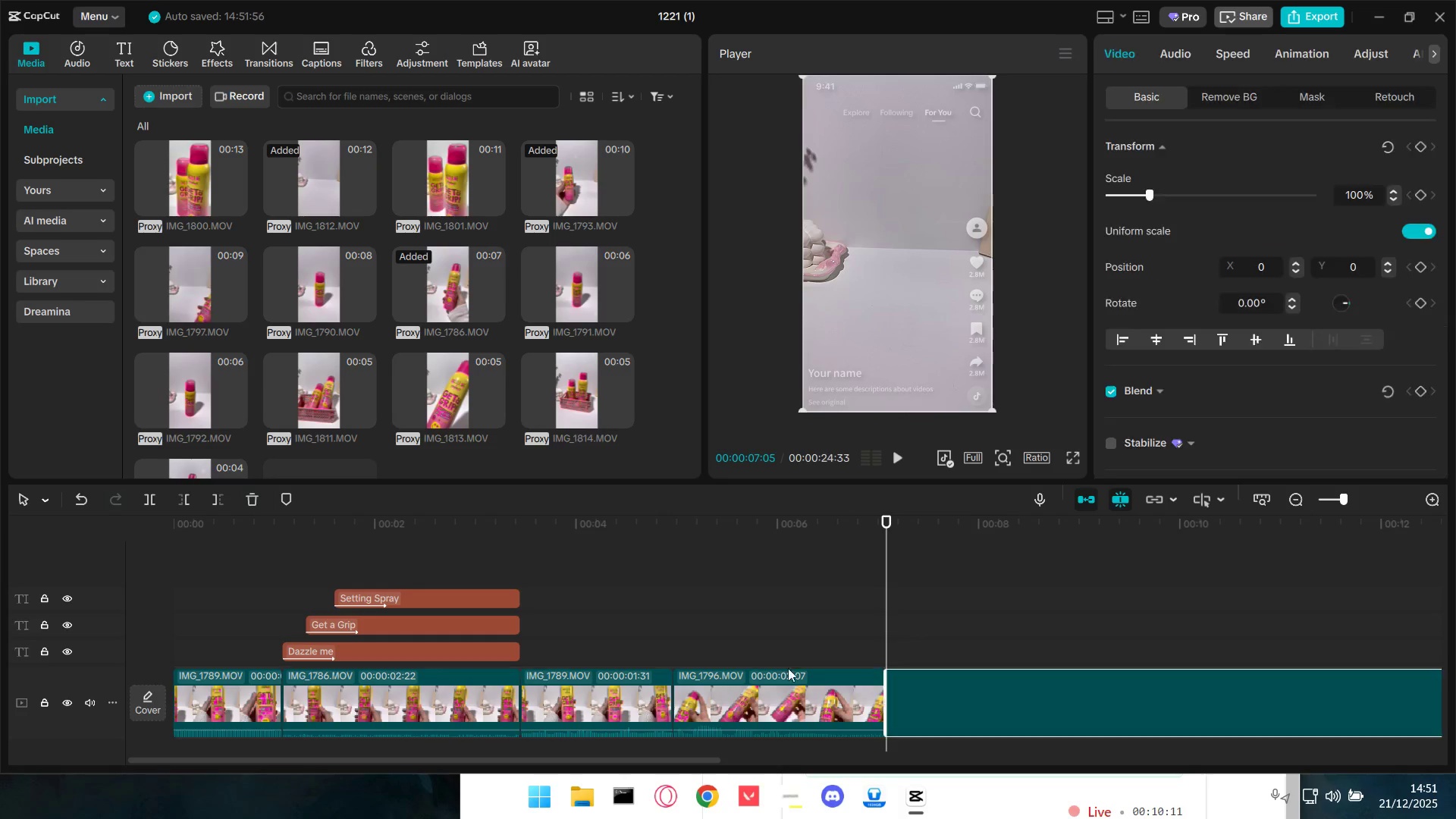 
left_click([751, 632])
 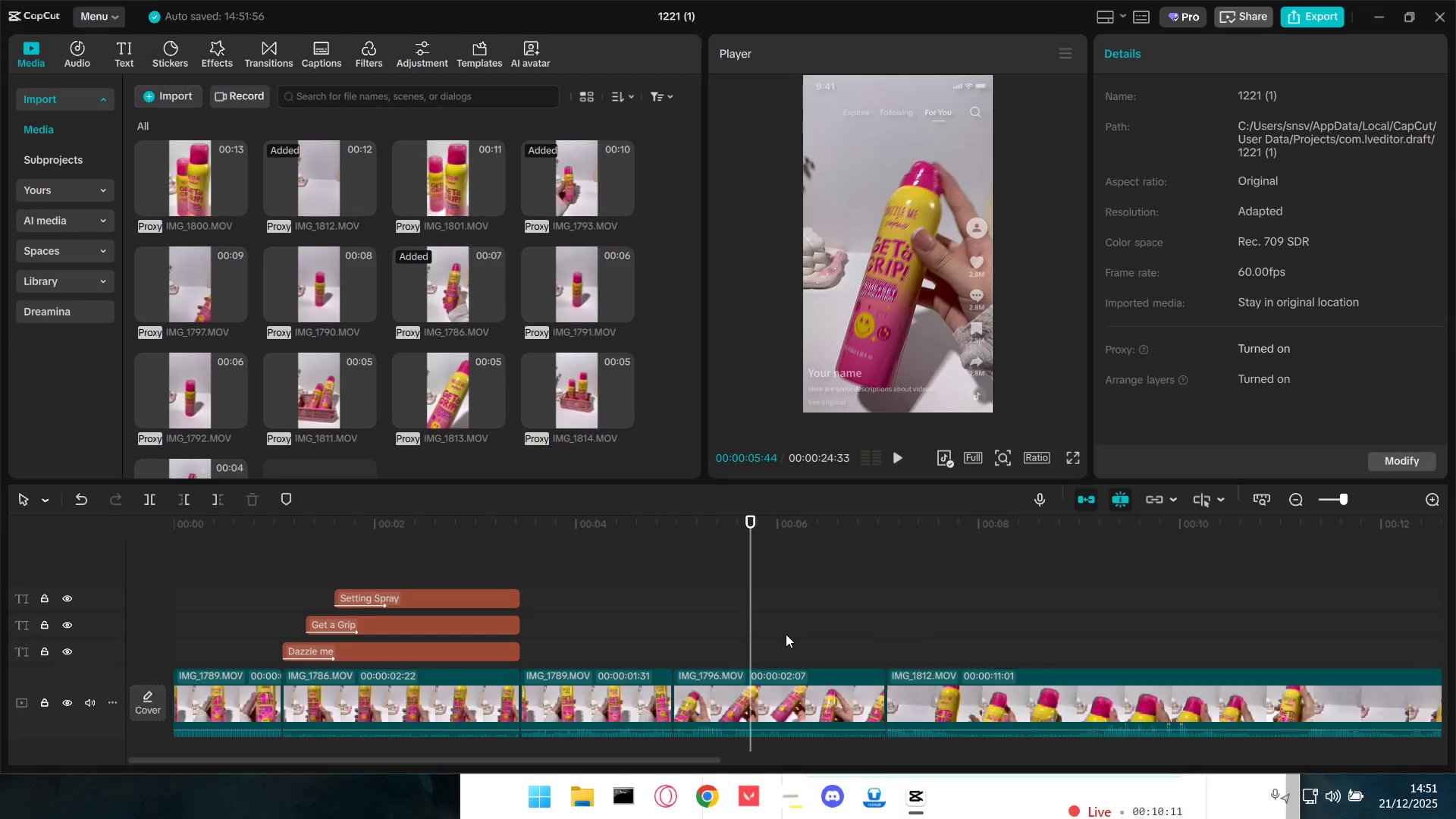 
key(Space)
 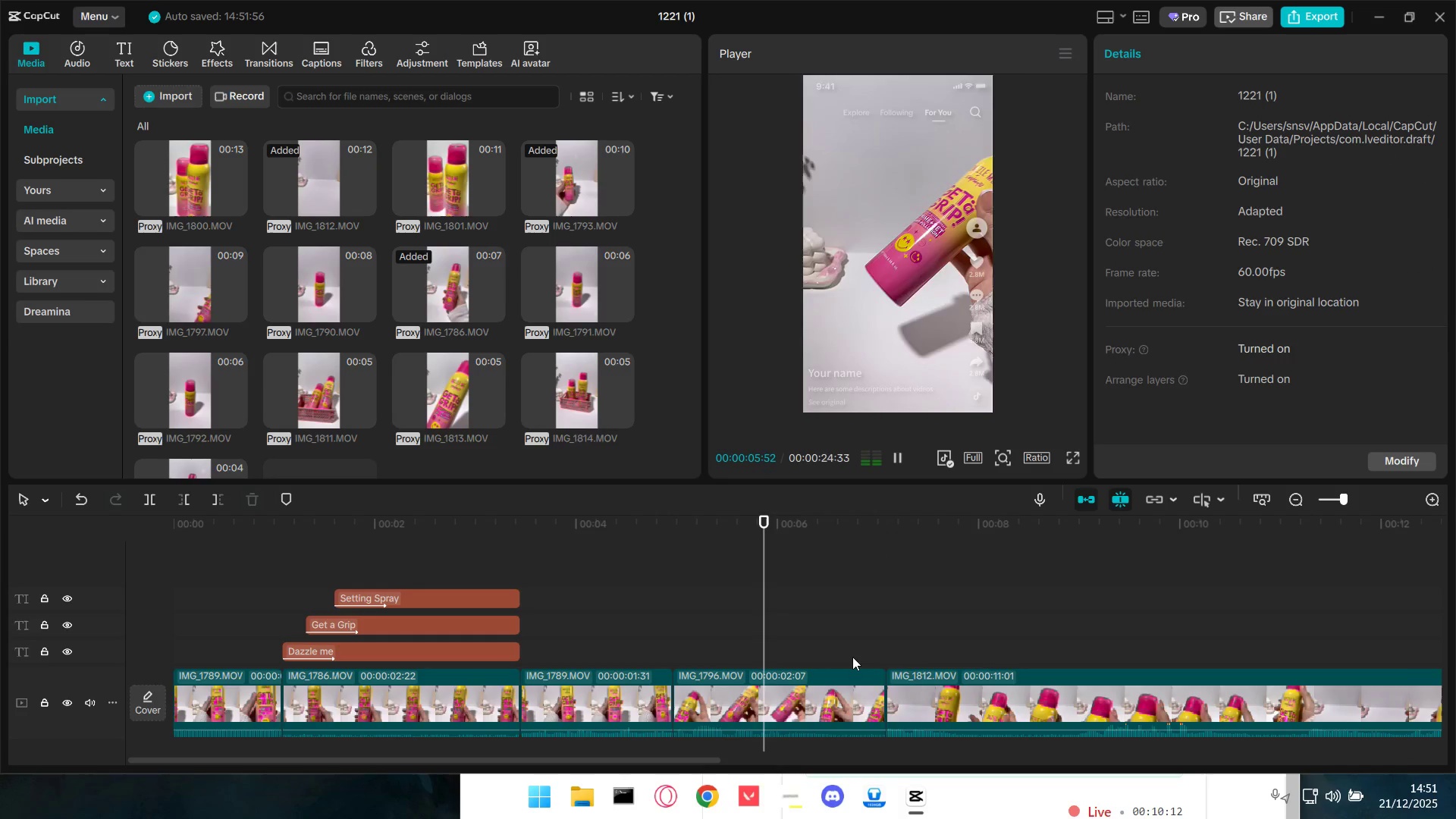 
key(Space)
 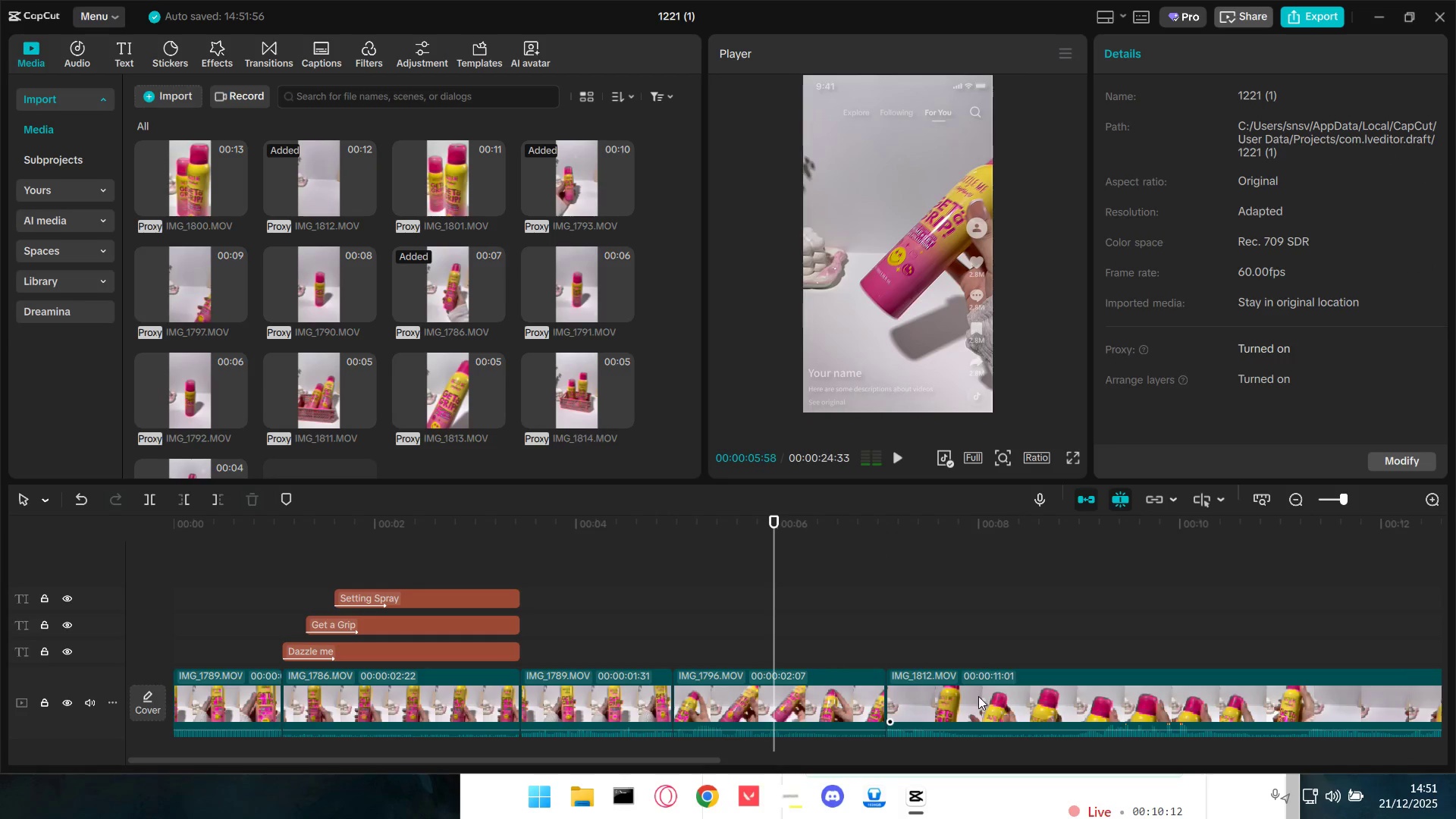 
left_click_drag(start_coordinate=[978, 697], to_coordinate=[744, 705])
 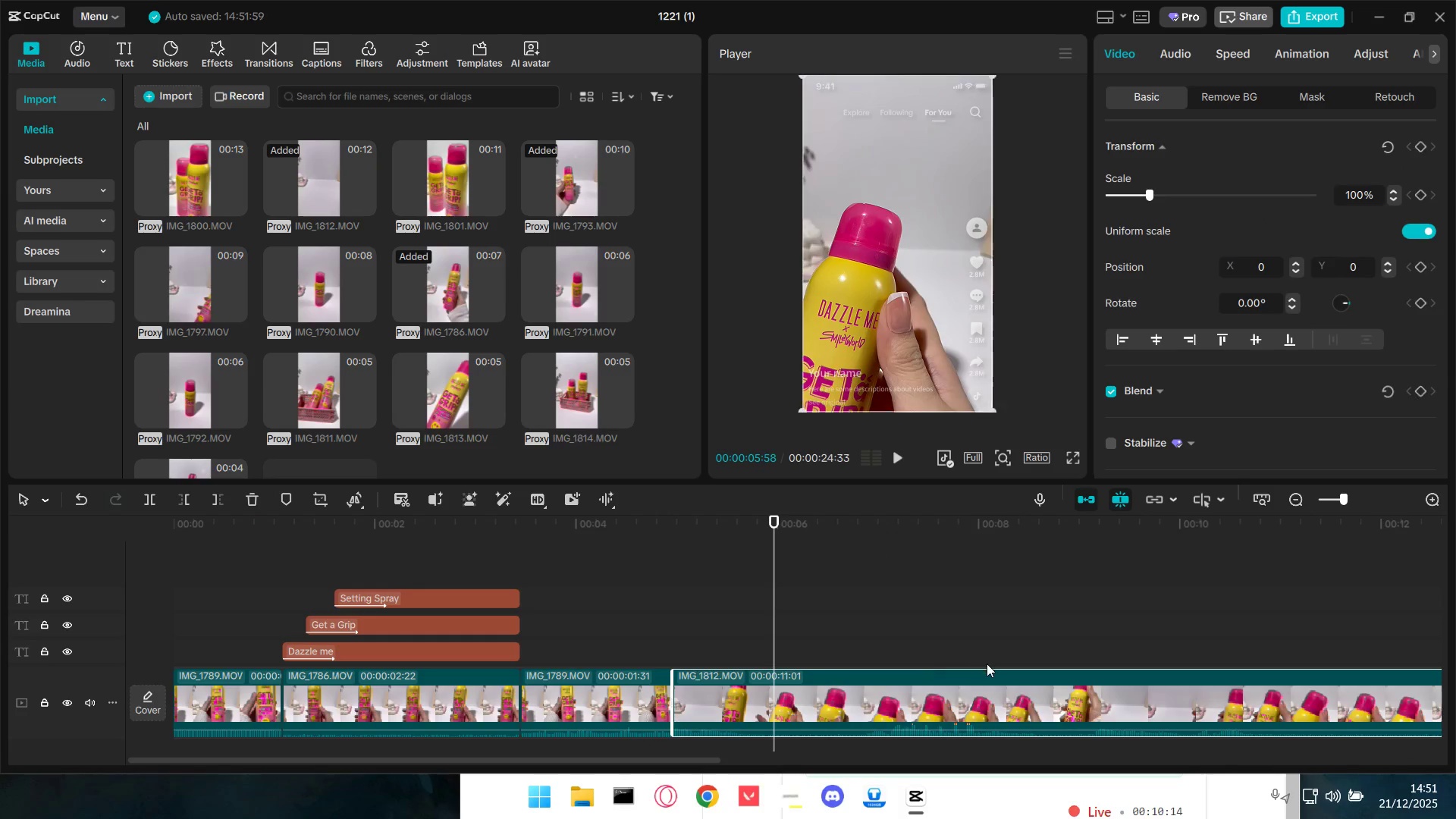 
hold_key(key=ControlLeft, duration=1.11)
scroll: coordinate [1009, 651], scroll_direction: down, amount: 14.0
 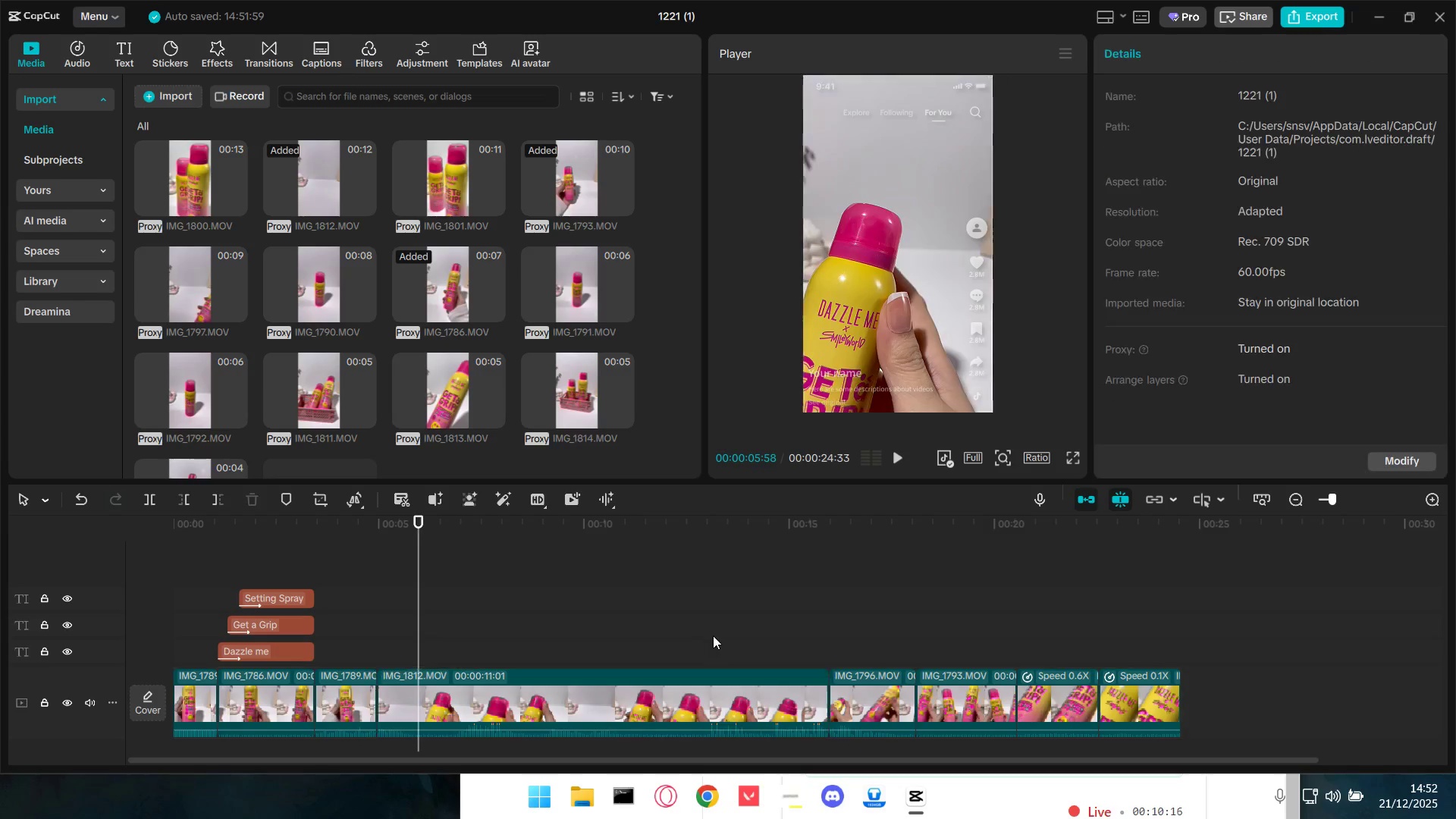 
key(Space)
 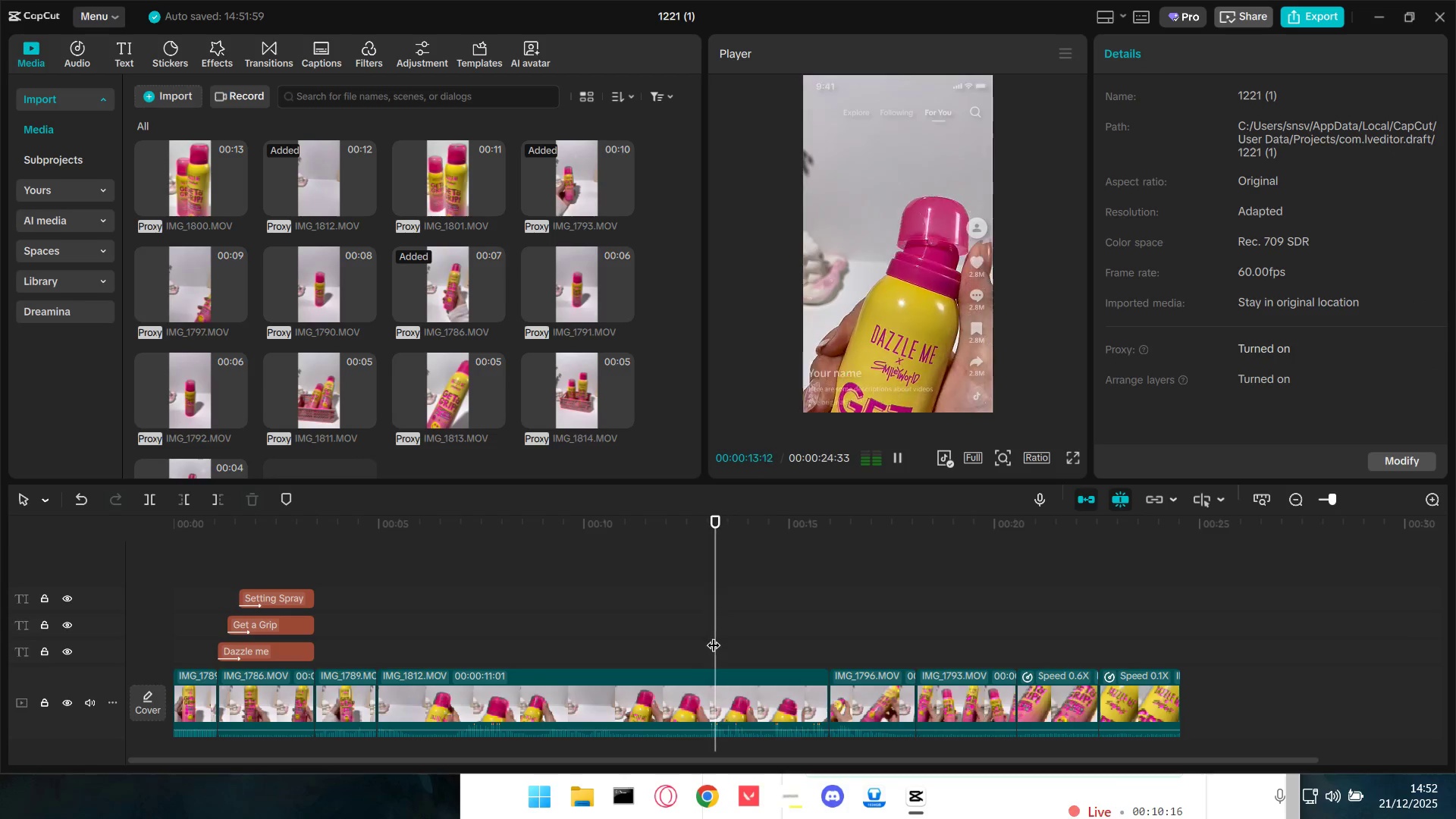 
key(Space)
 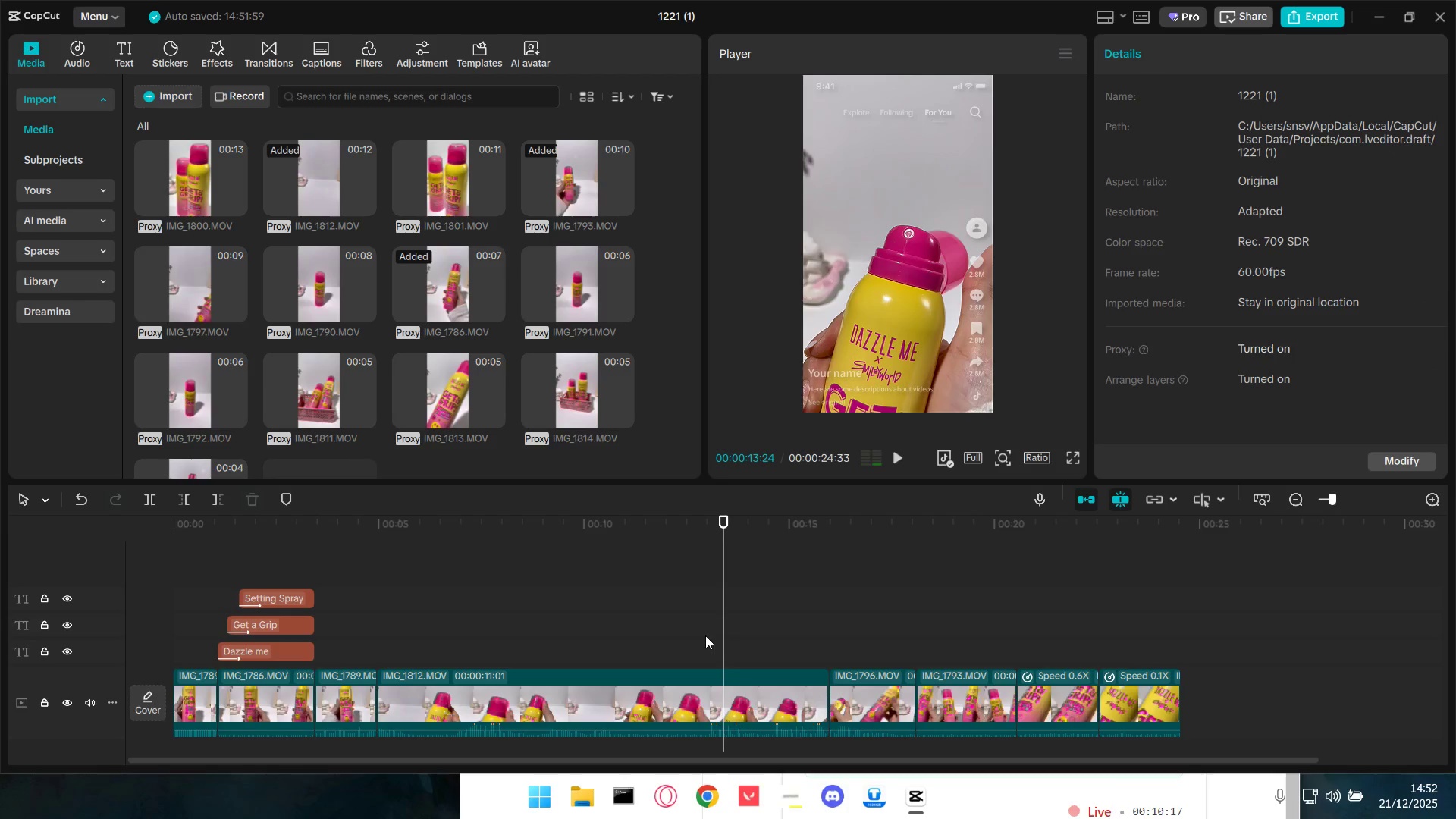 
left_click([702, 636])
 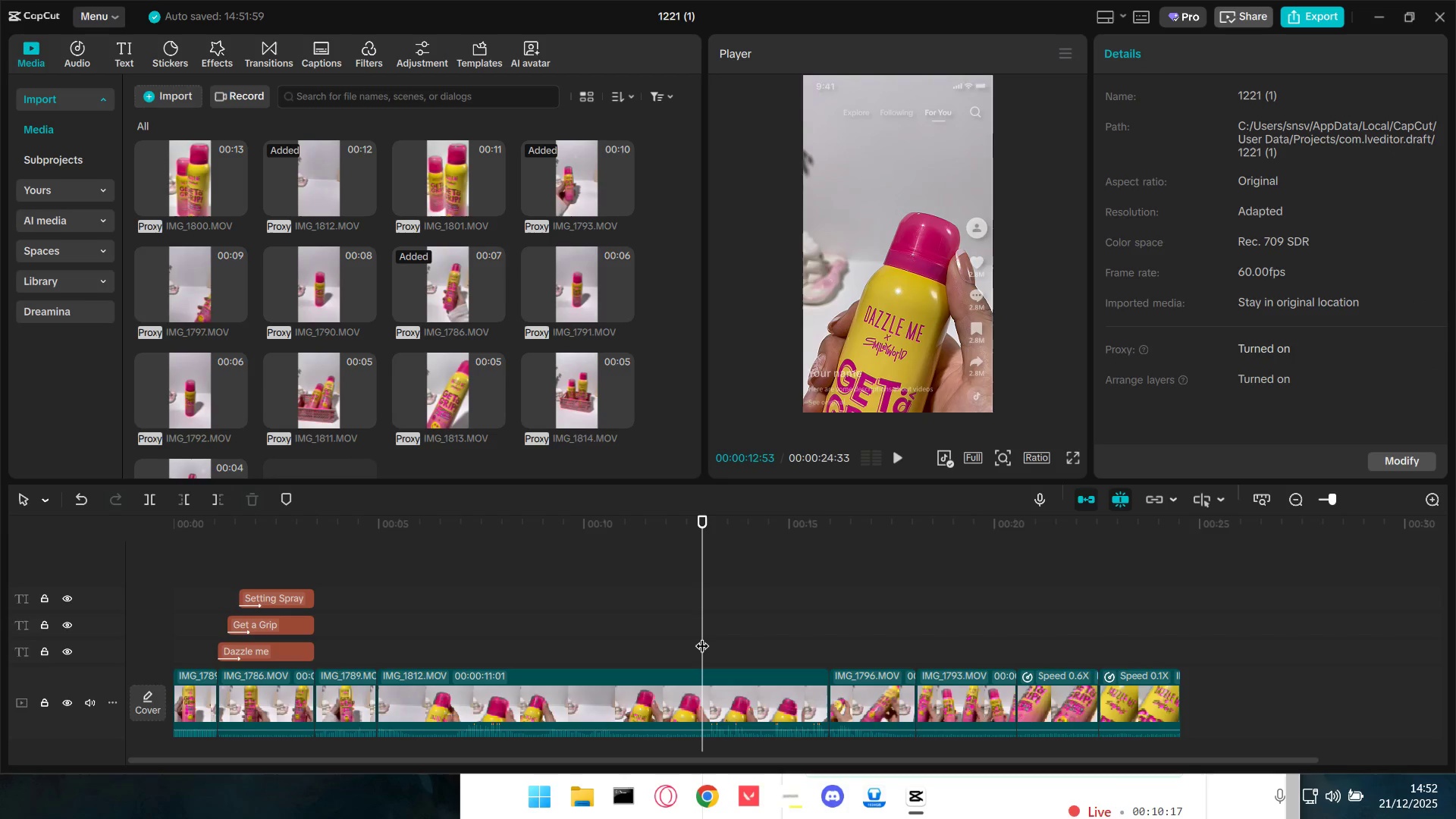 
key(Q)
 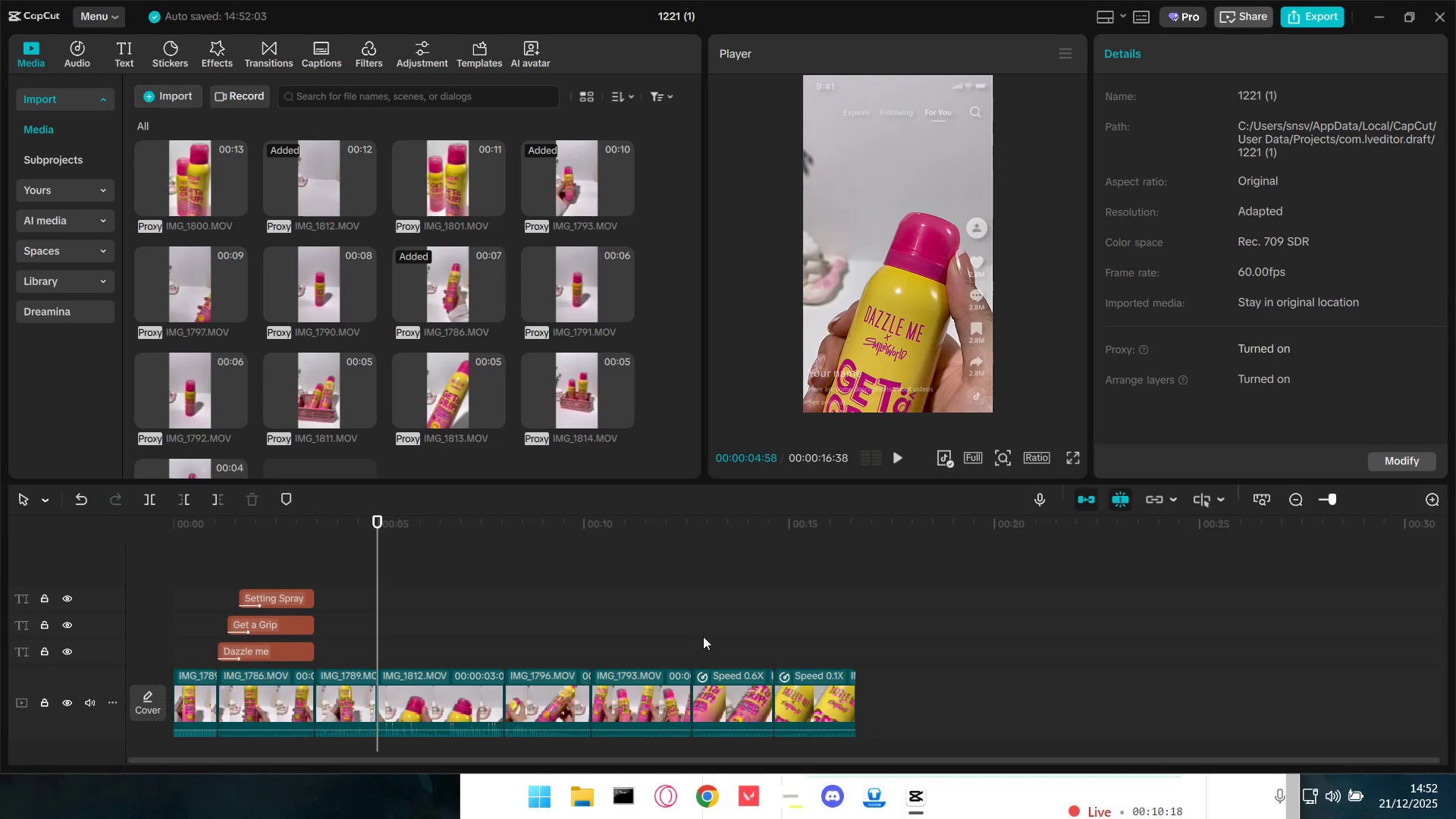 
key(Space)
 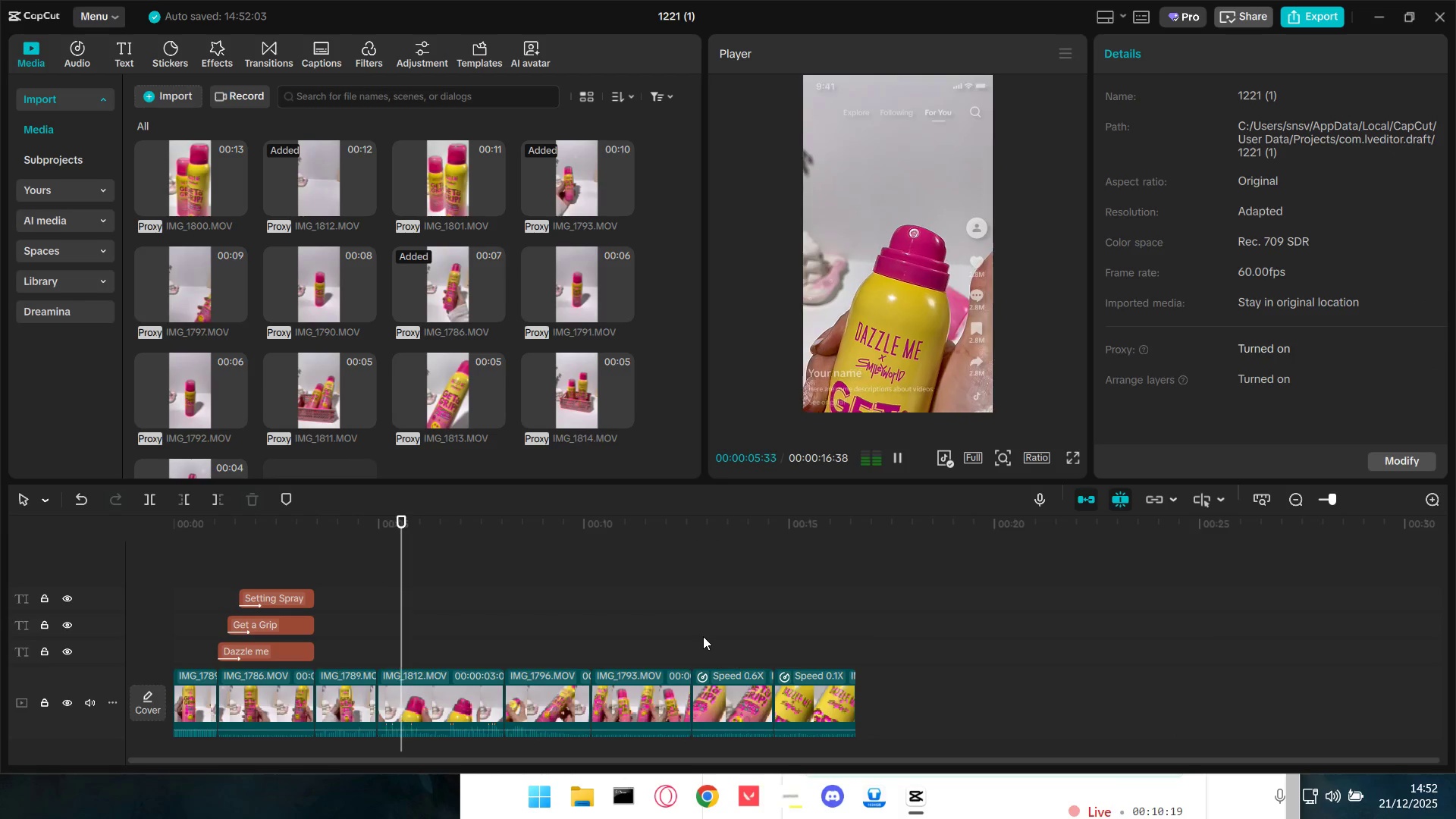 
key(Space)
 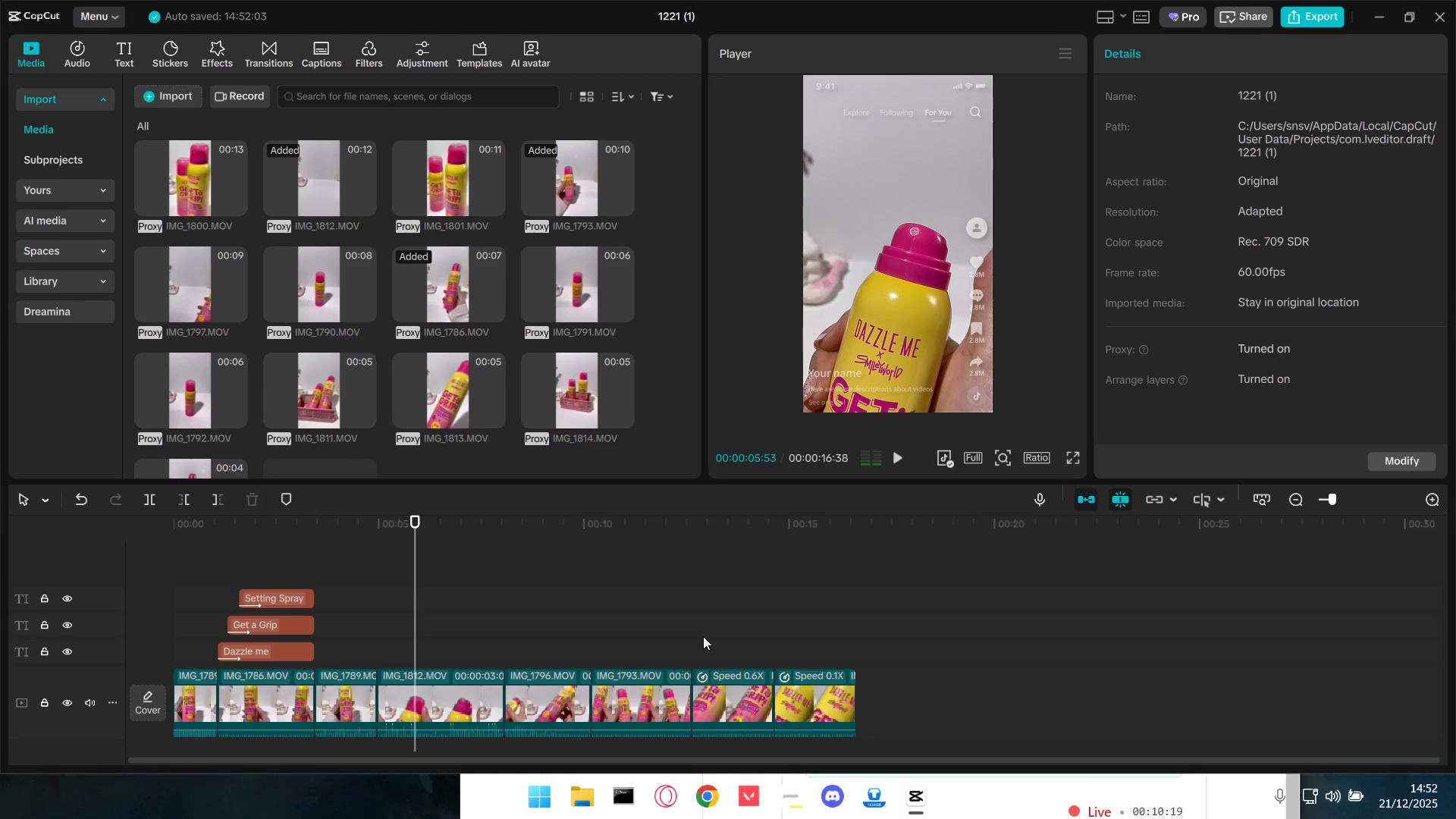 
key(W)
 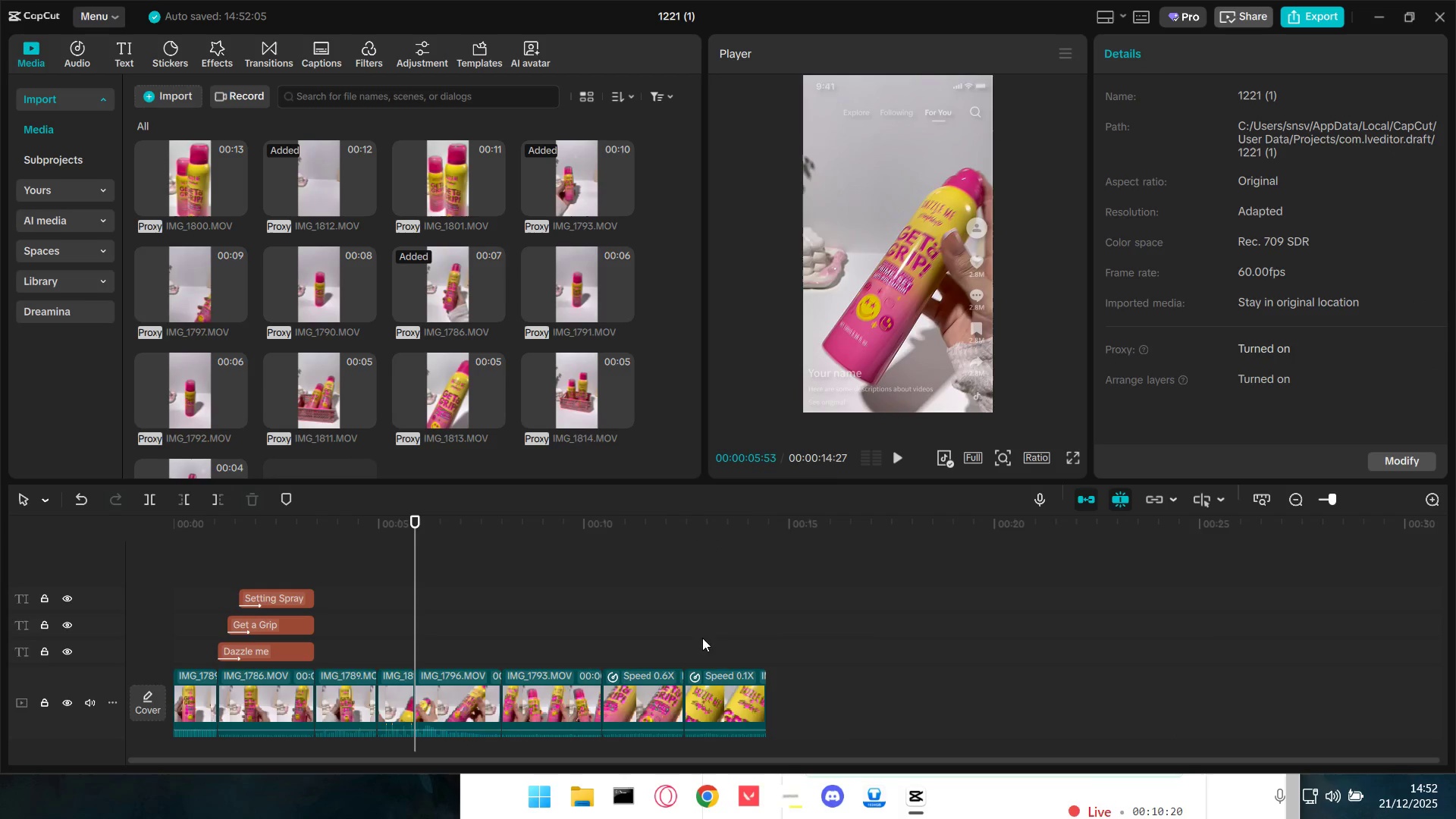 
hold_key(key=ControlLeft, duration=0.41)
 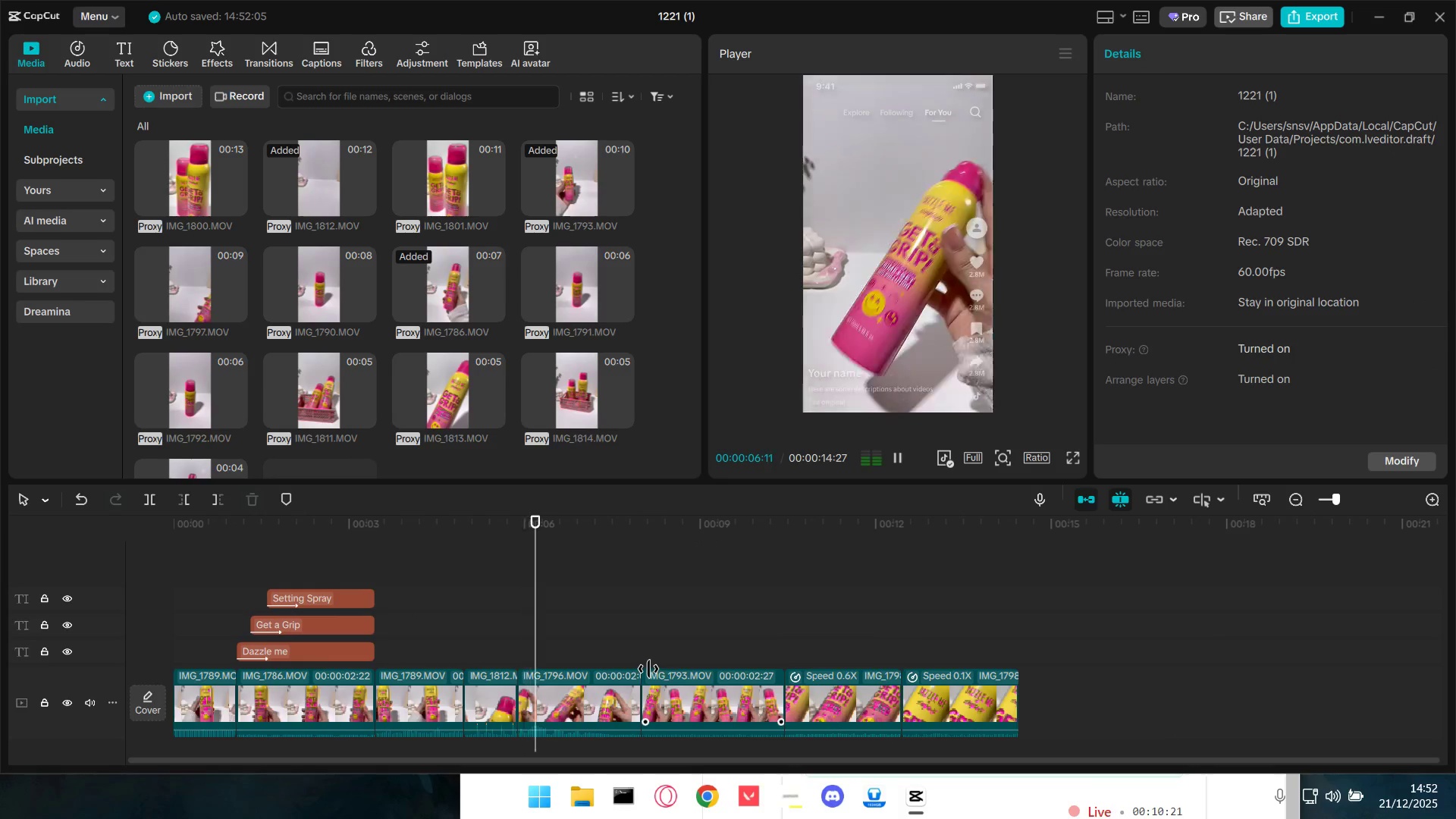 
key(Space)
 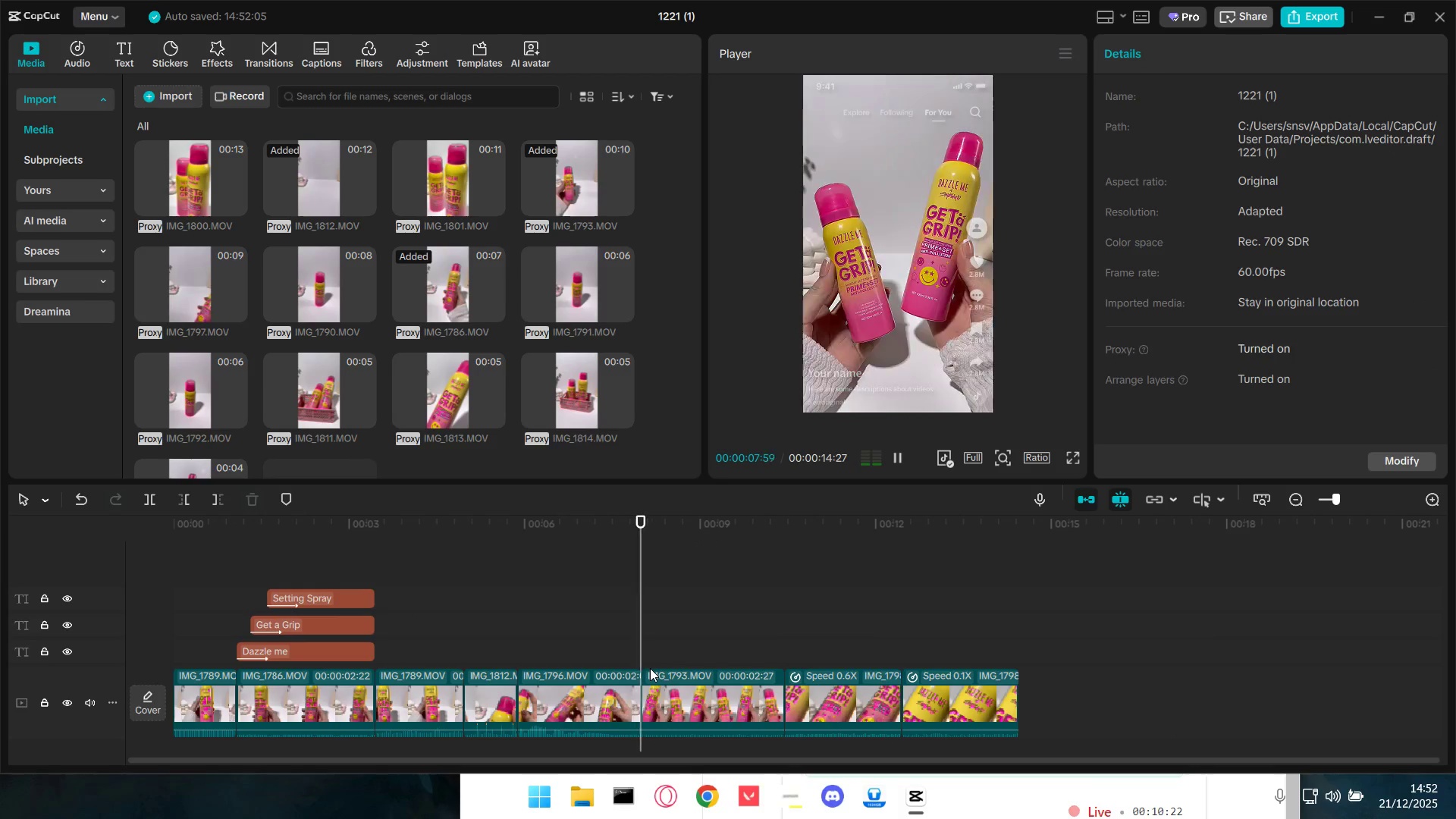 
scroll: coordinate [636, 678], scroll_direction: up, amount: 5.0
 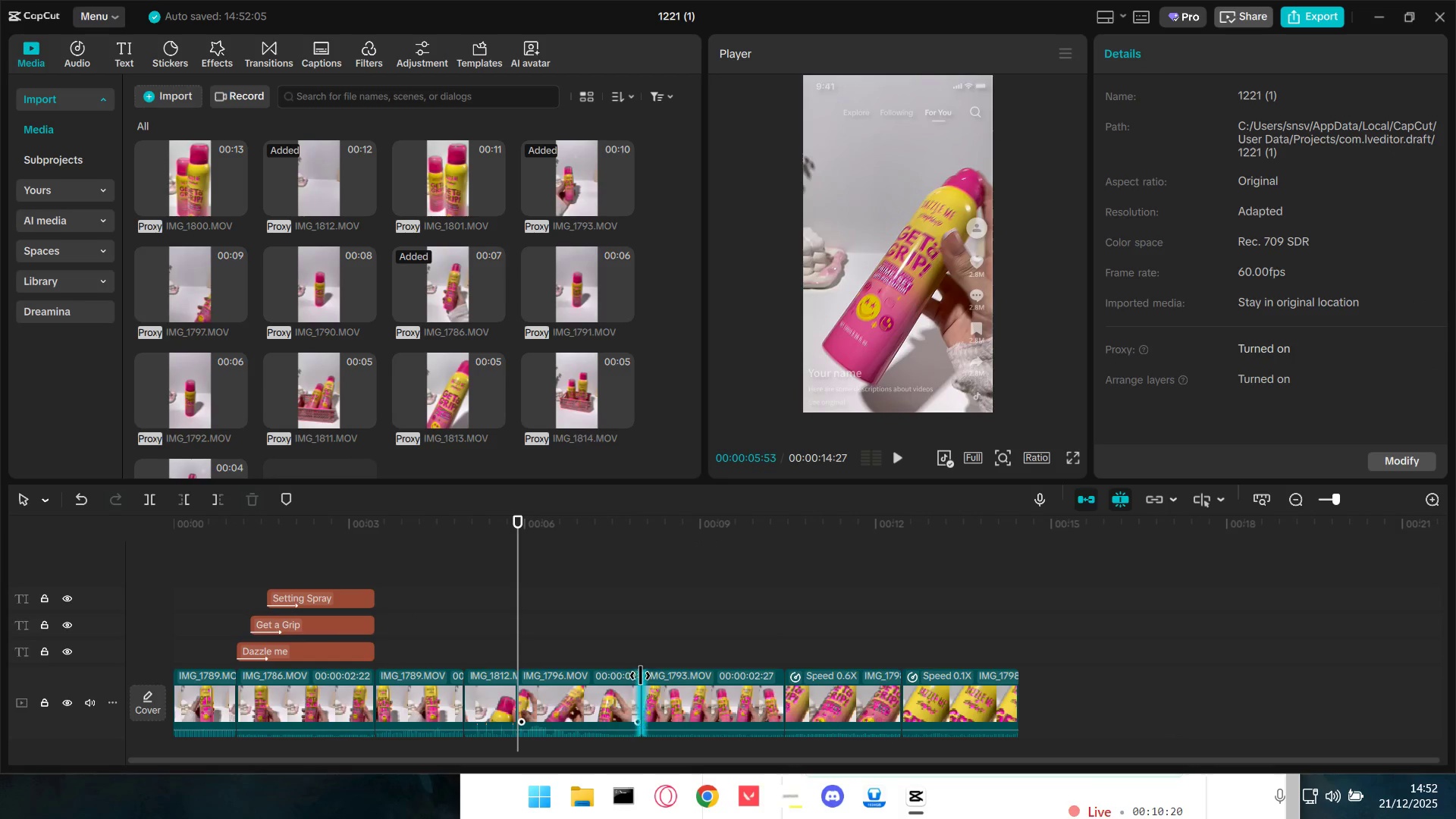 
key(Space)
 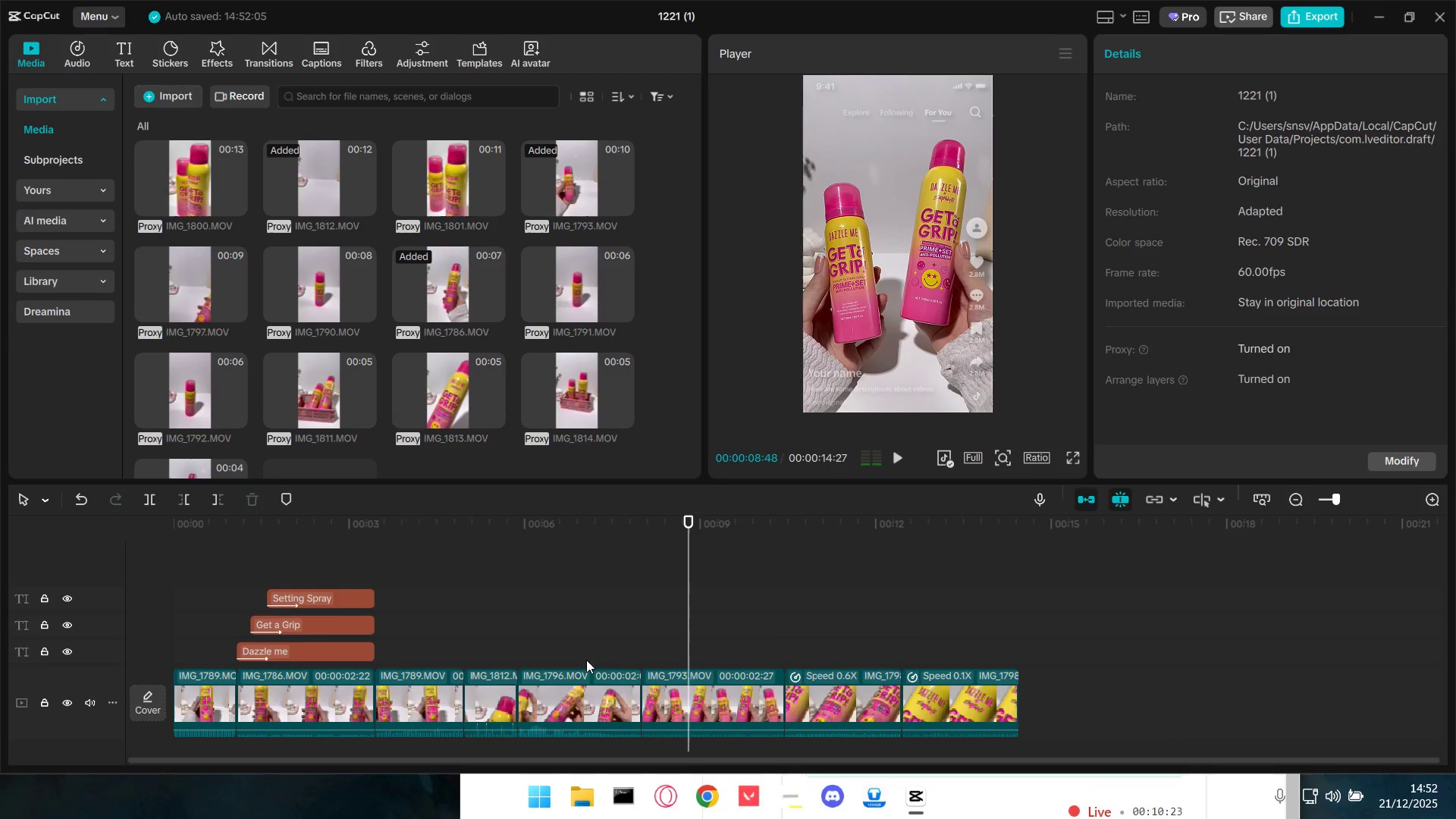 
left_click([545, 647])
 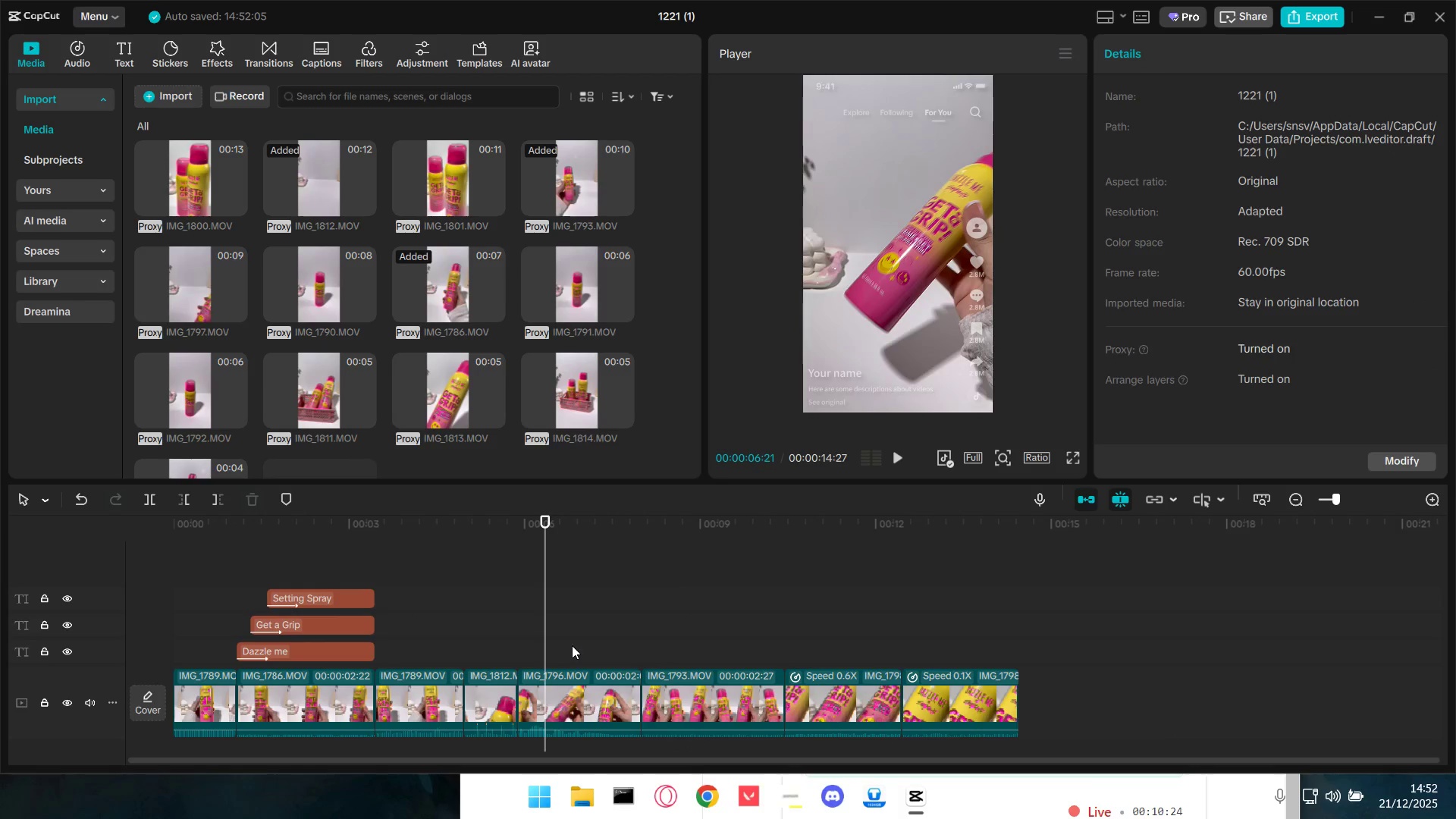 
key(Space)
 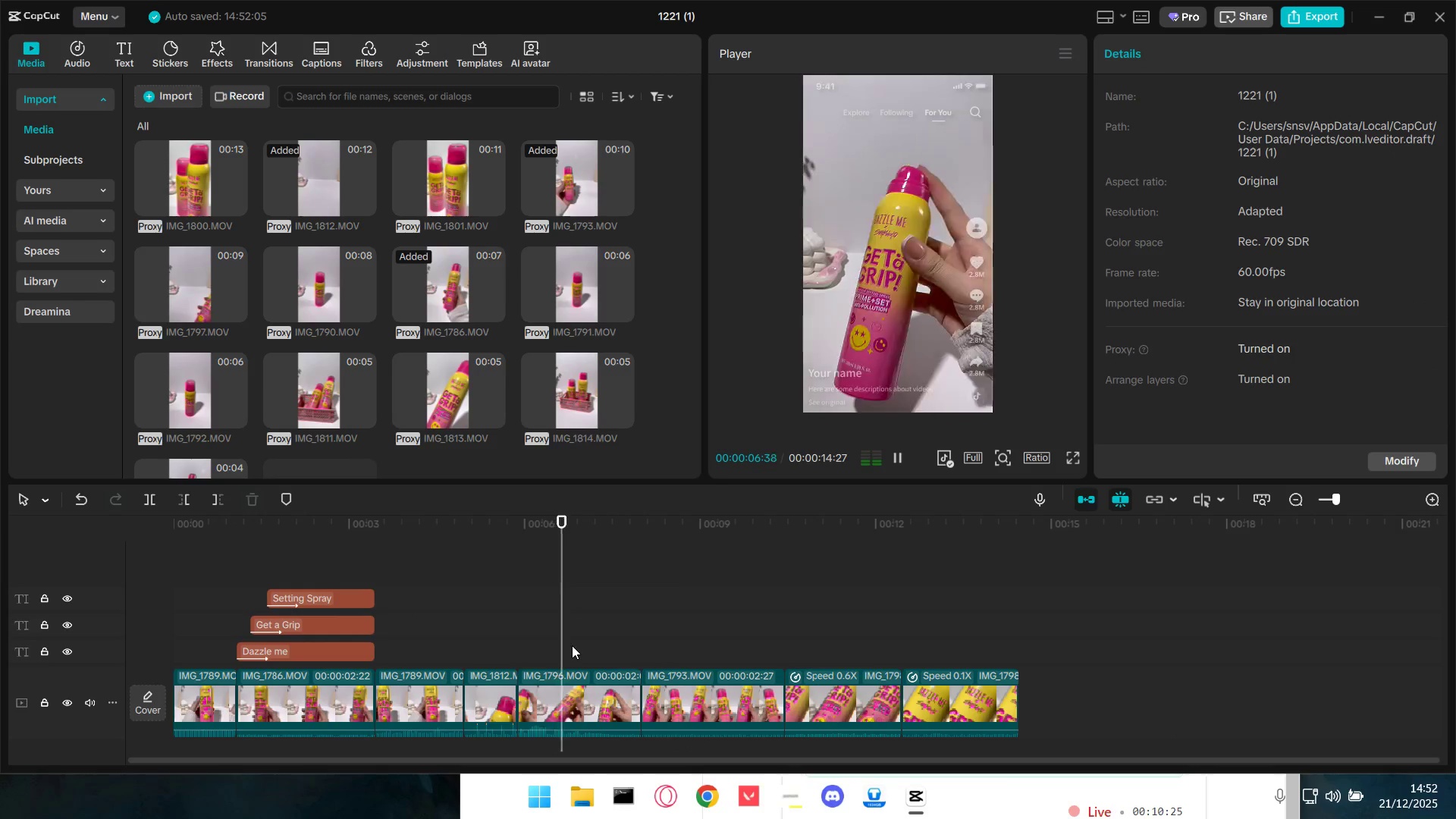 
key(Space)
 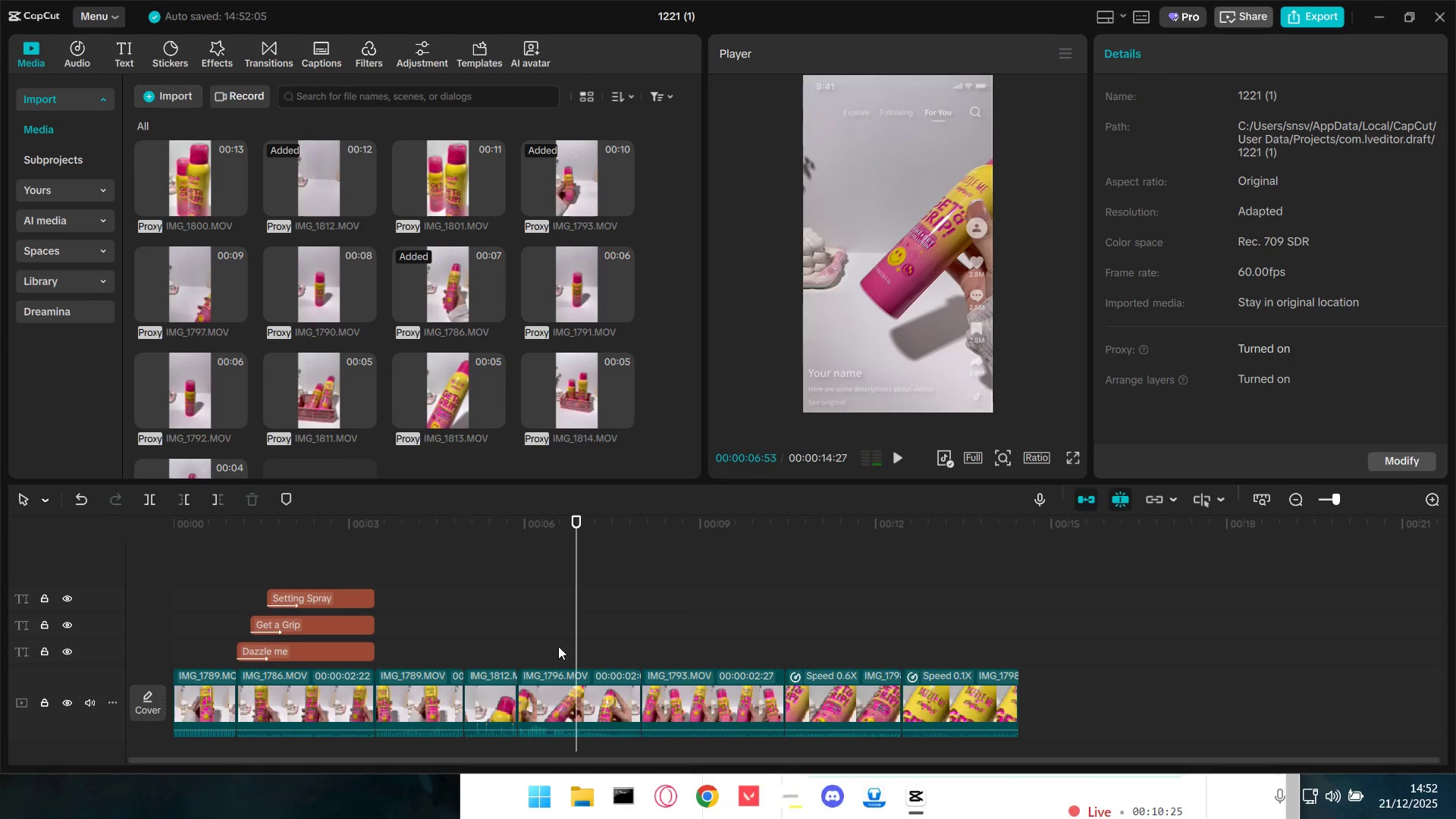 
left_click([552, 648])
 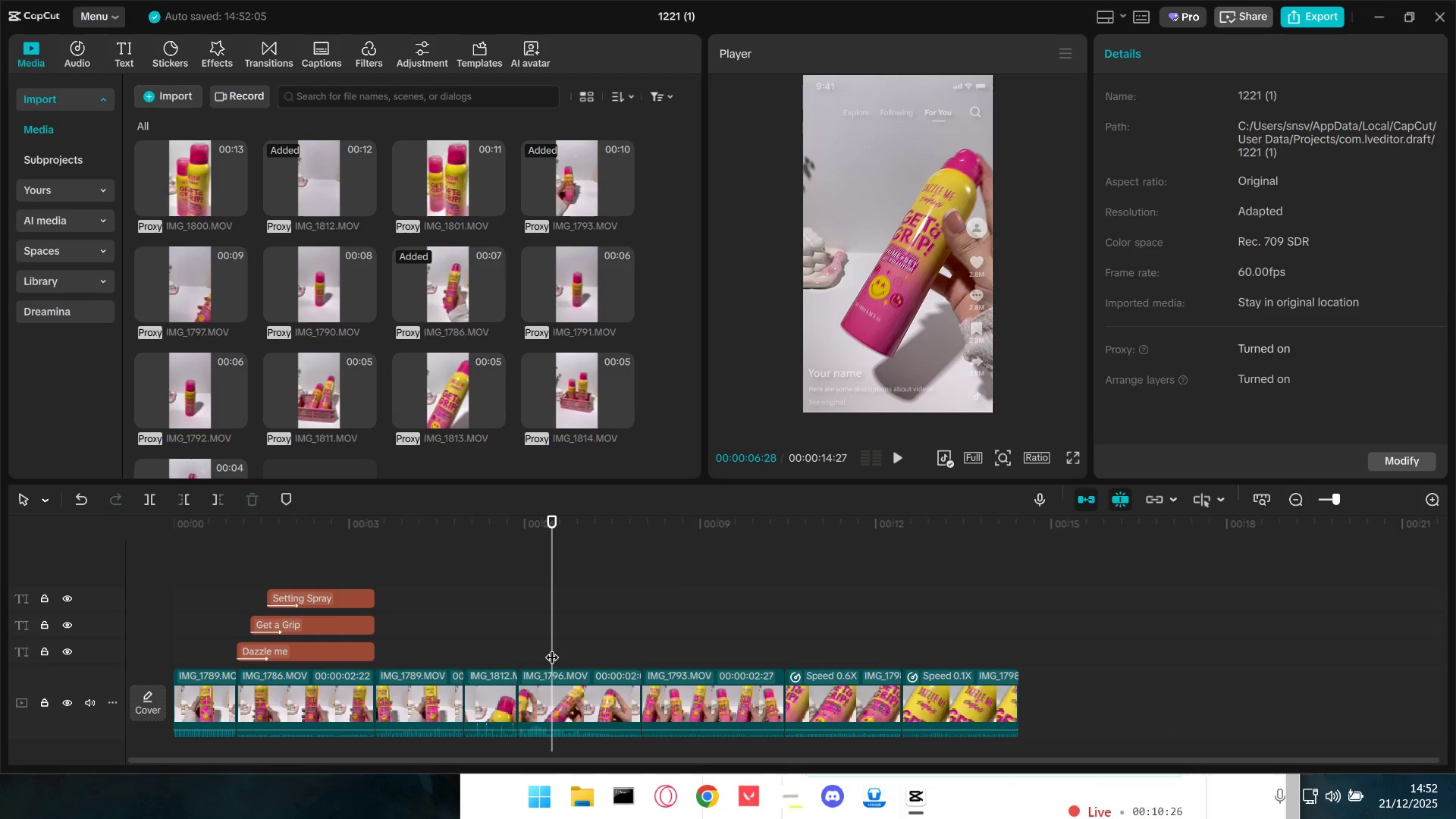 
key(Q)
 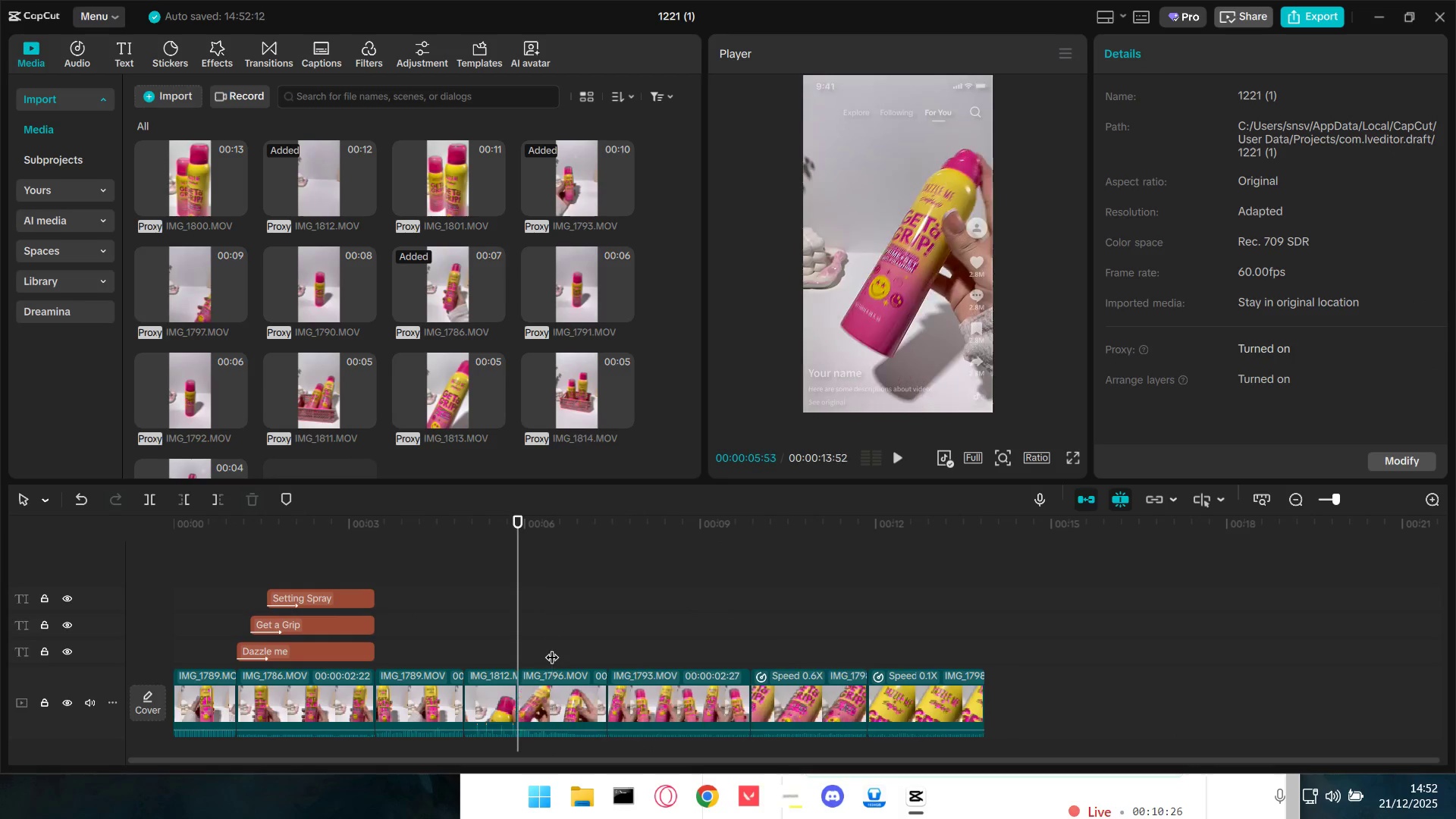 
key(Space)
 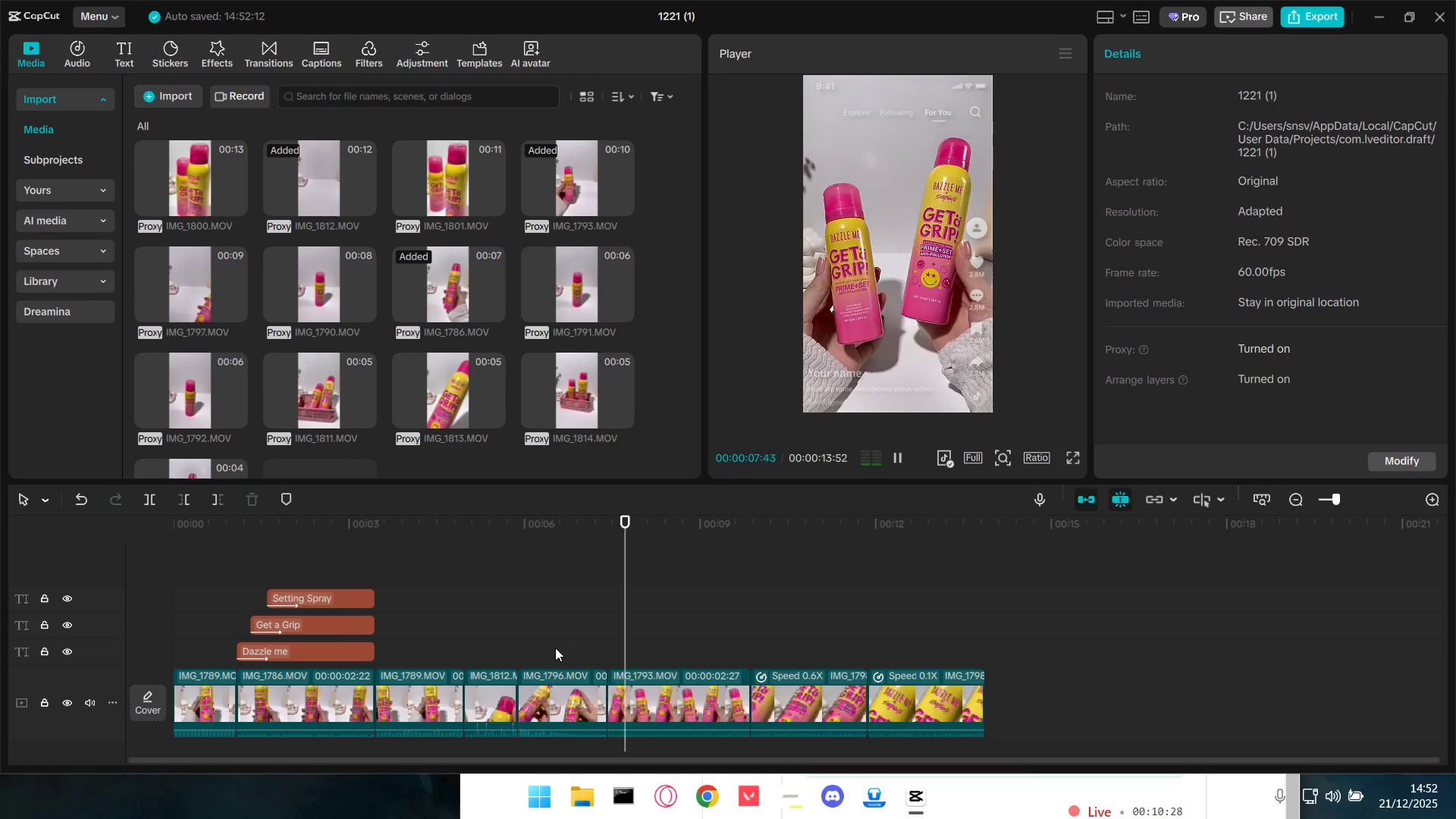 
key(Space)
 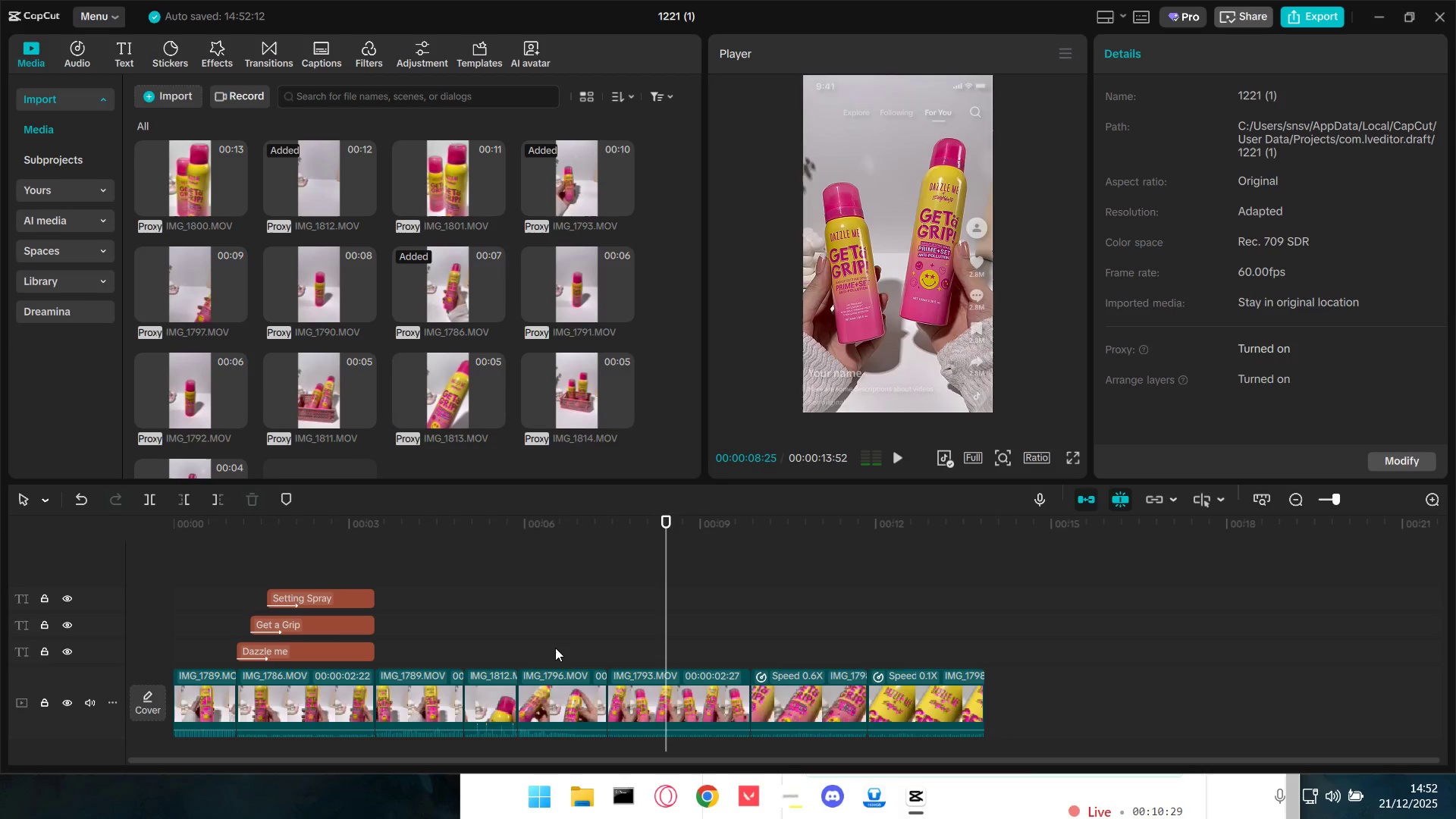 
key(Space)
 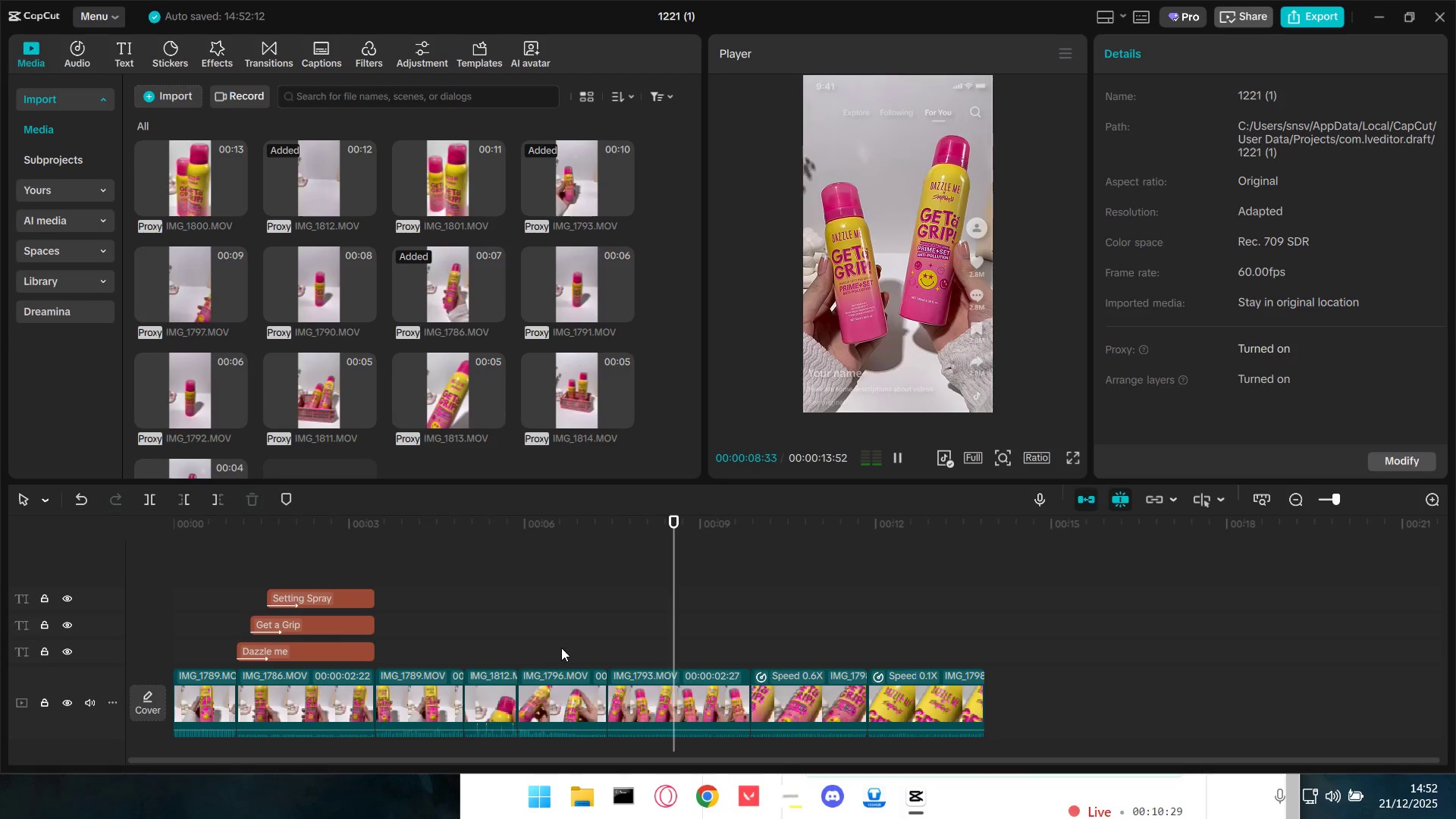 
key(Space)
 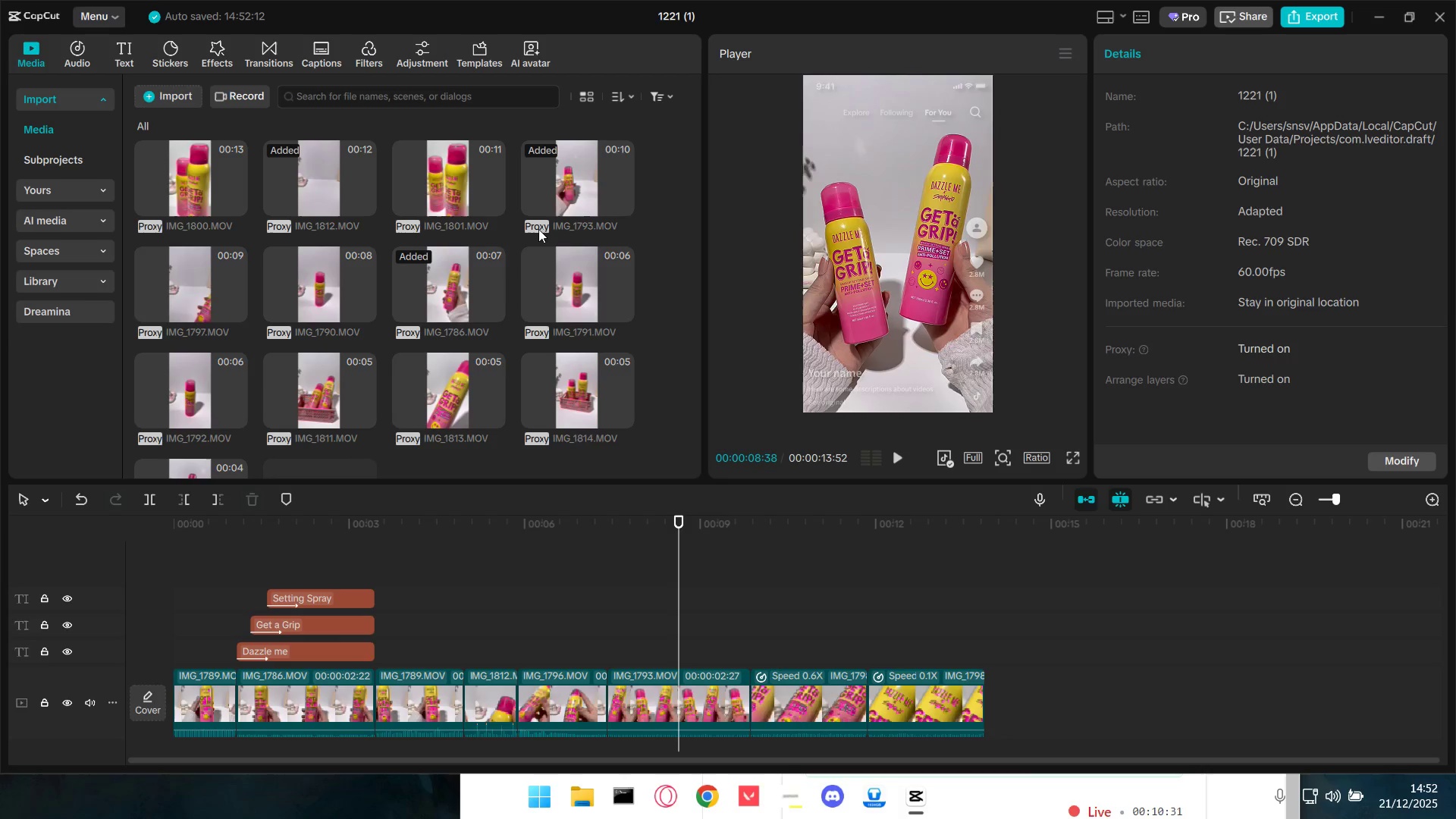 
left_click([587, 177])
 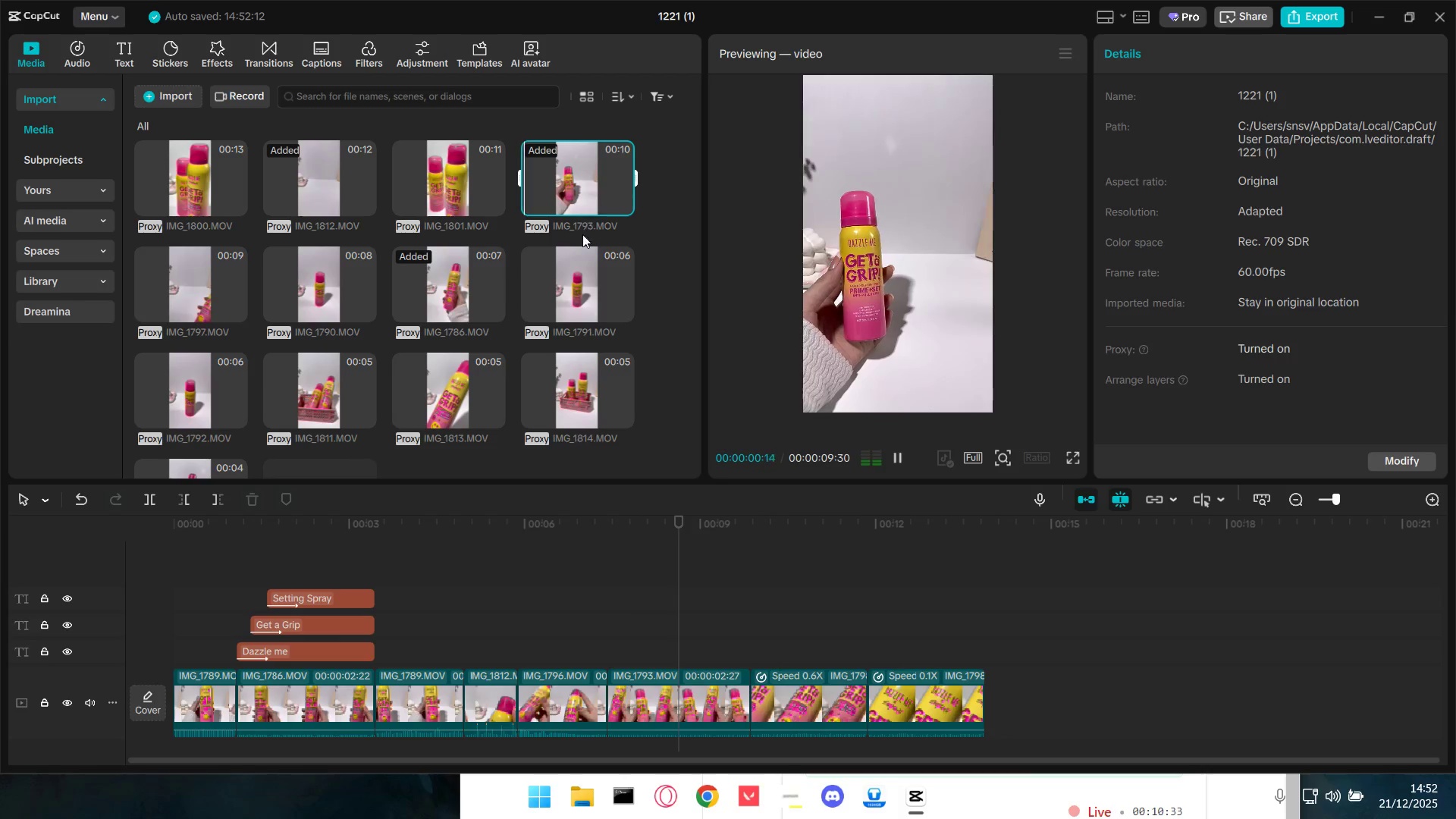 
double_click([483, 191])
 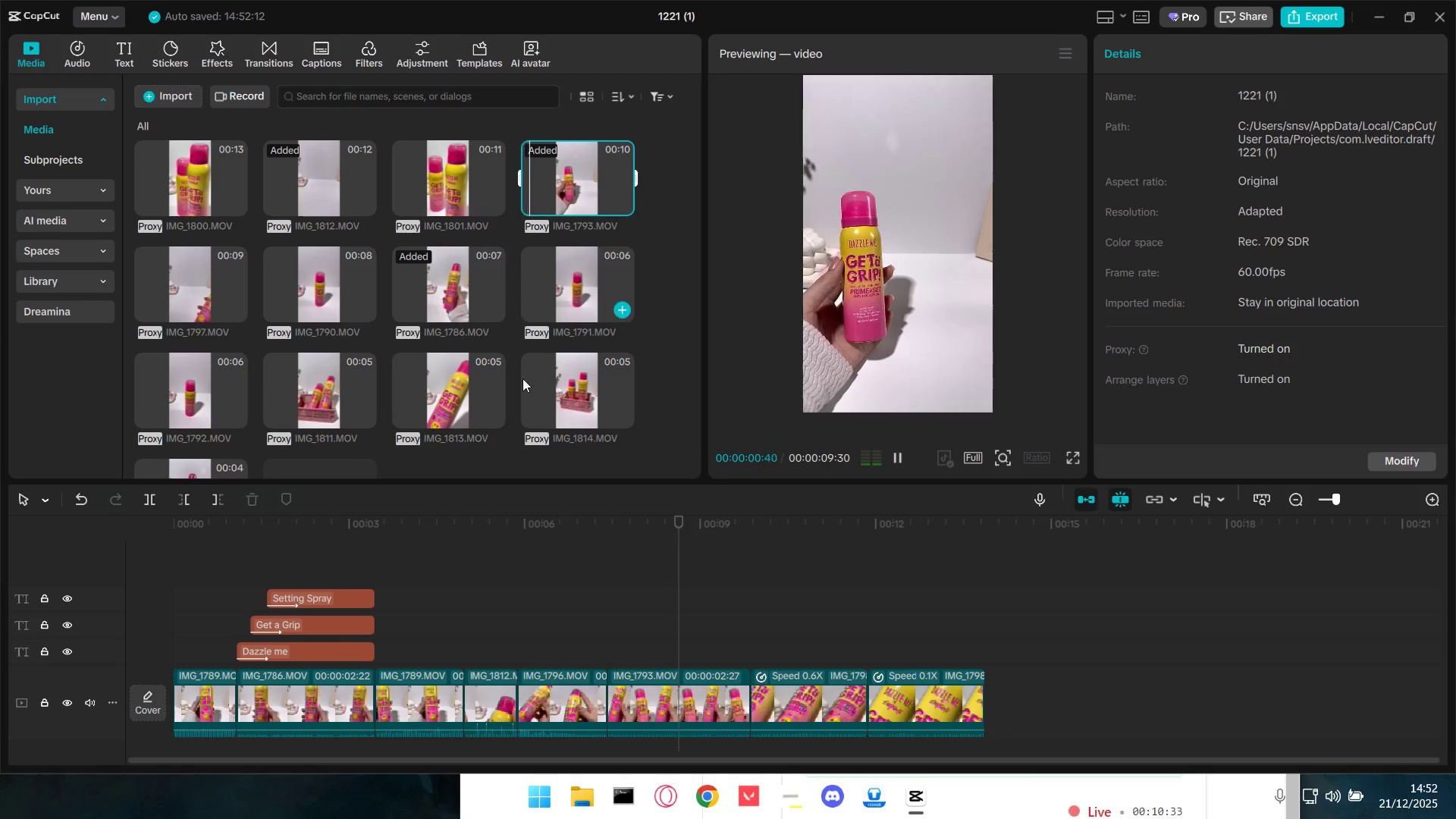 
left_click([574, 222])
 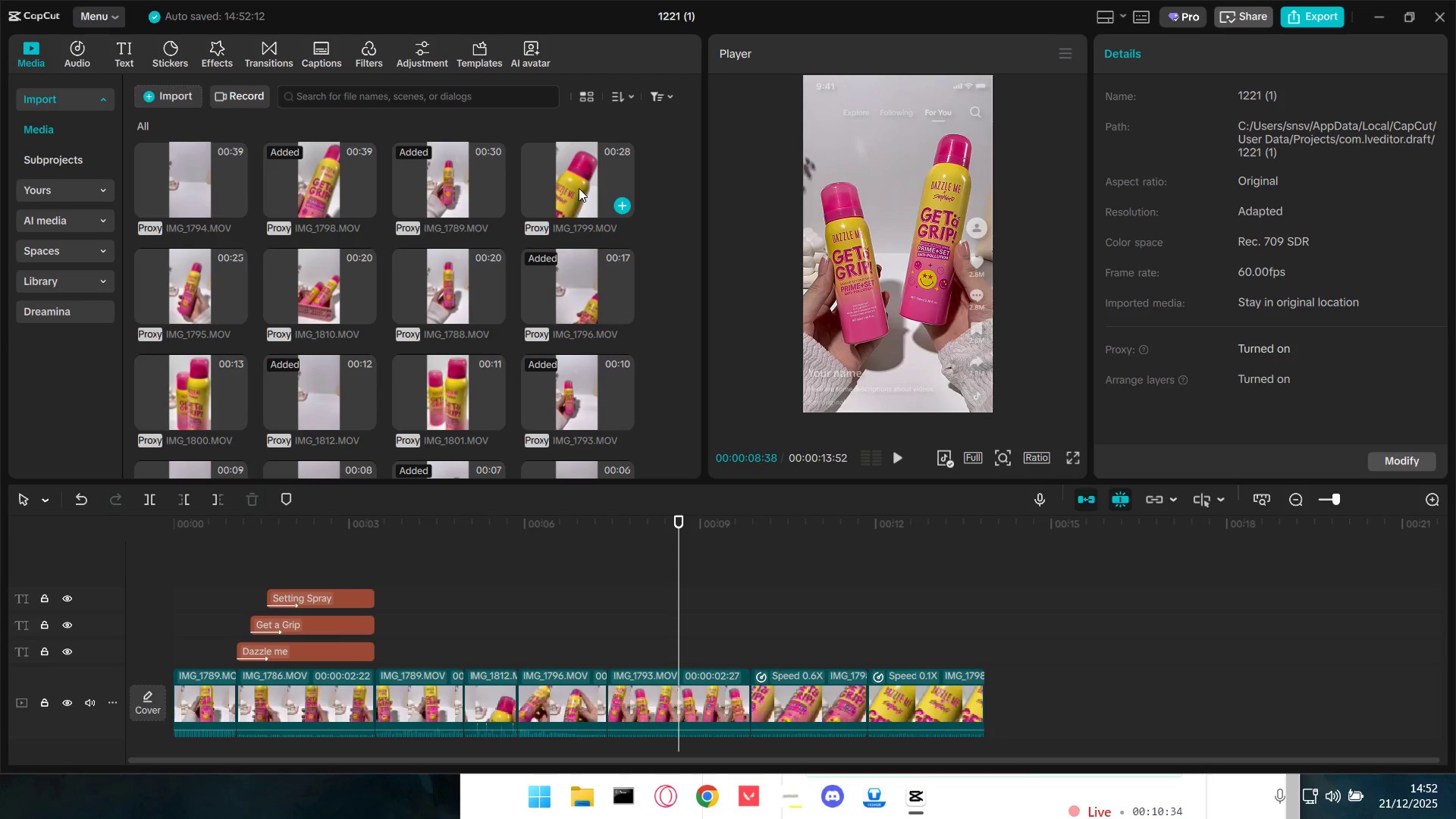 
scroll: coordinate [531, 369], scroll_direction: up, amount: 8.0
 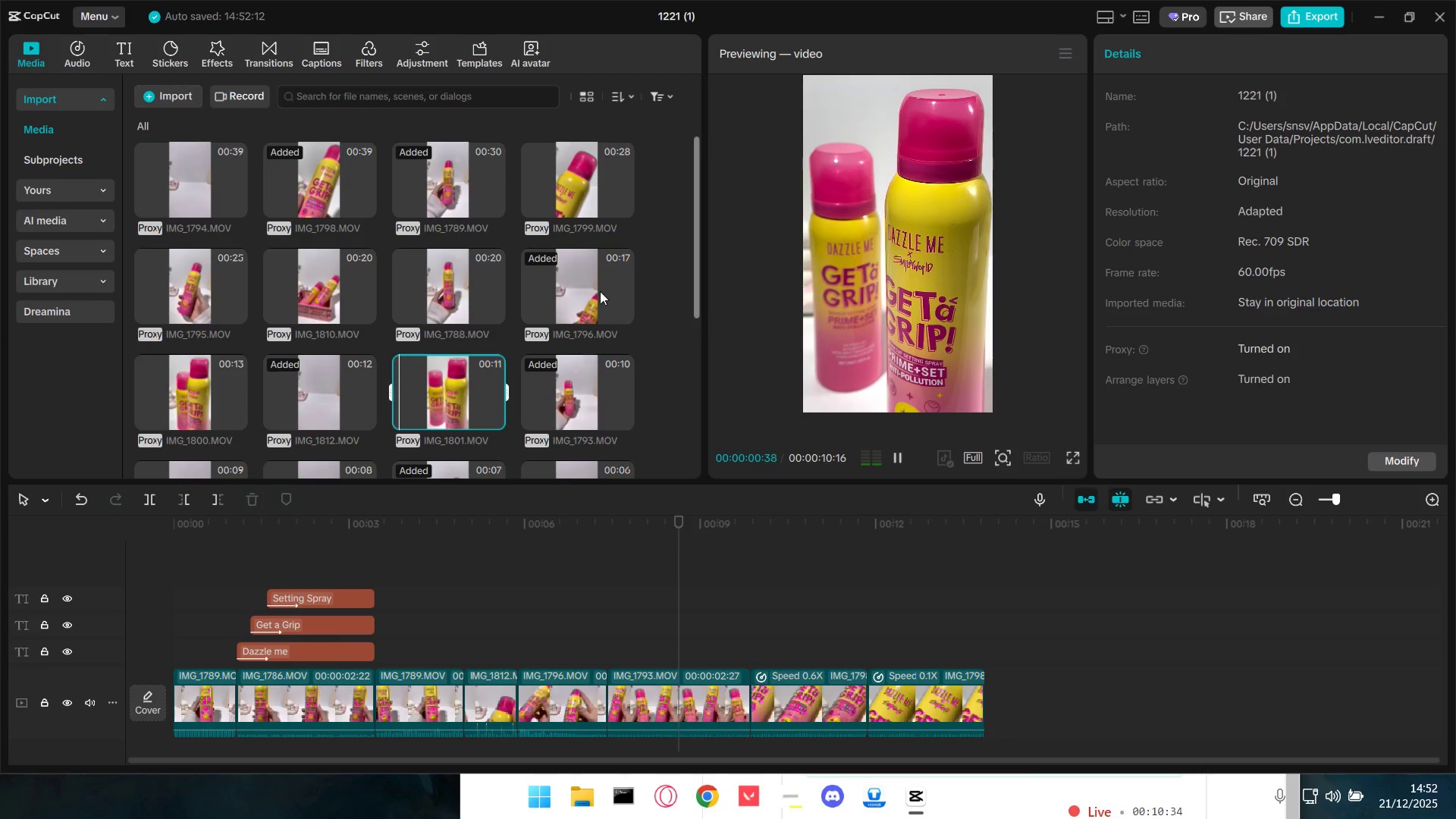 
double_click([579, 188])
 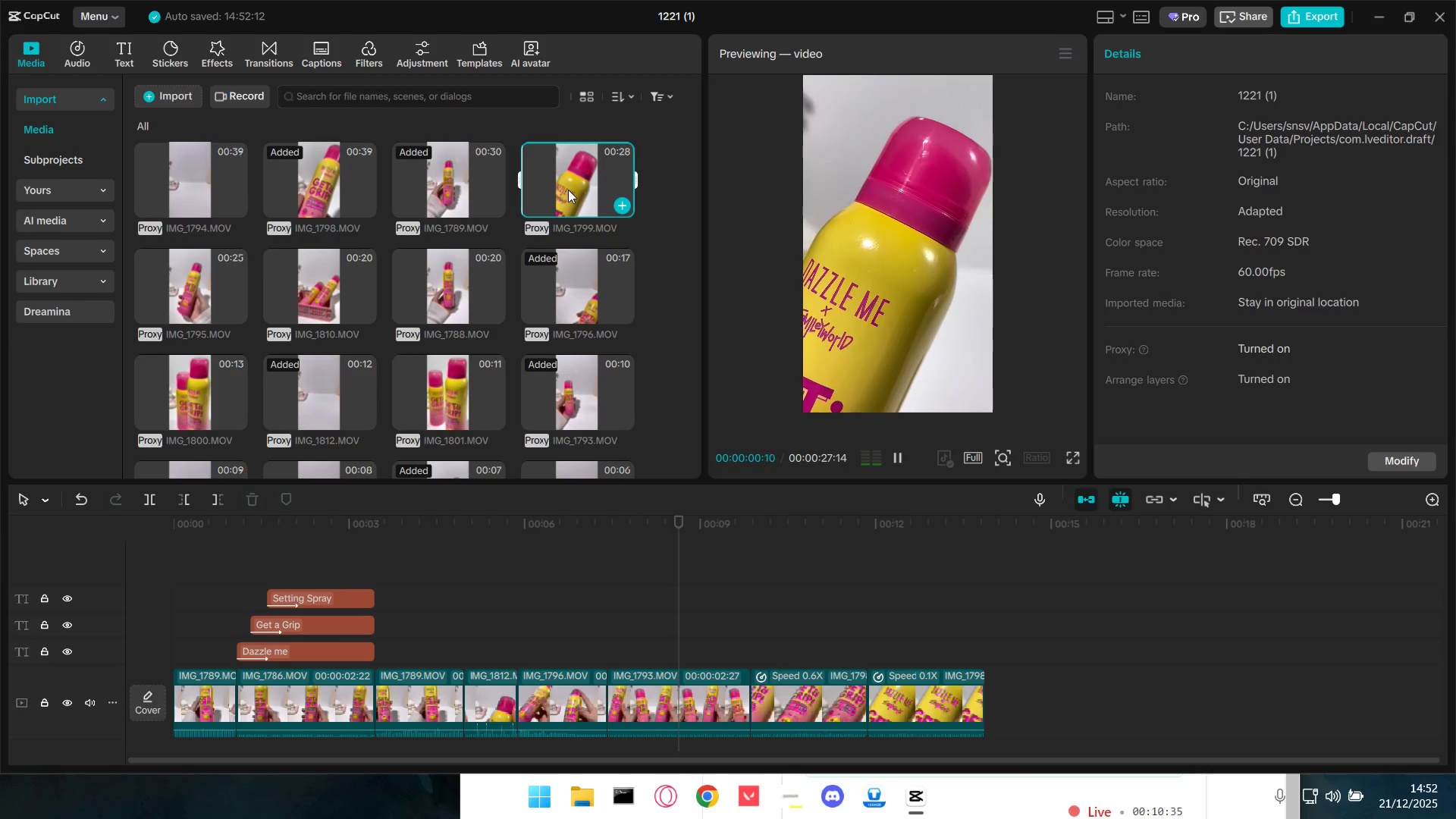 
triple_click([567, 189])
 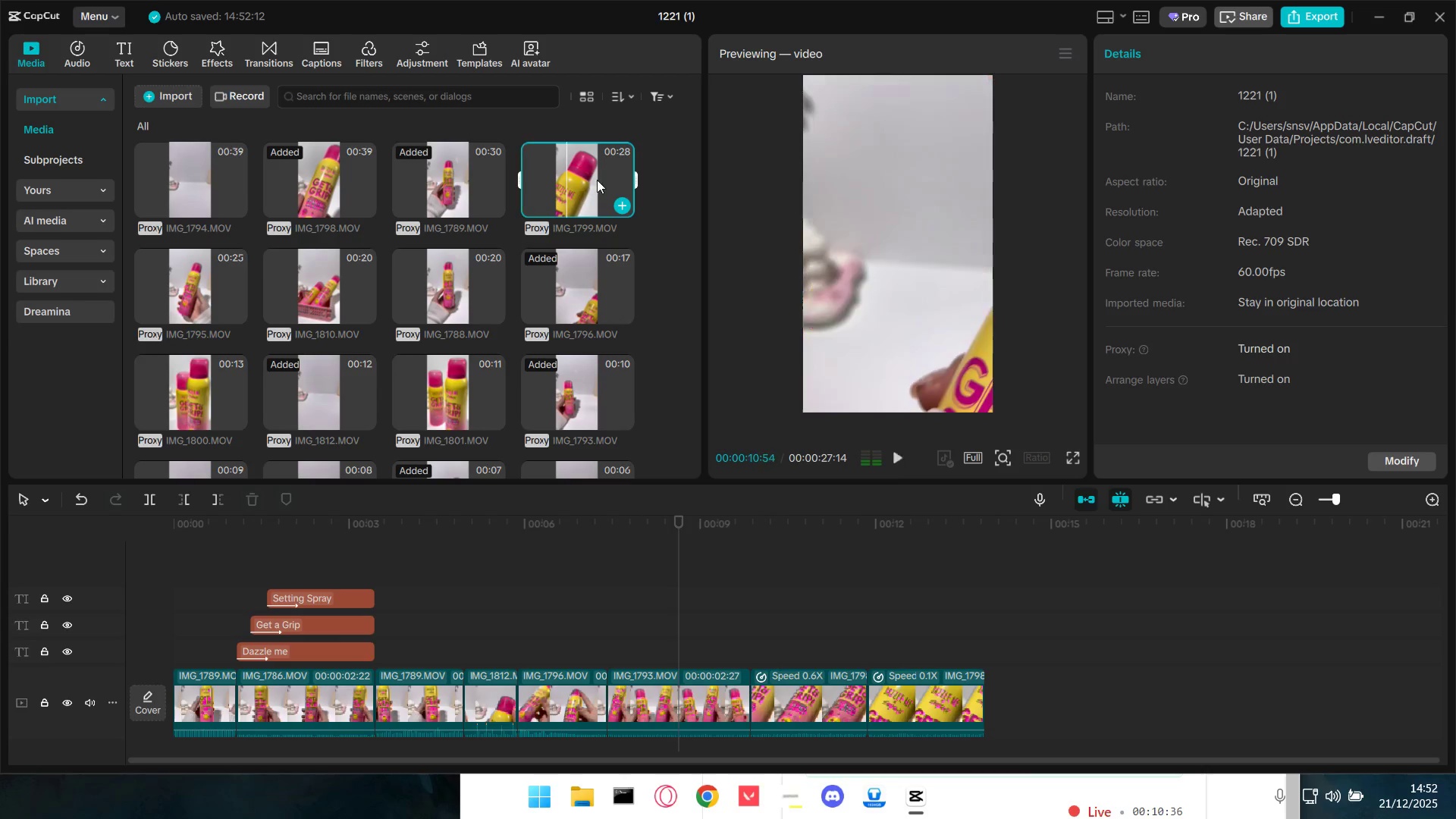 
triple_click([598, 179])
 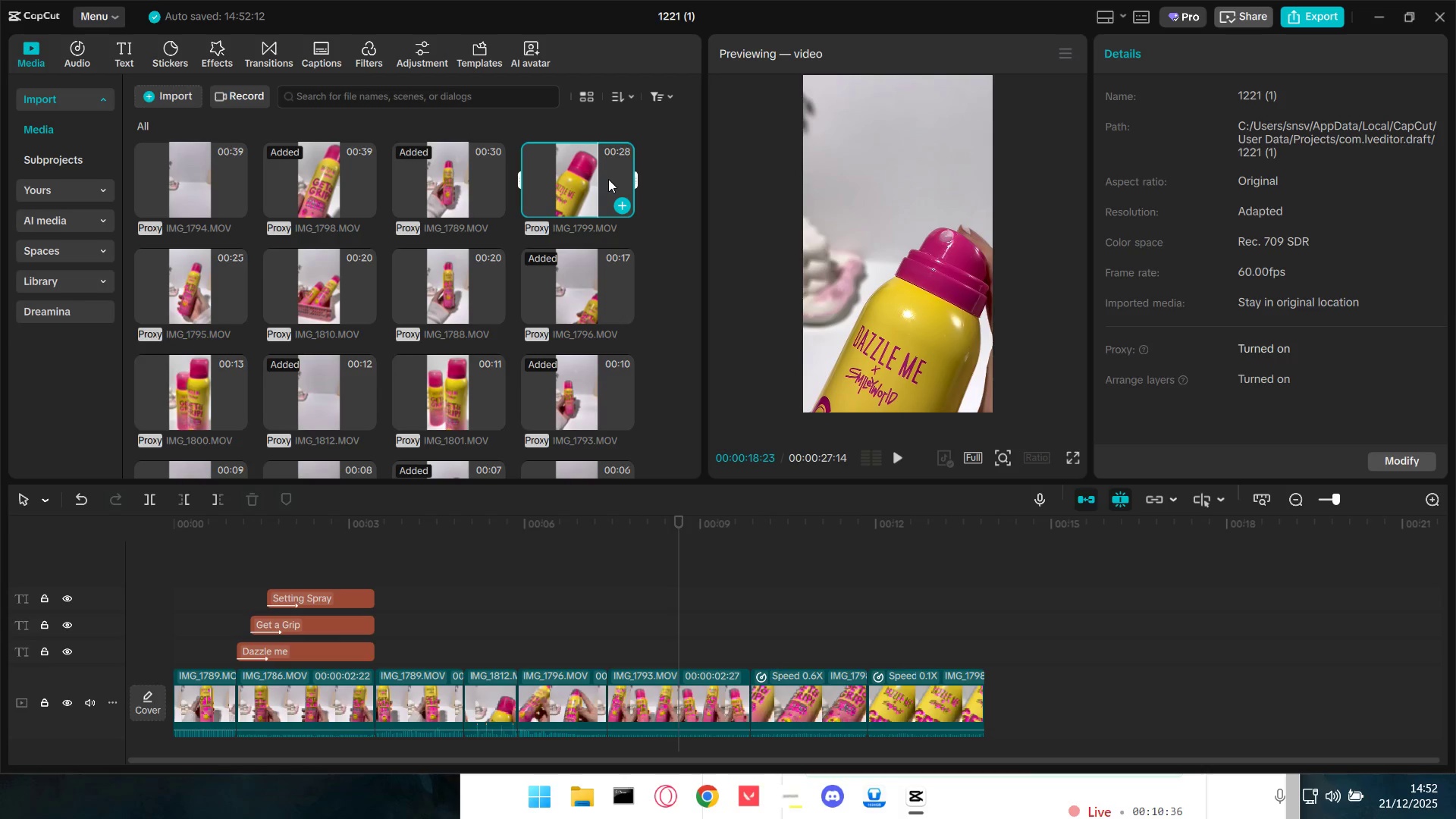 
left_click_drag(start_coordinate=[608, 179], to_coordinate=[739, 689])
 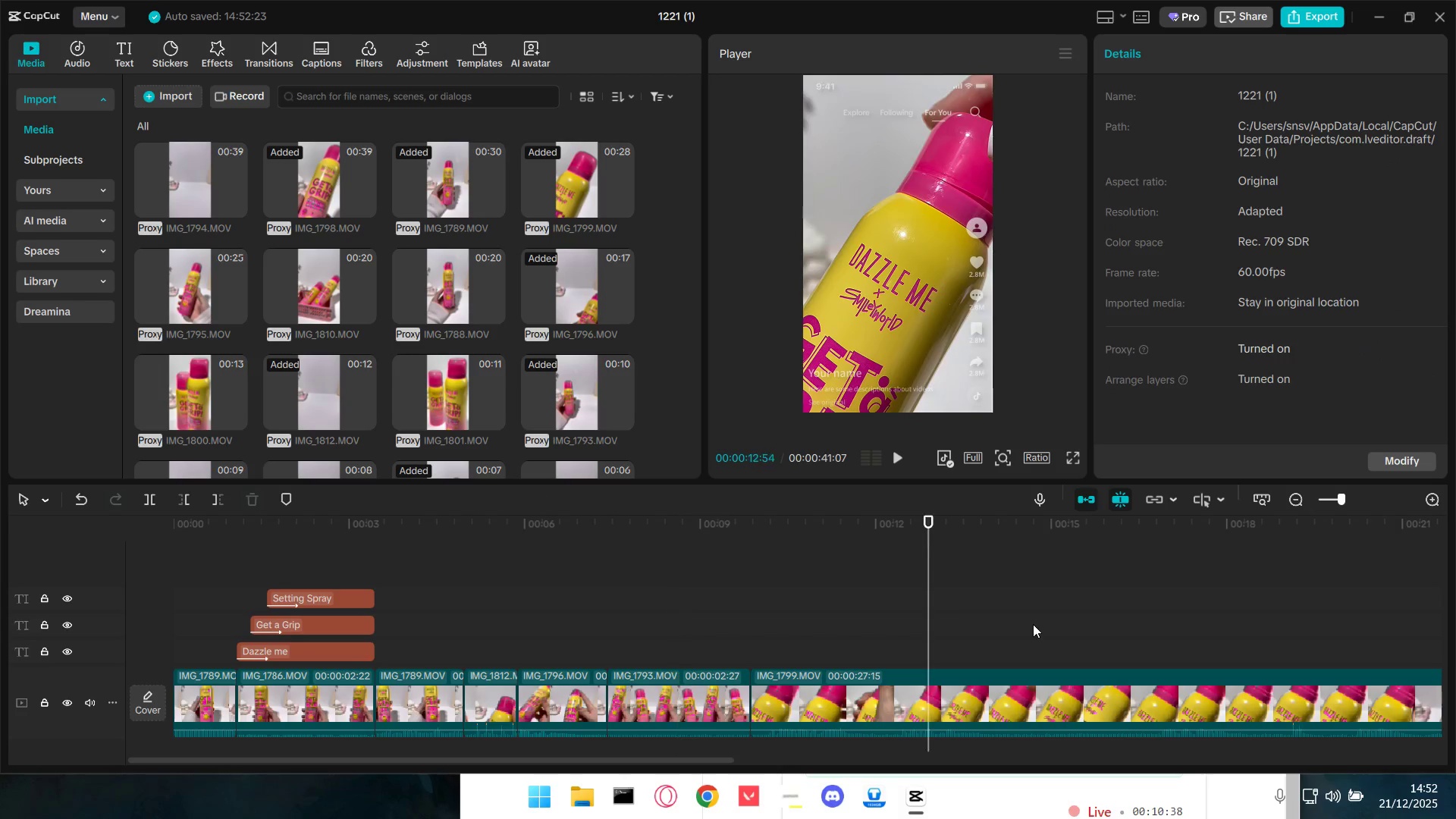 
double_click([1203, 623])
 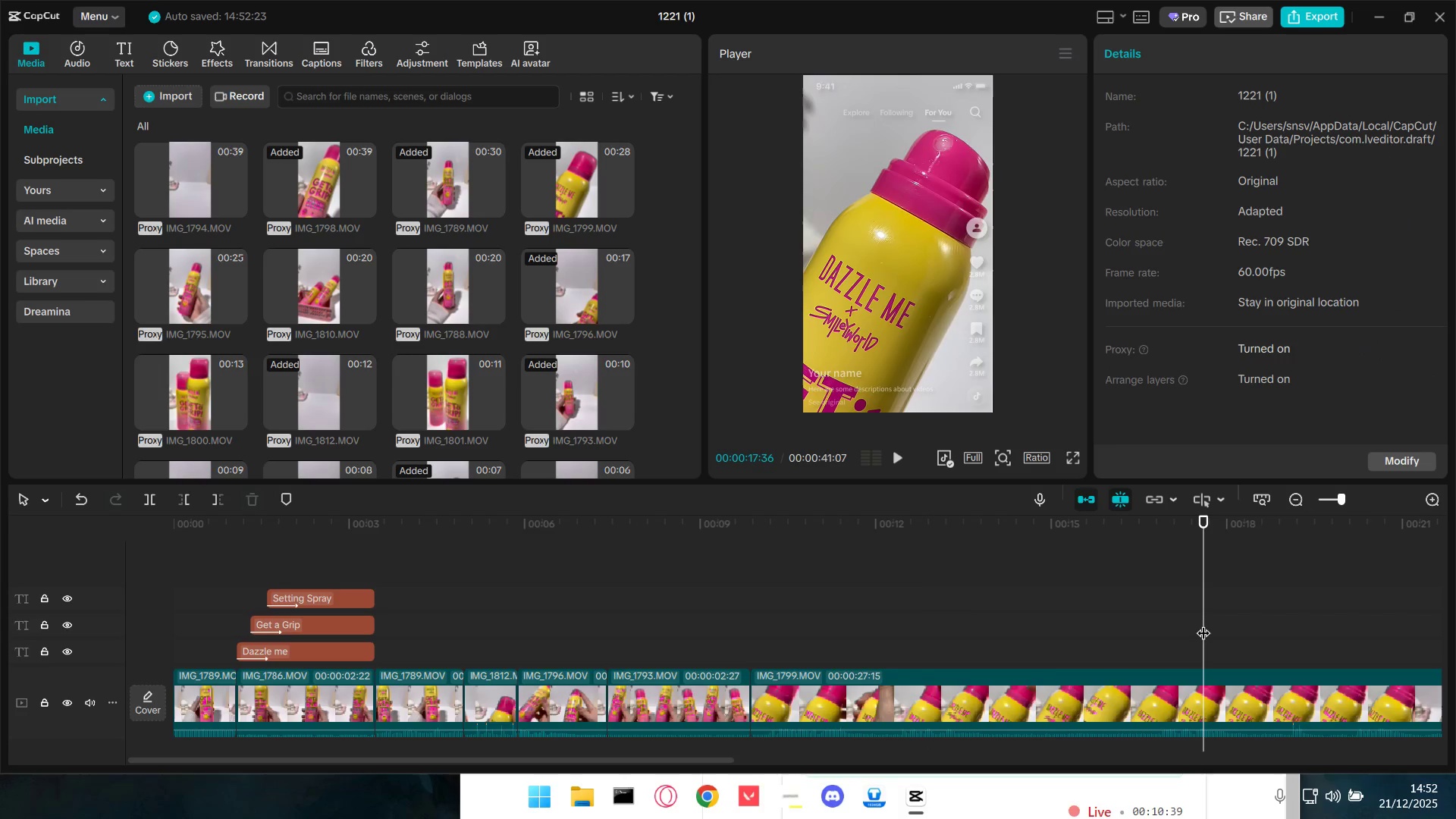 
hold_key(key=ControlLeft, duration=1.5)
scroll: coordinate [1208, 623], scroll_direction: down, amount: 6.0
 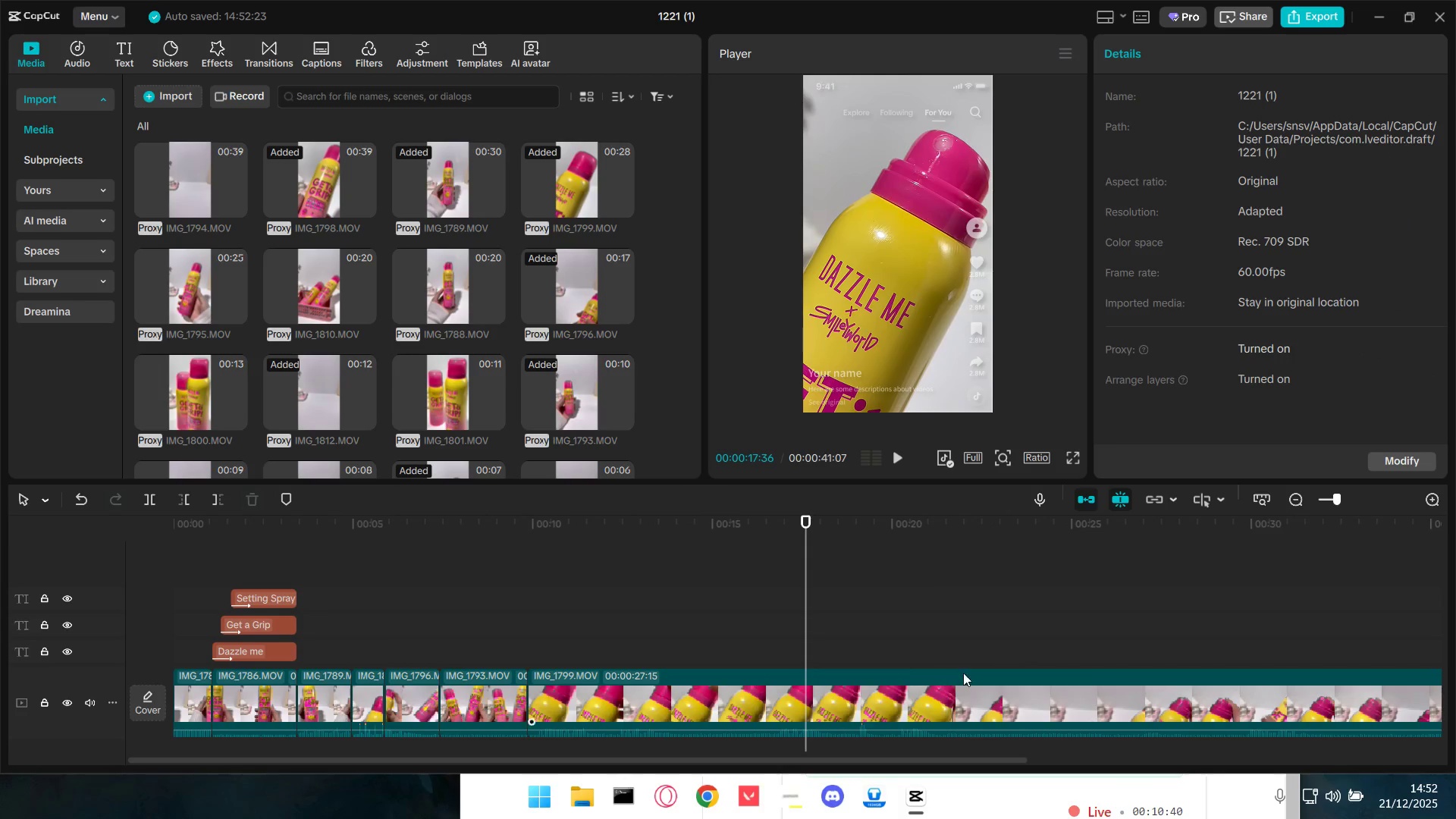 
key(Control+ControlLeft)
 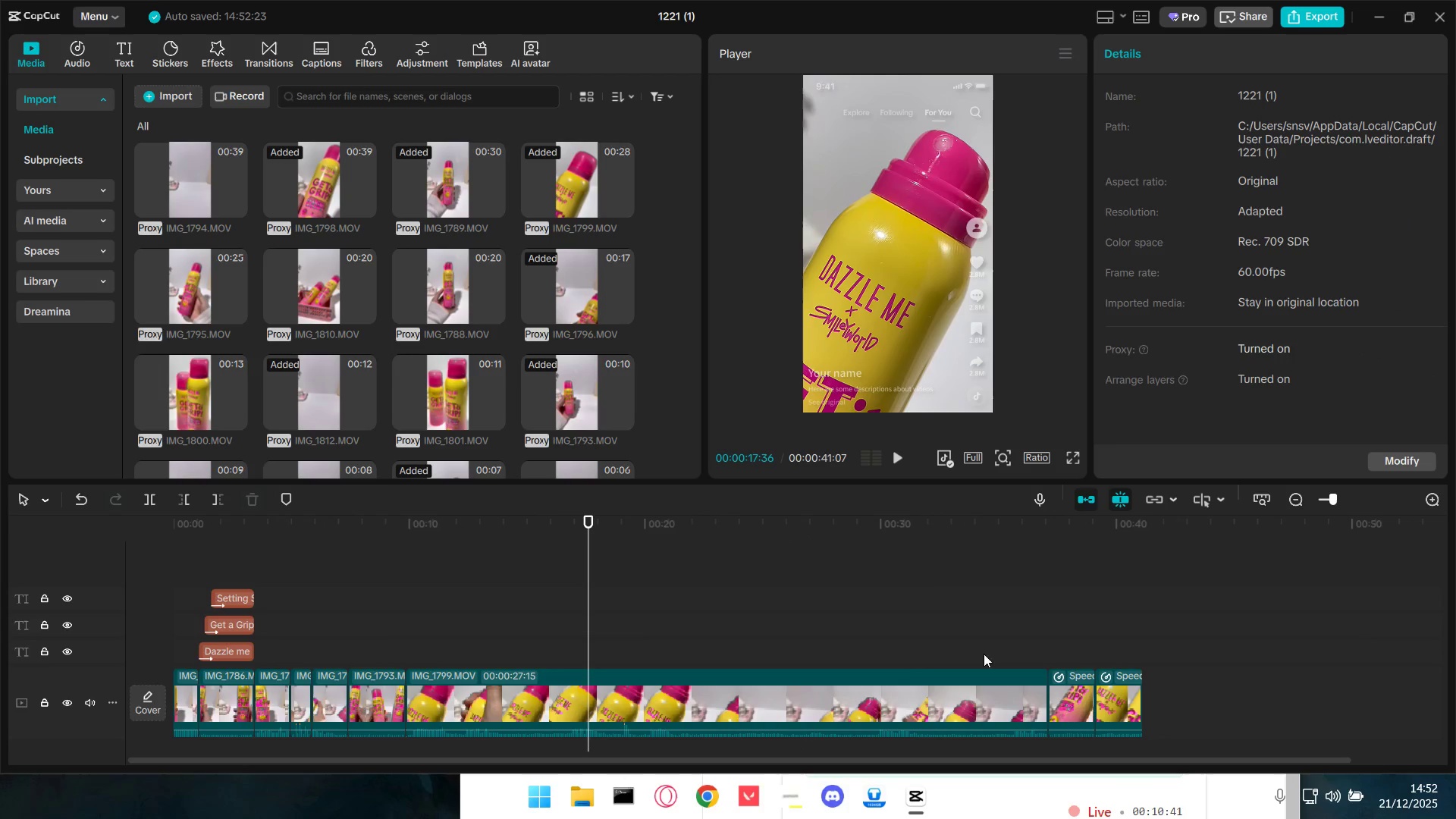 
key(Control+ControlLeft)
 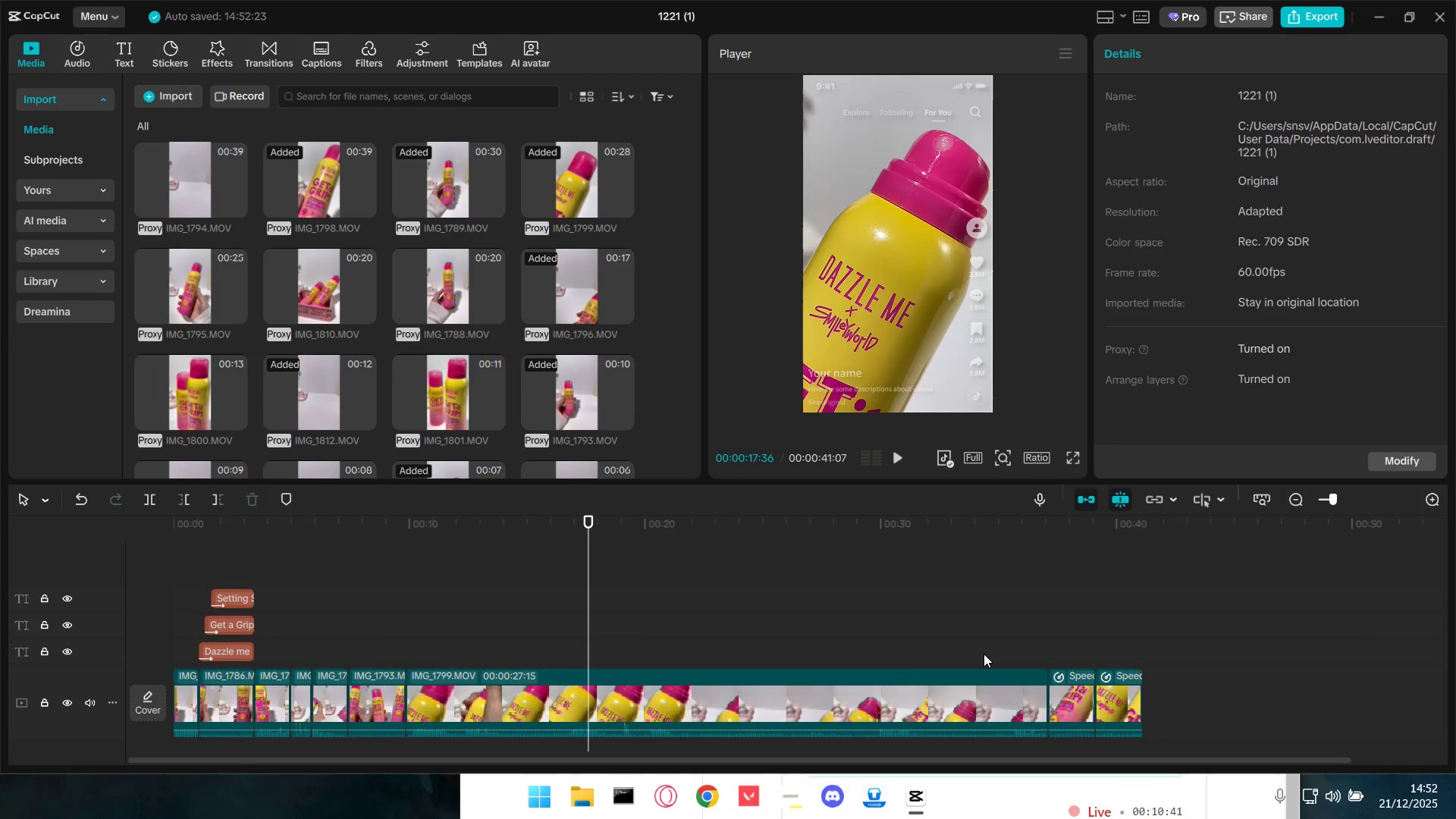 
key(Control+ControlLeft)
 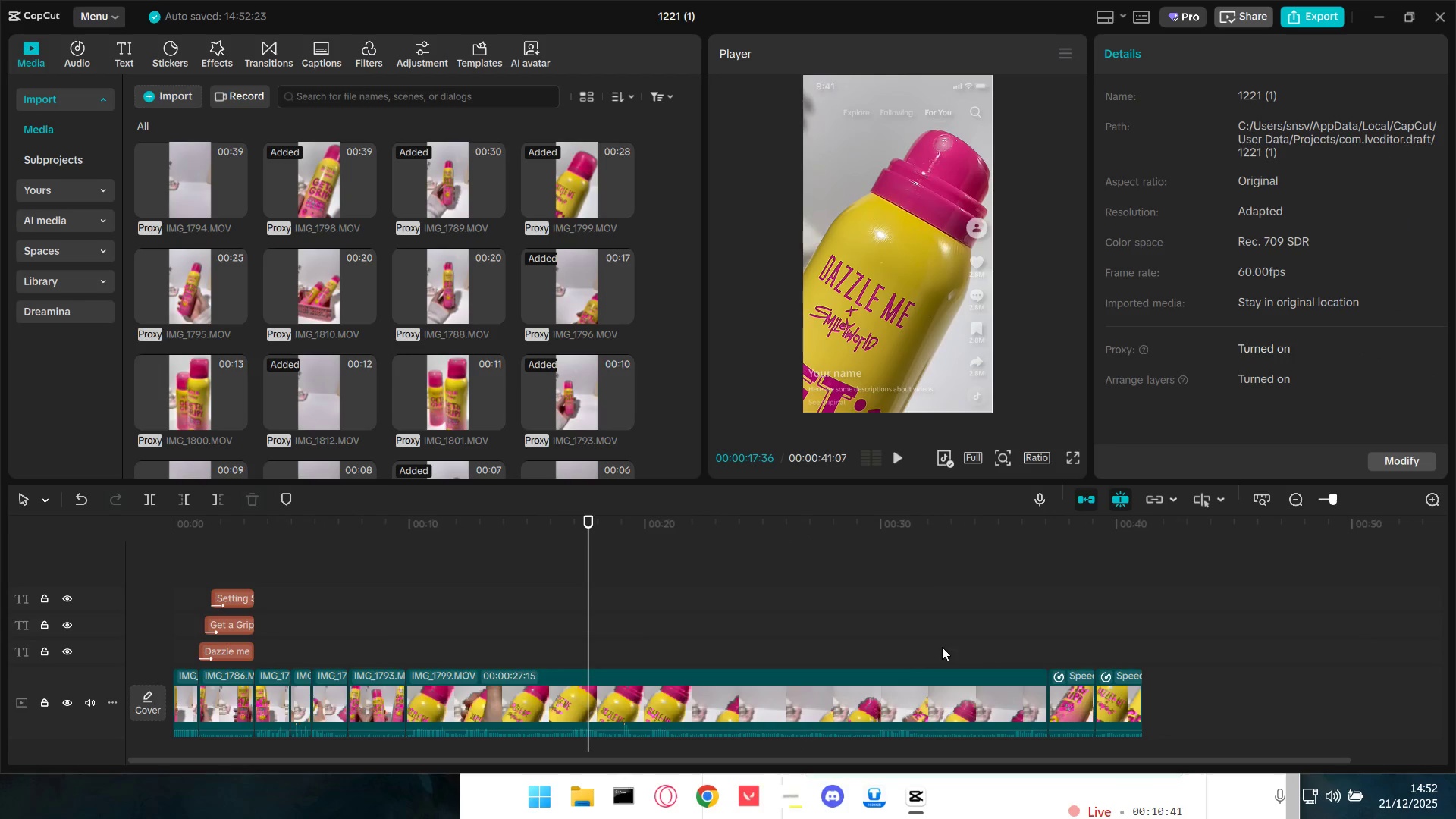 
key(Control+ControlLeft)
 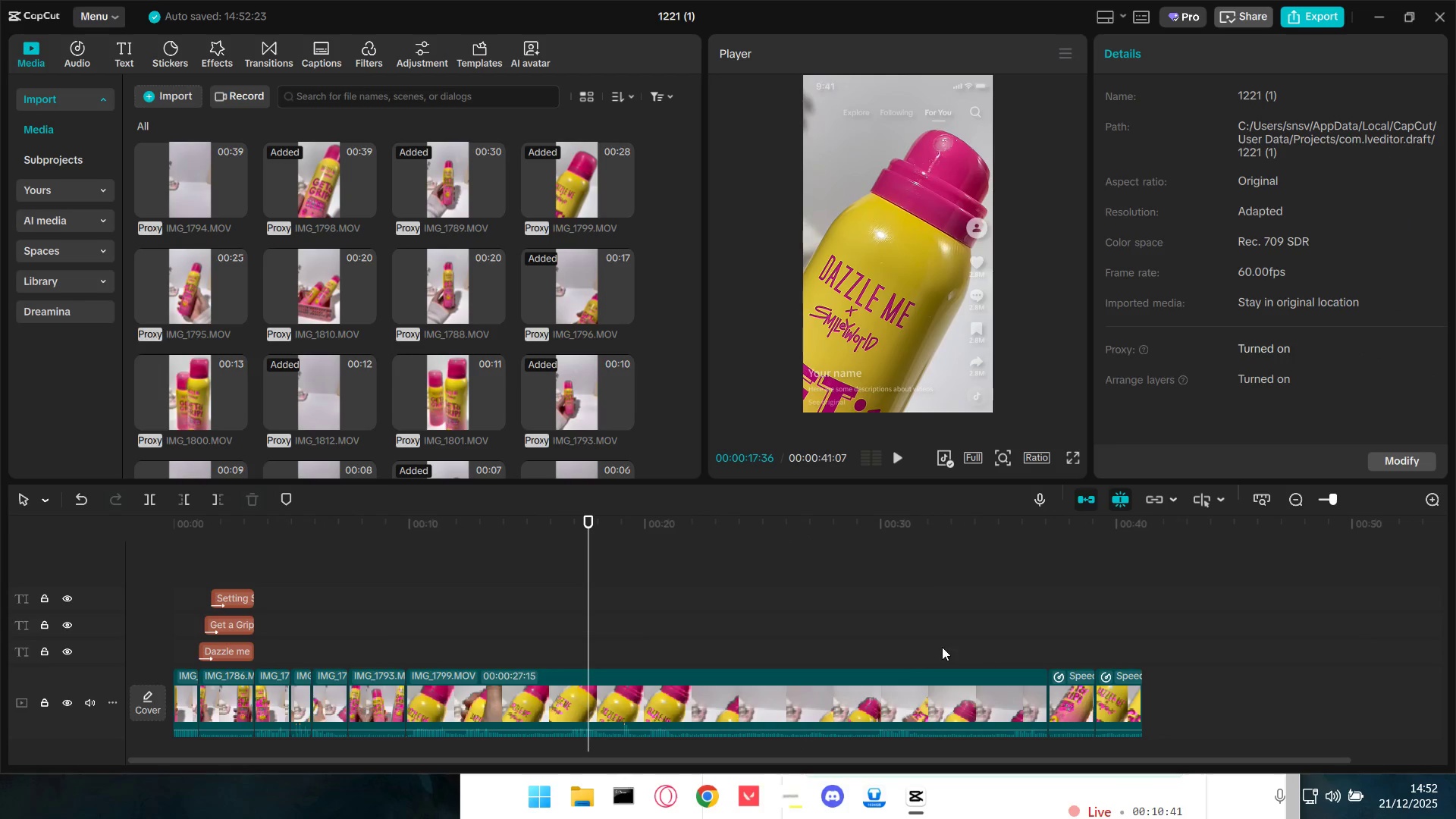 
key(Control+ControlLeft)
 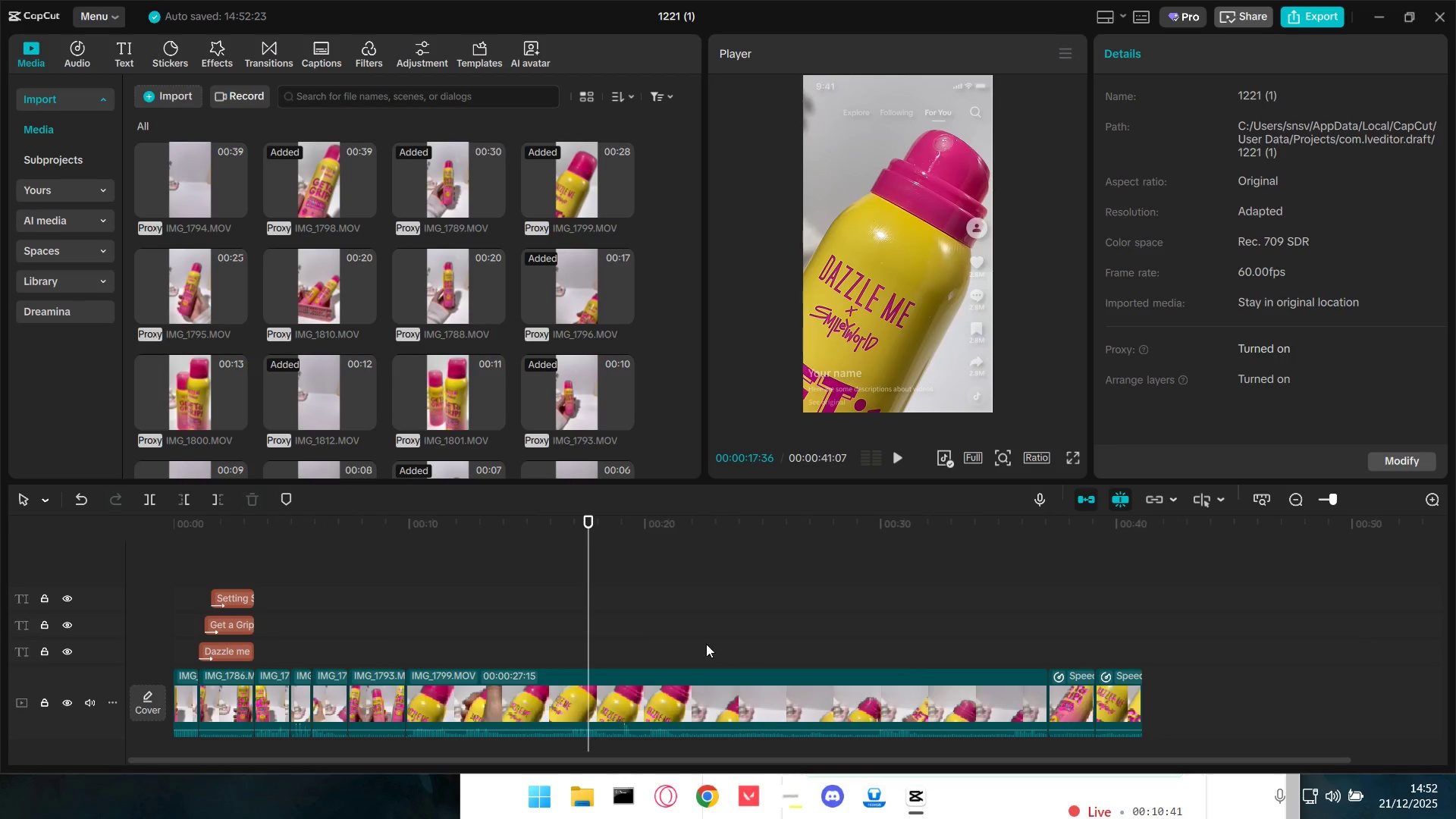 
scroll: coordinate [993, 653], scroll_direction: down, amount: 4.0
 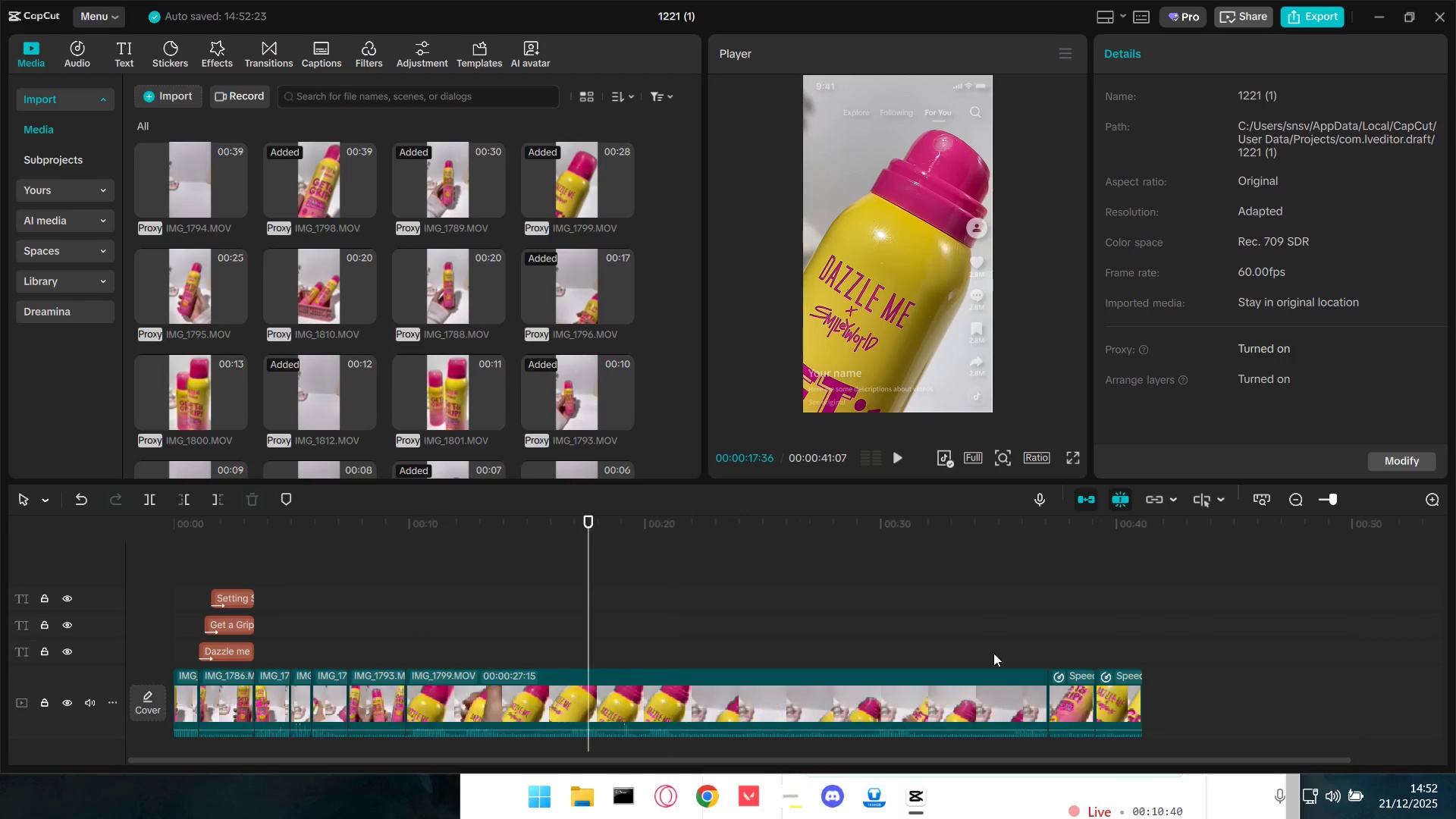 
left_click([645, 647])
 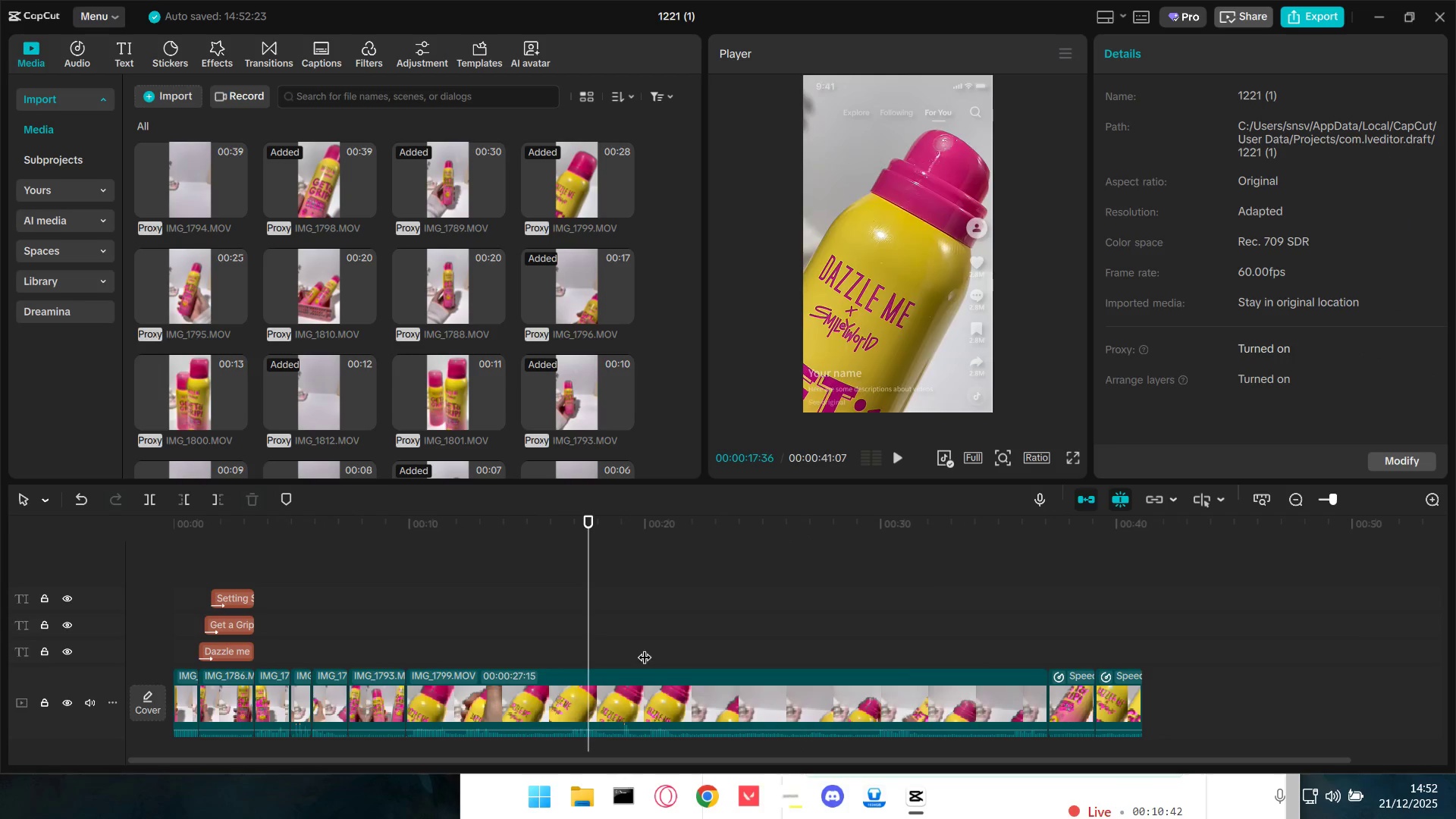 
key(Space)
 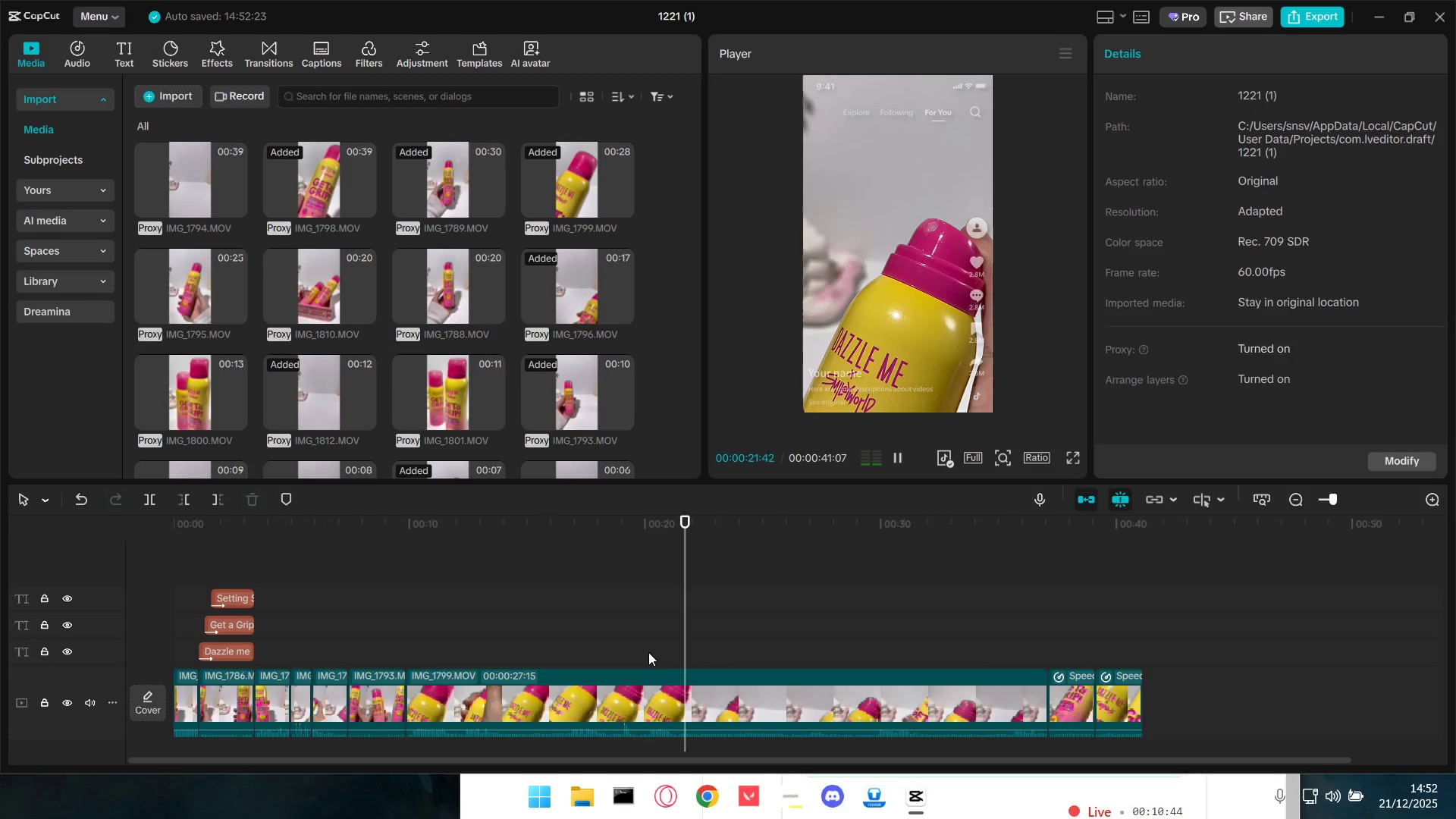 
key(Space)
 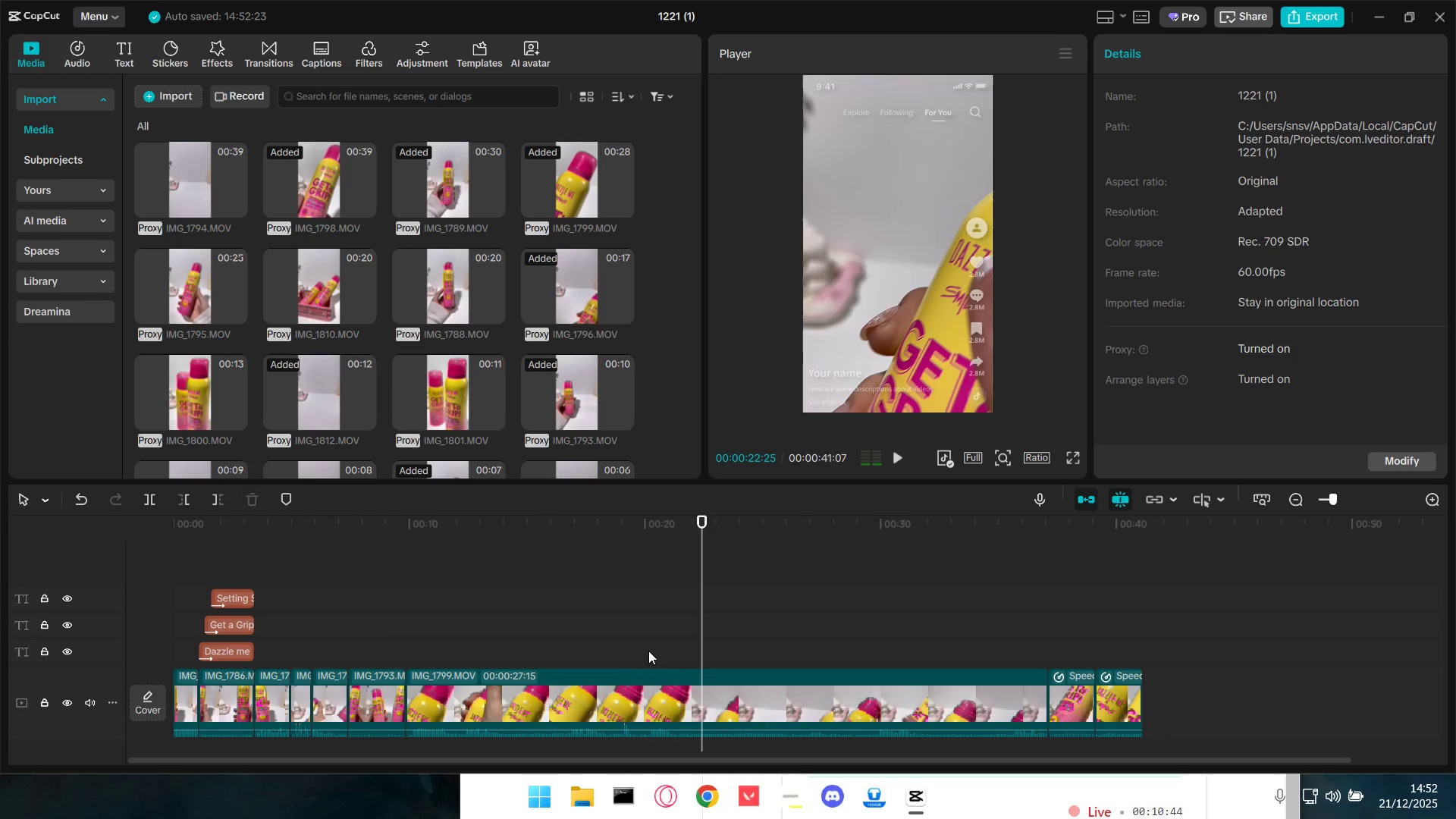 
key(Space)
 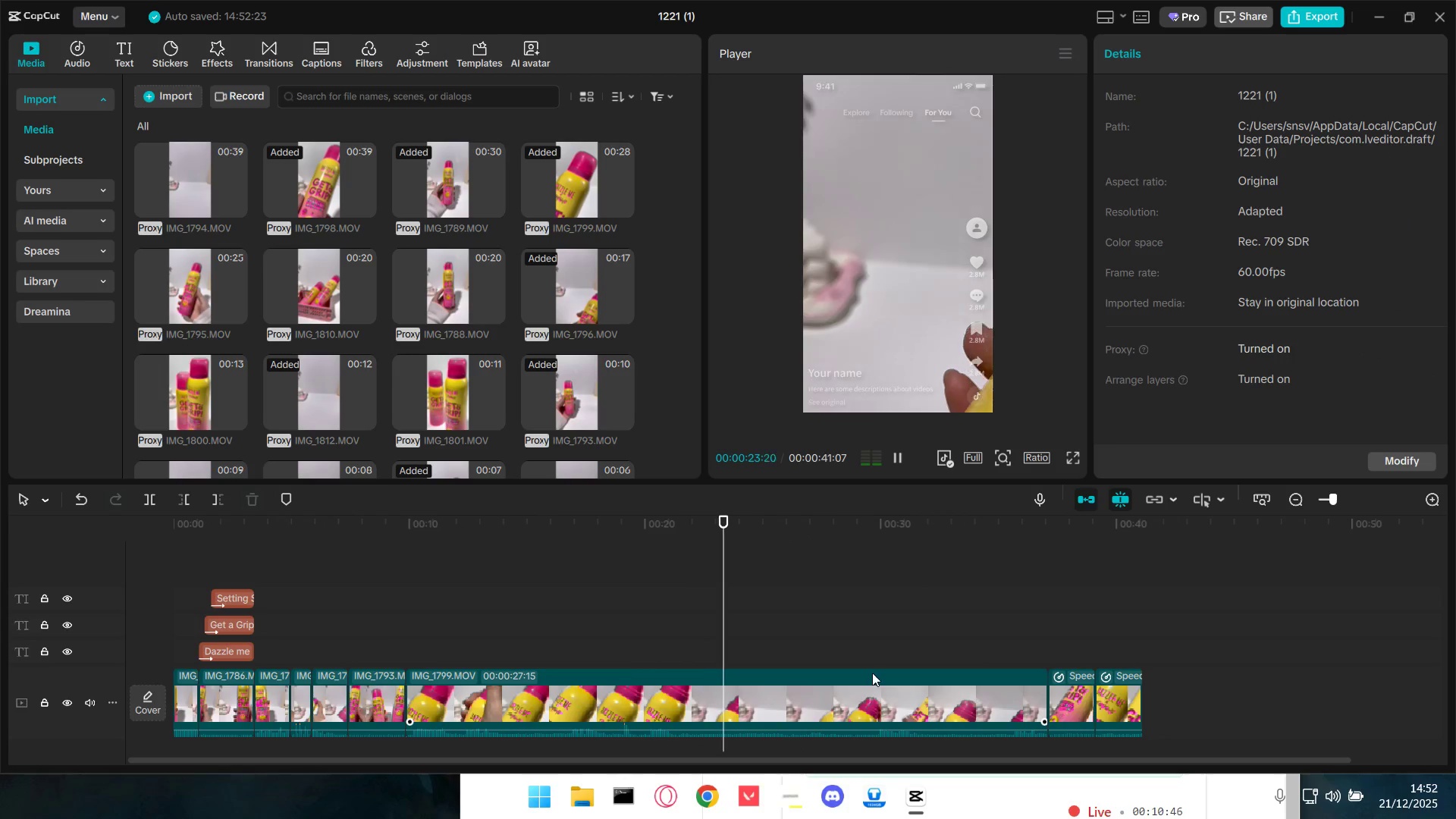 
key(Space)
 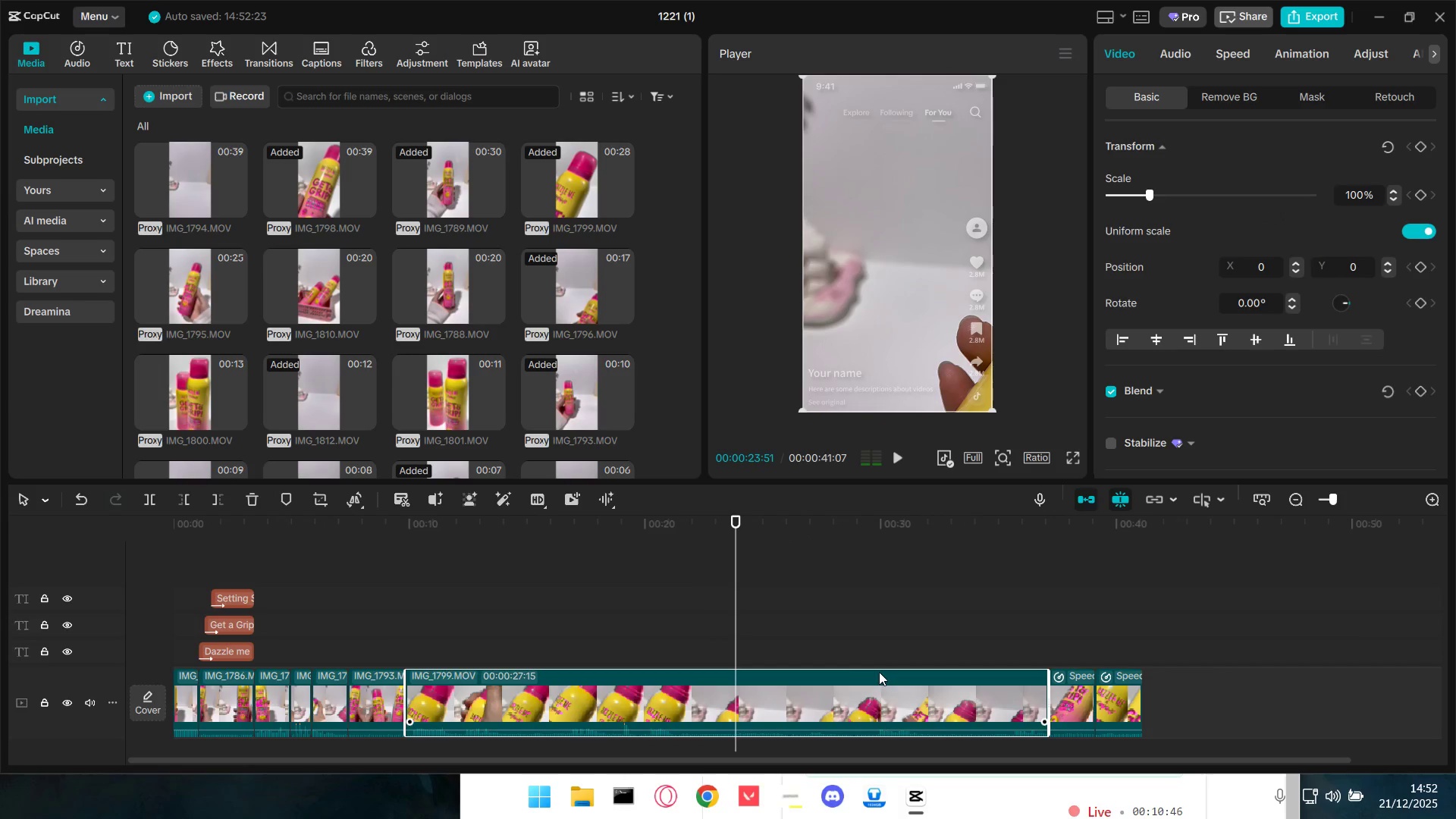 
double_click([861, 664])
 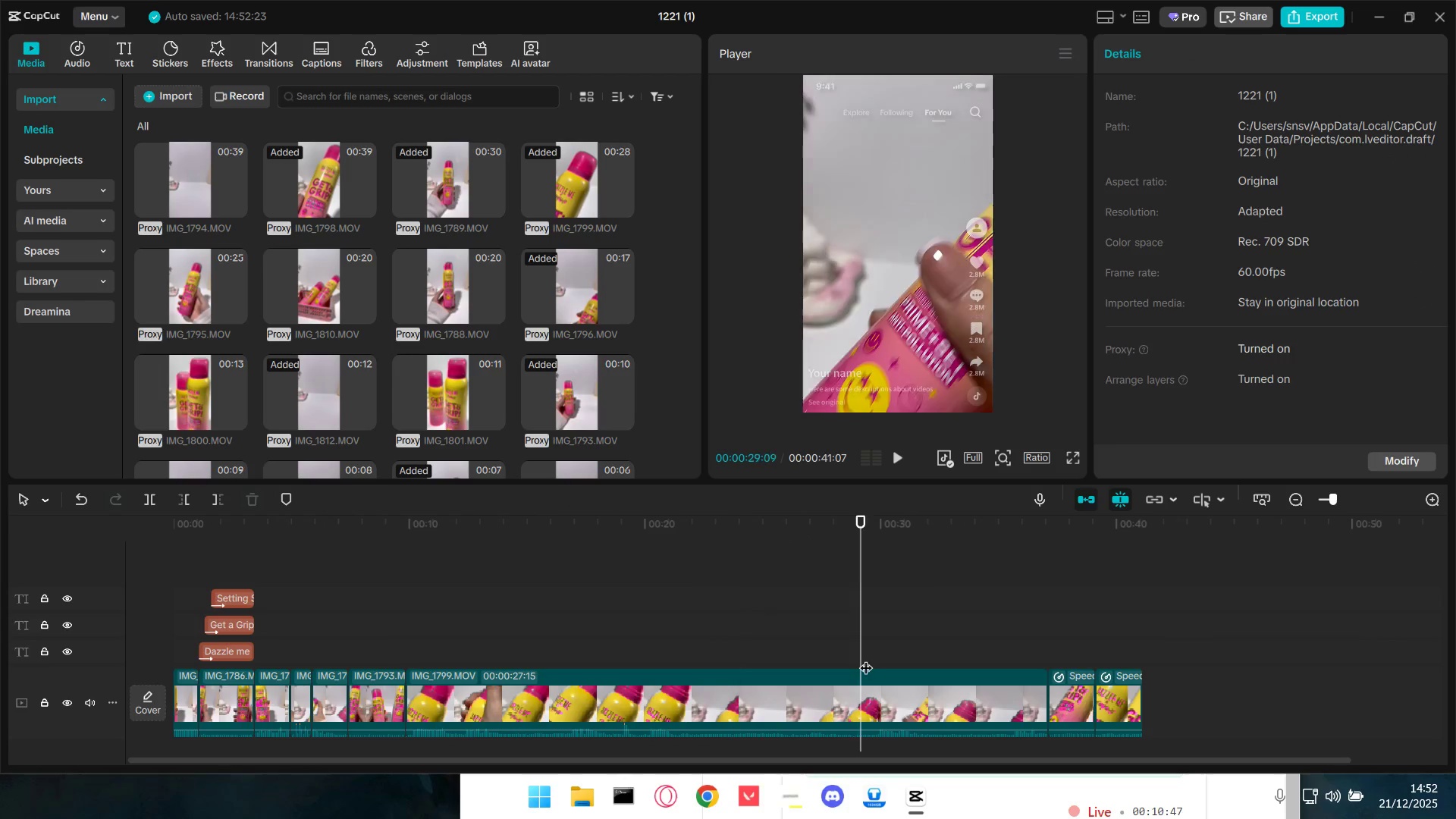 
key(Space)
 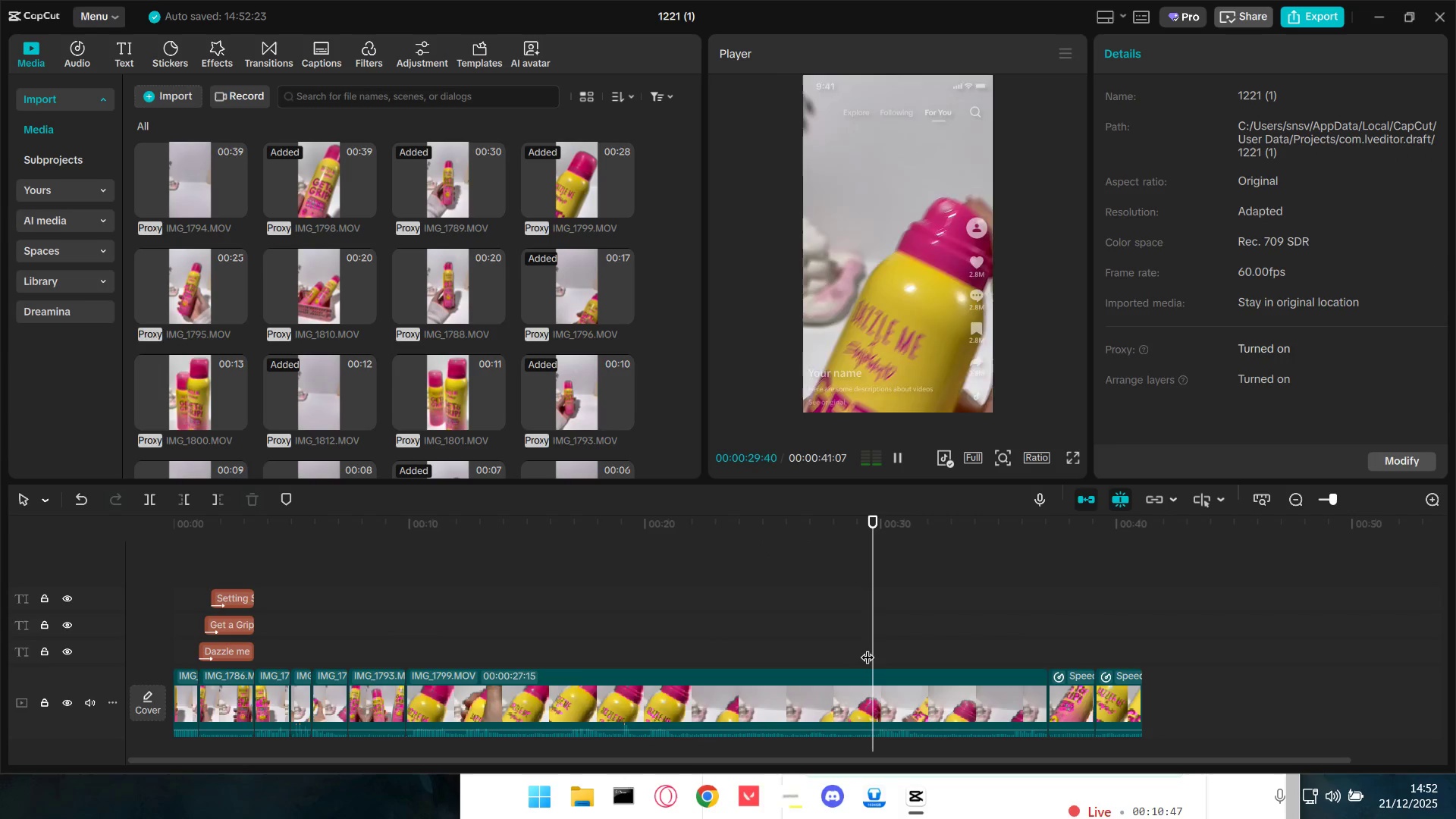 
key(Space)
 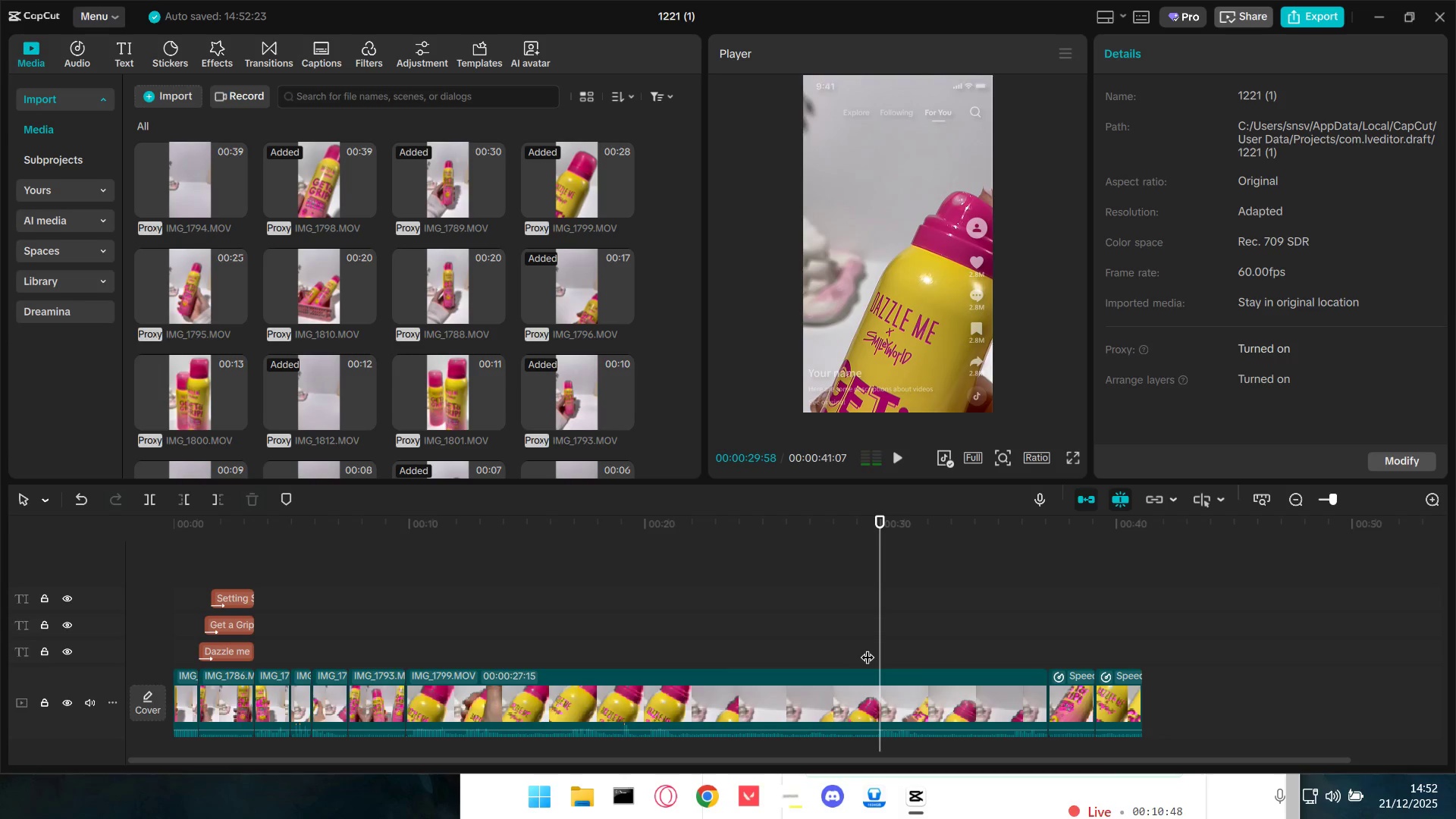 
key(Space)
 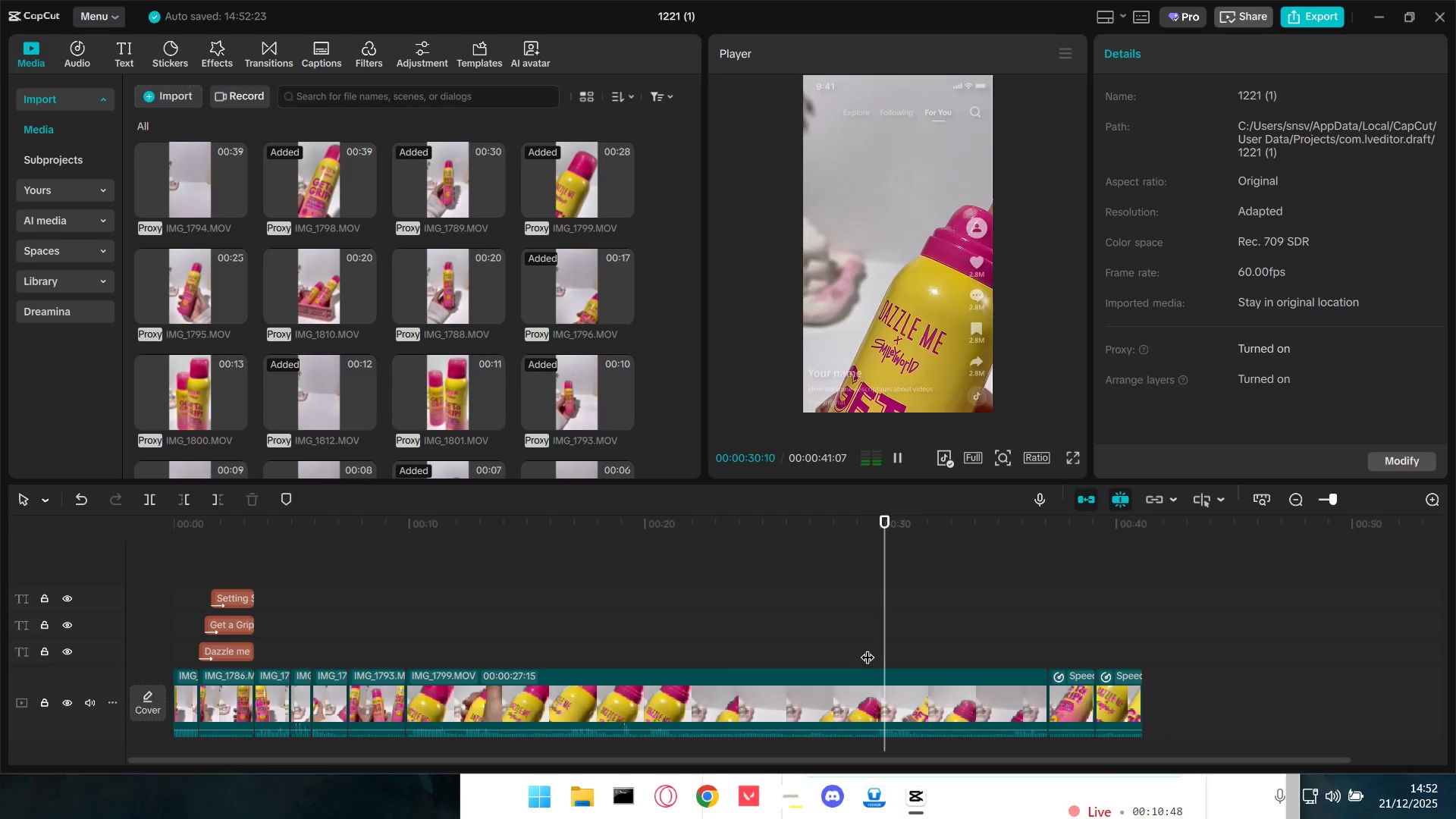 
key(Space)
 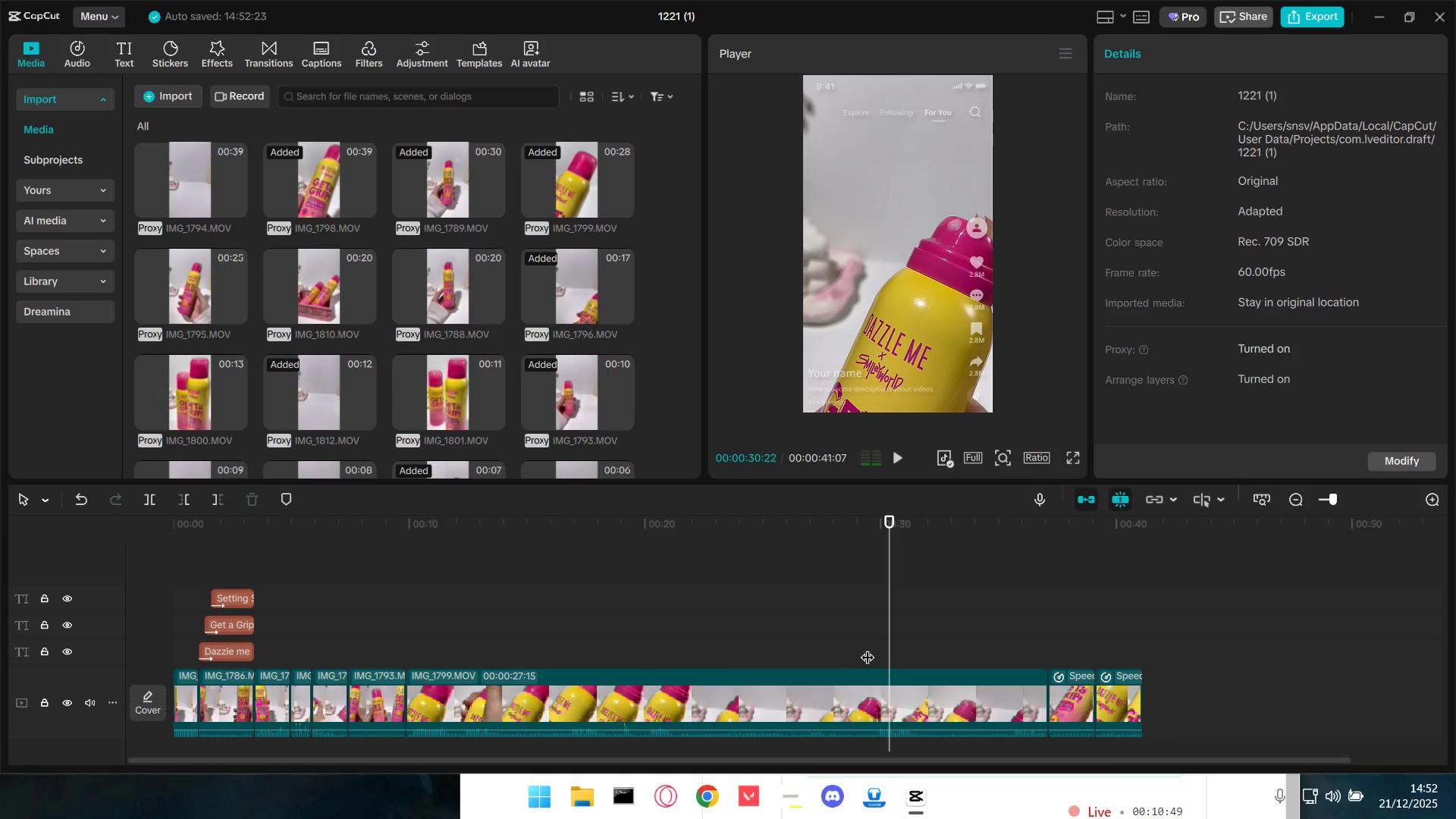 
key(Q)
 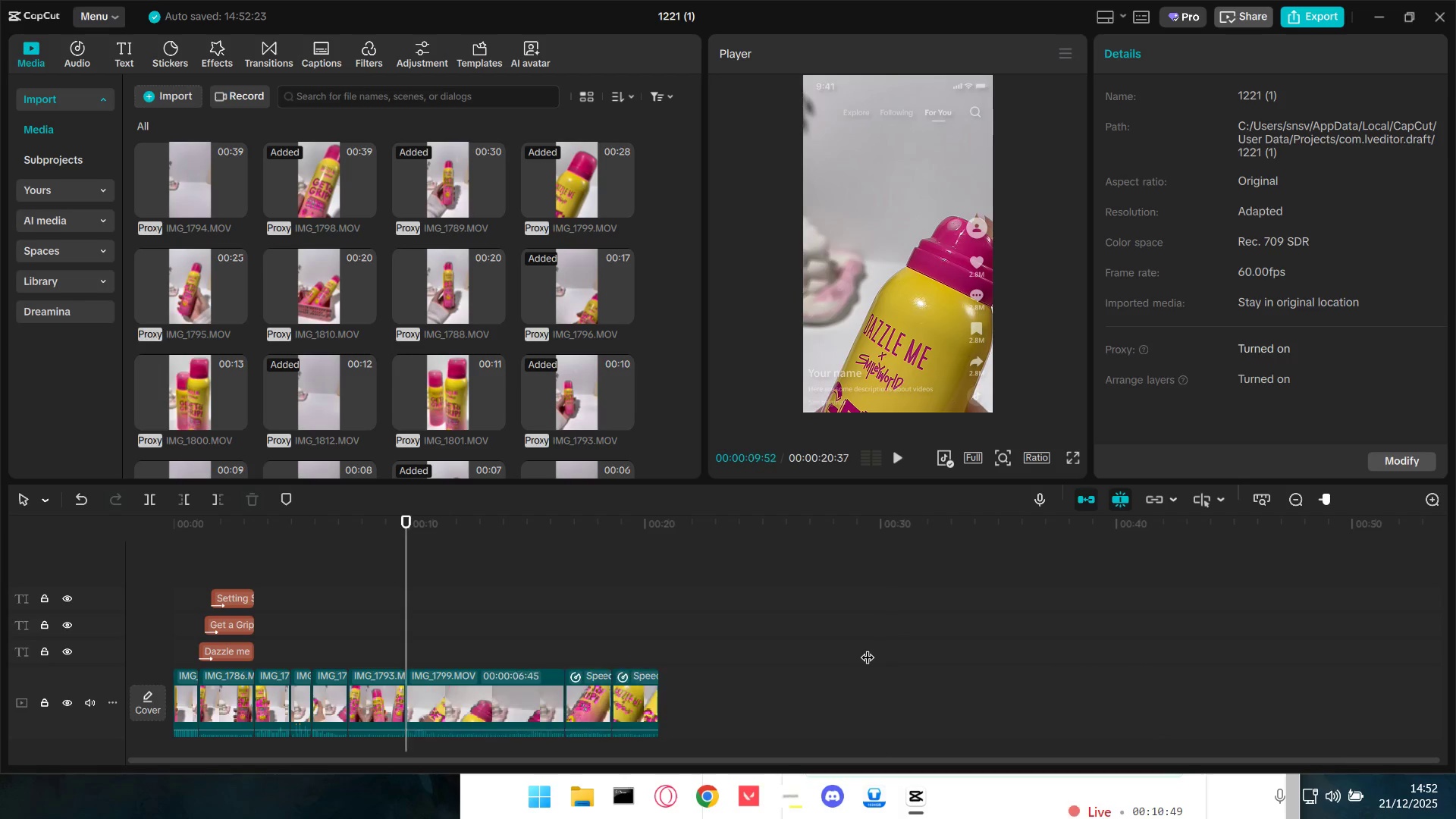 
key(Space)
 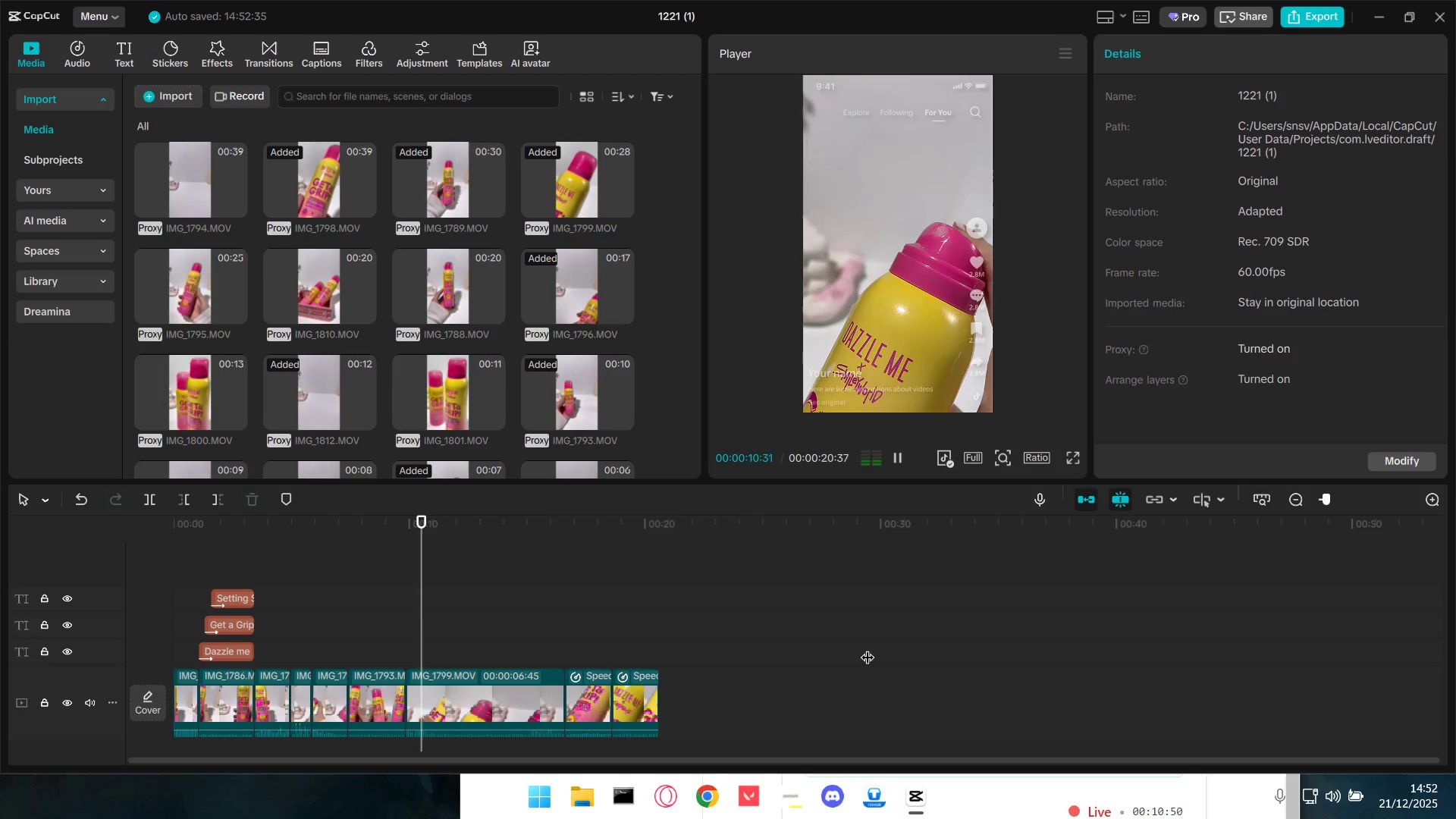 
key(Space)
 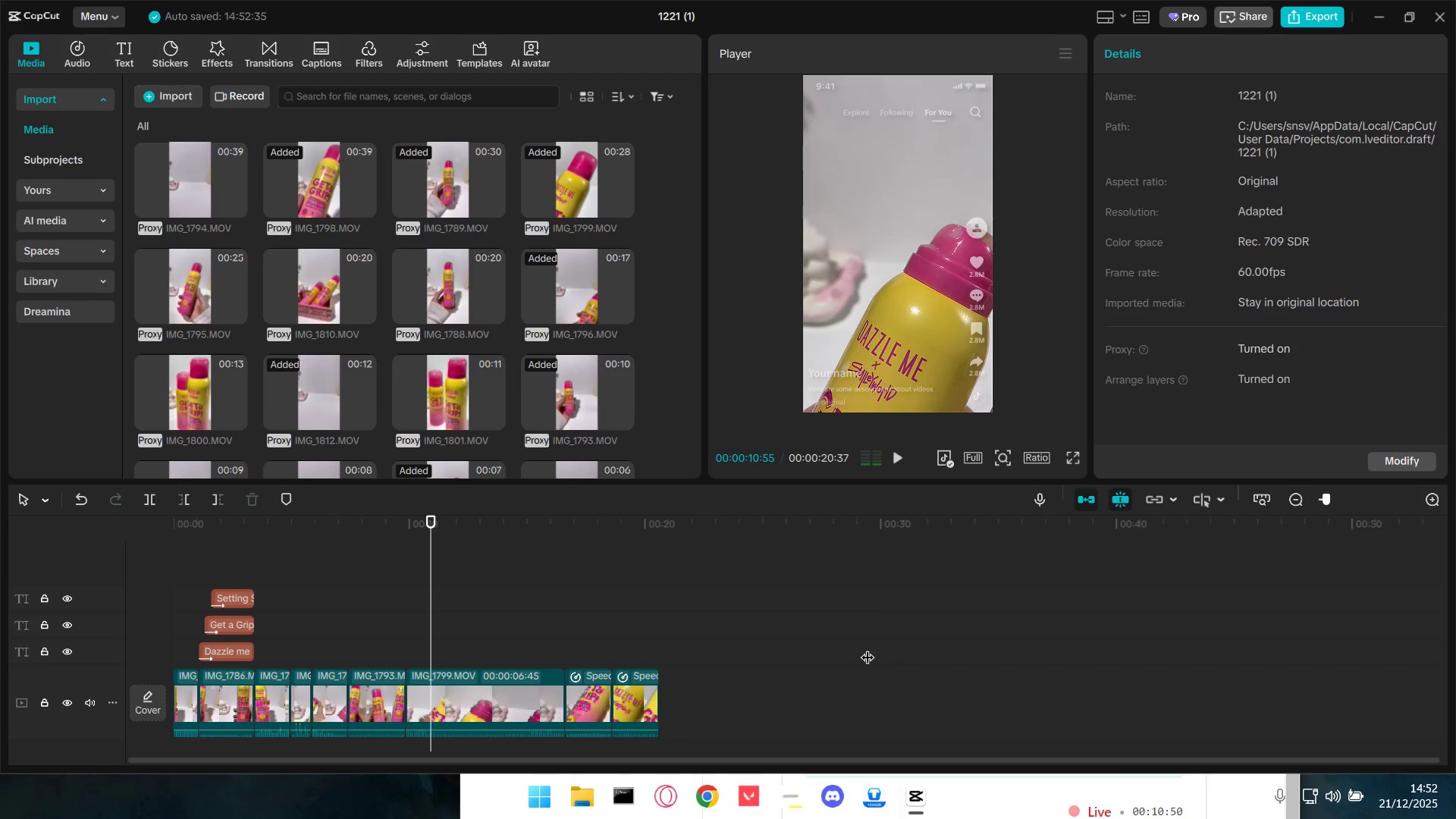 
key(Space)
 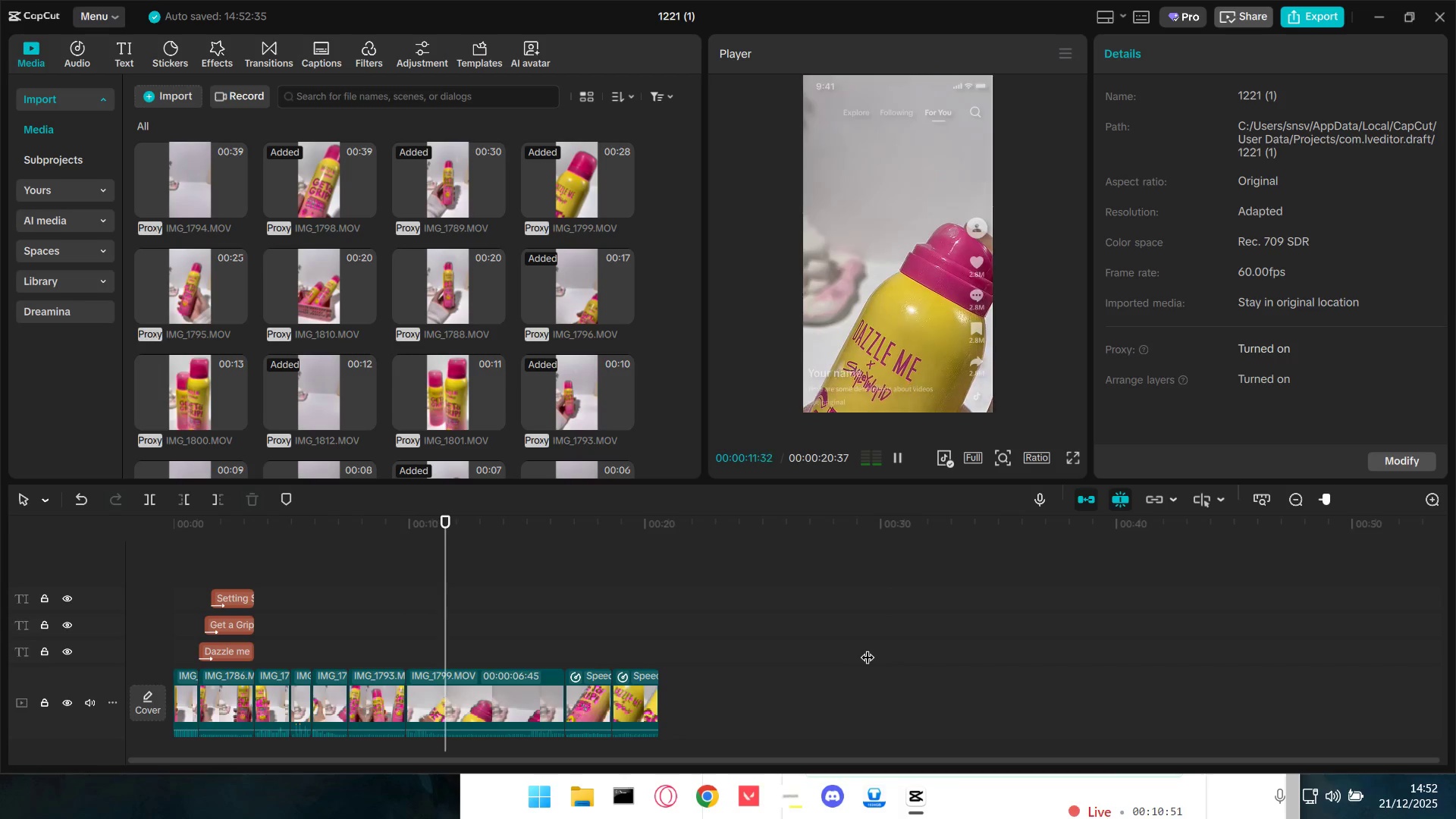 
key(Space)
 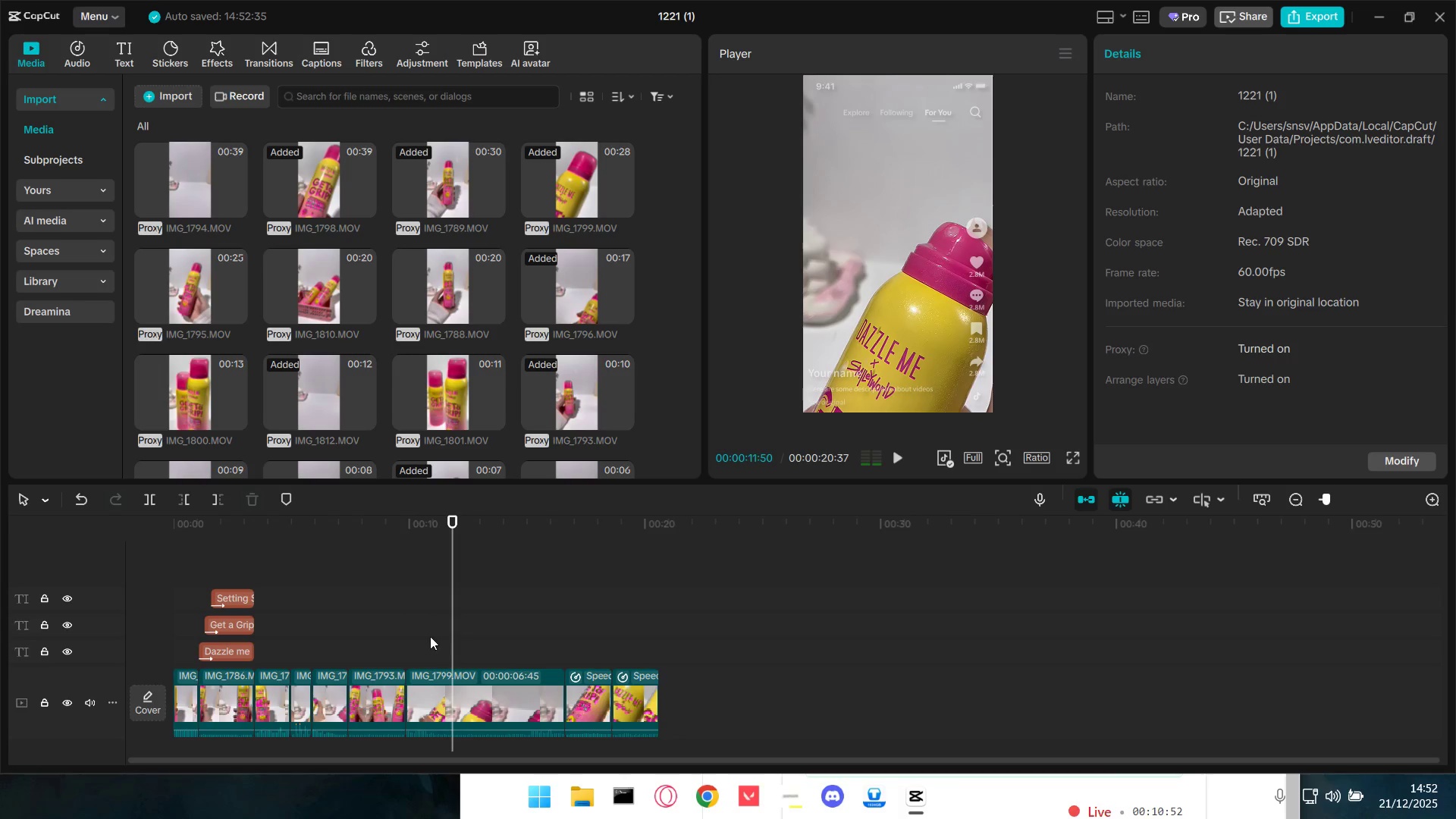 
left_click([420, 627])
 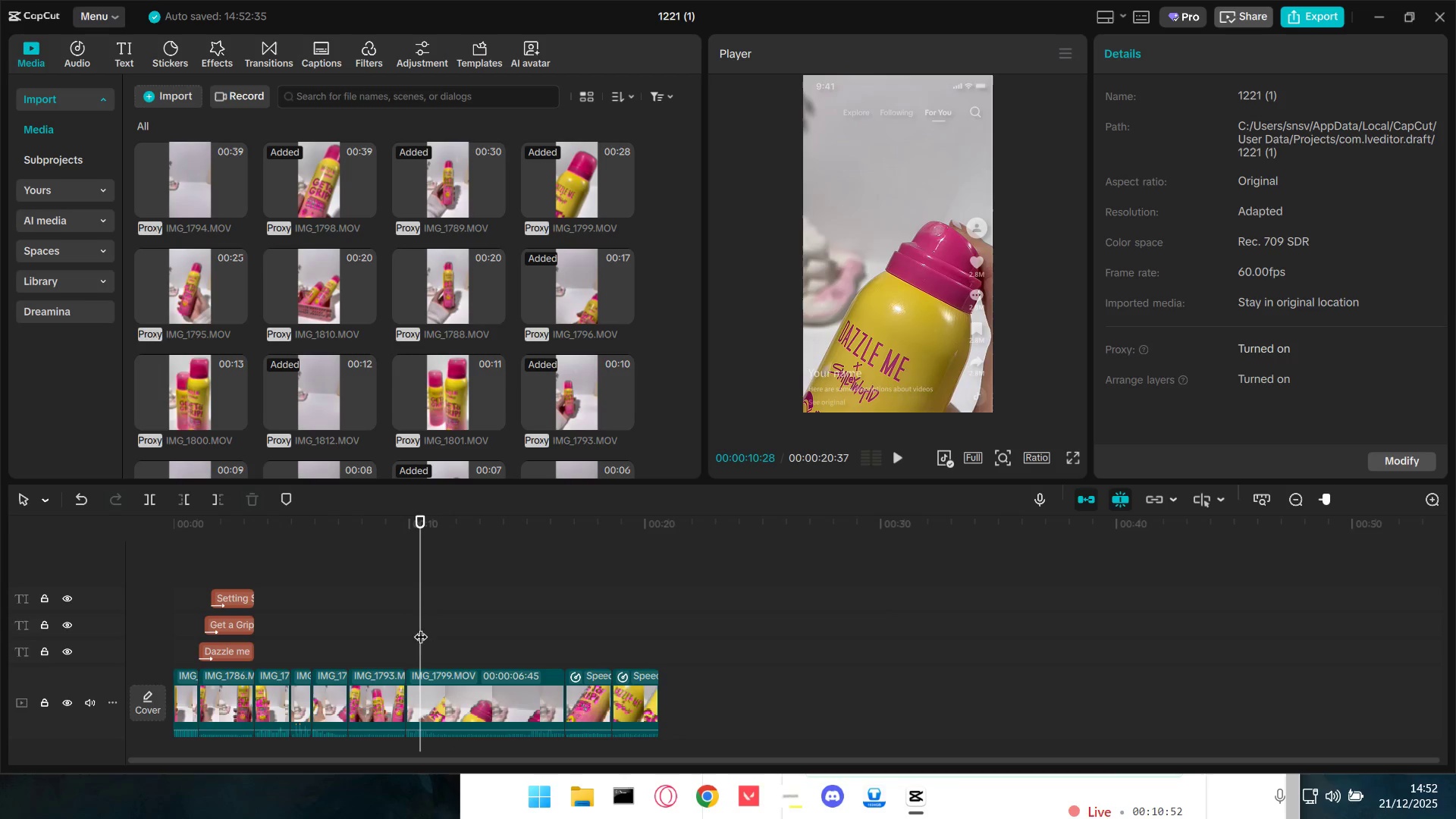 
key(Space)
 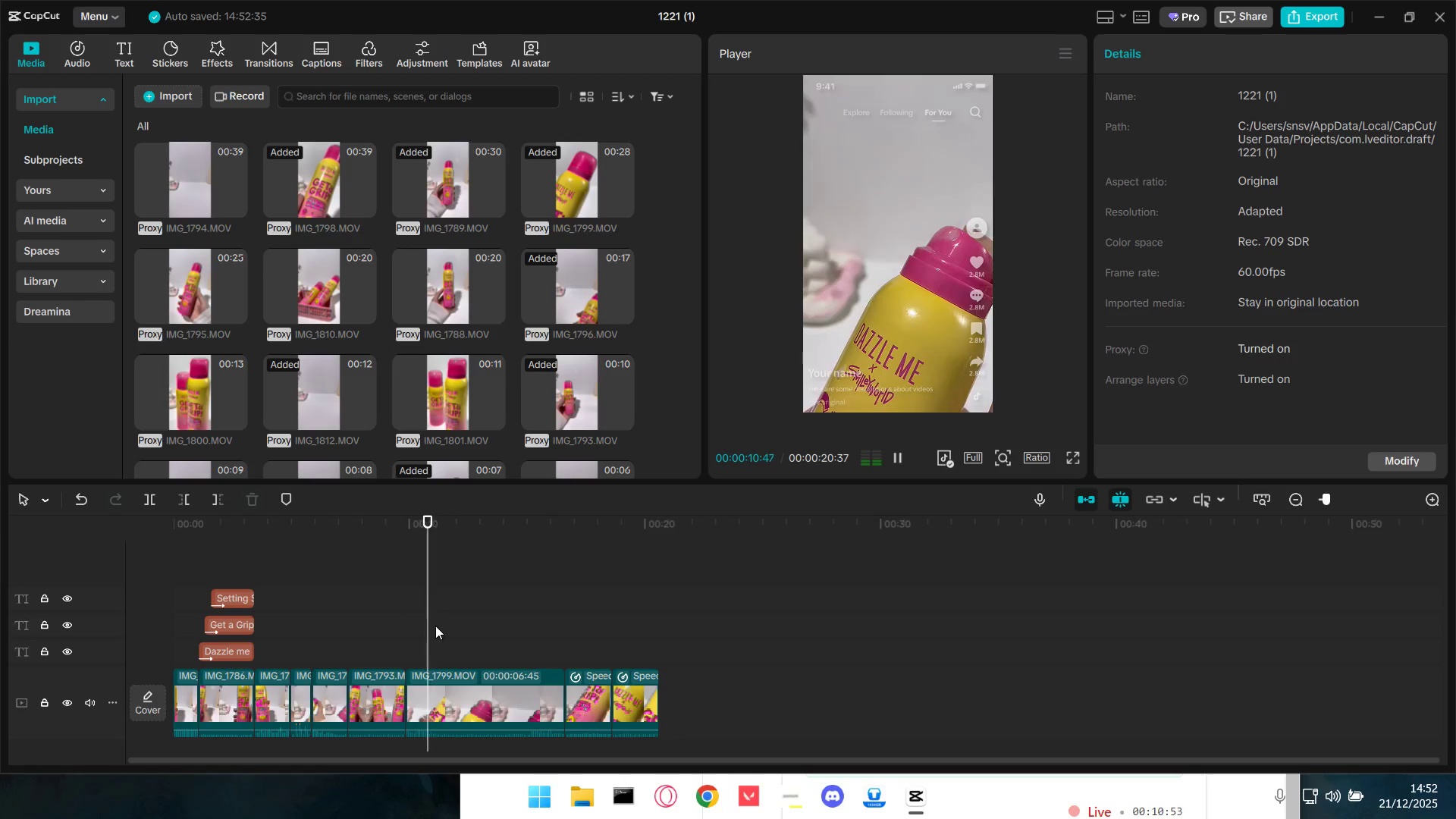 
key(Space)
 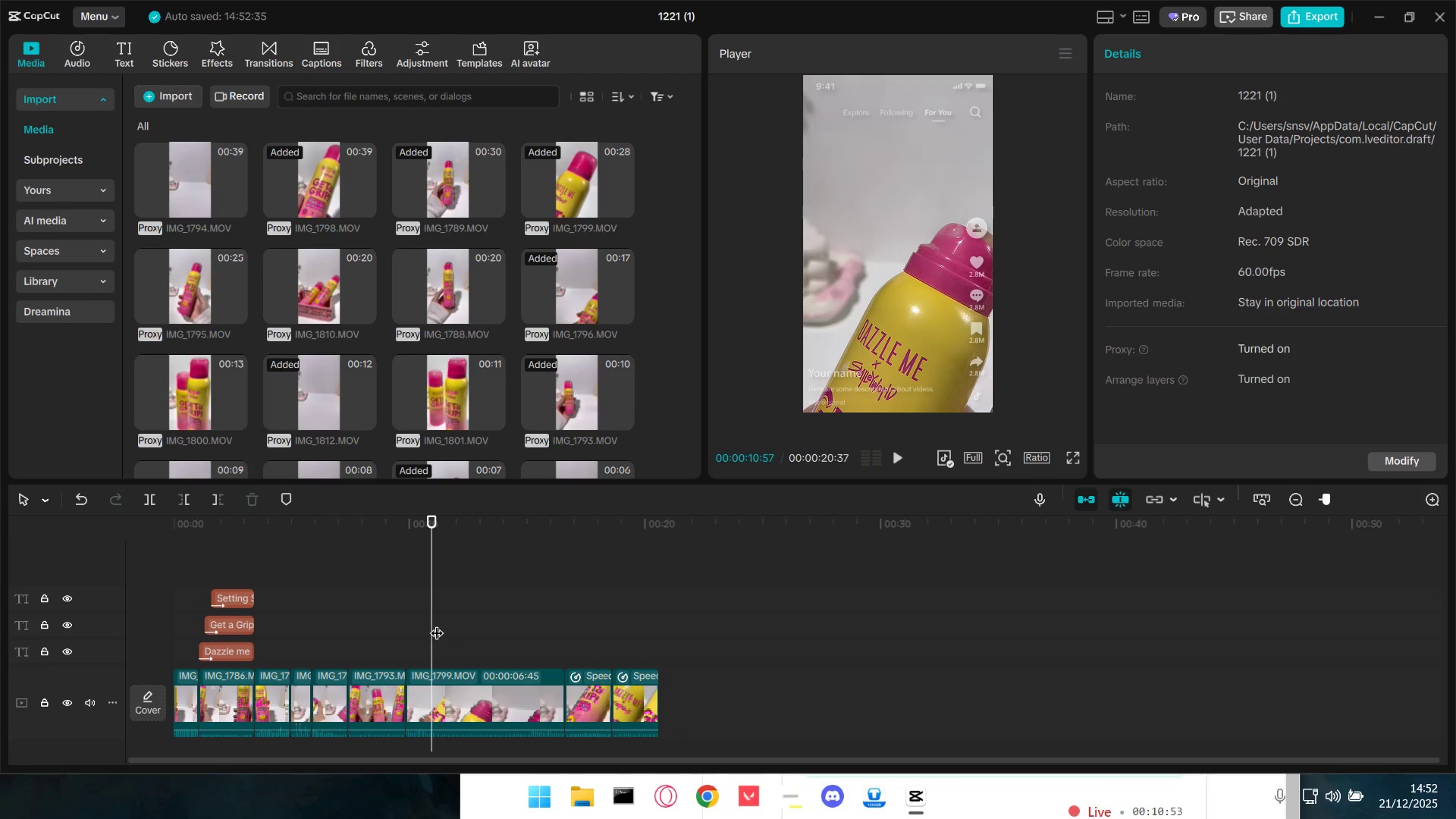 
left_click([417, 622])
 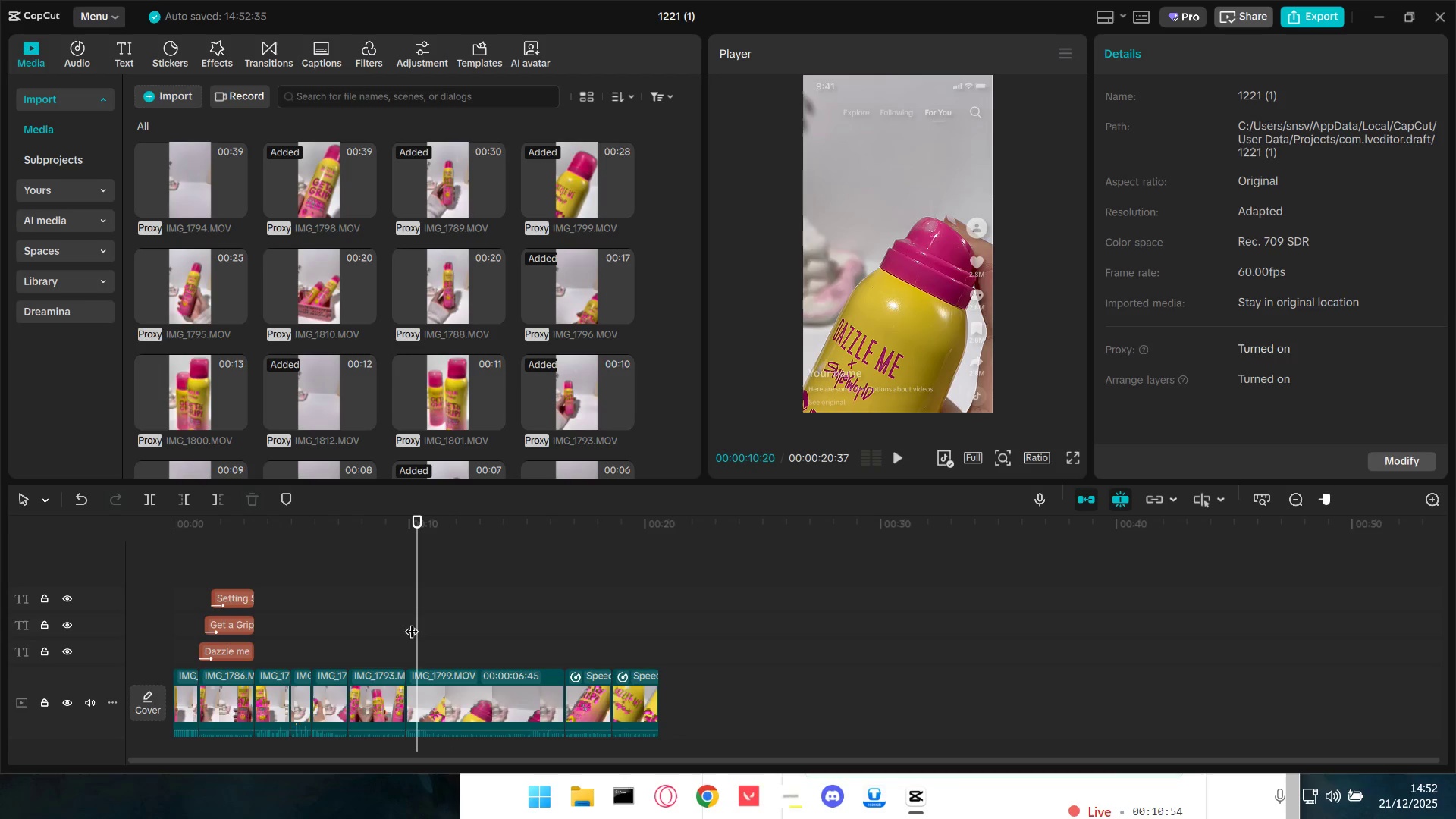 
key(Space)
 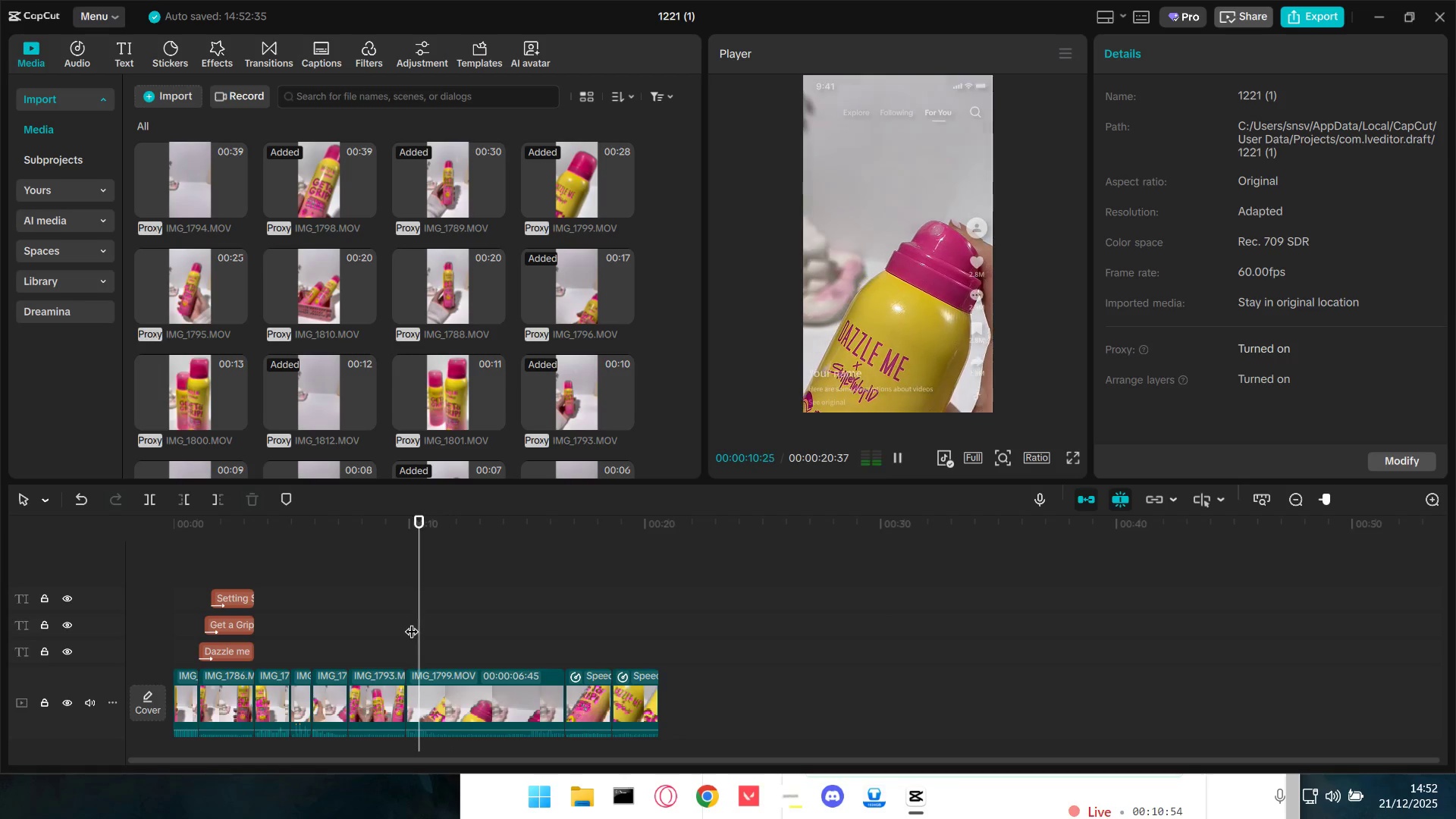 
key(Space)
 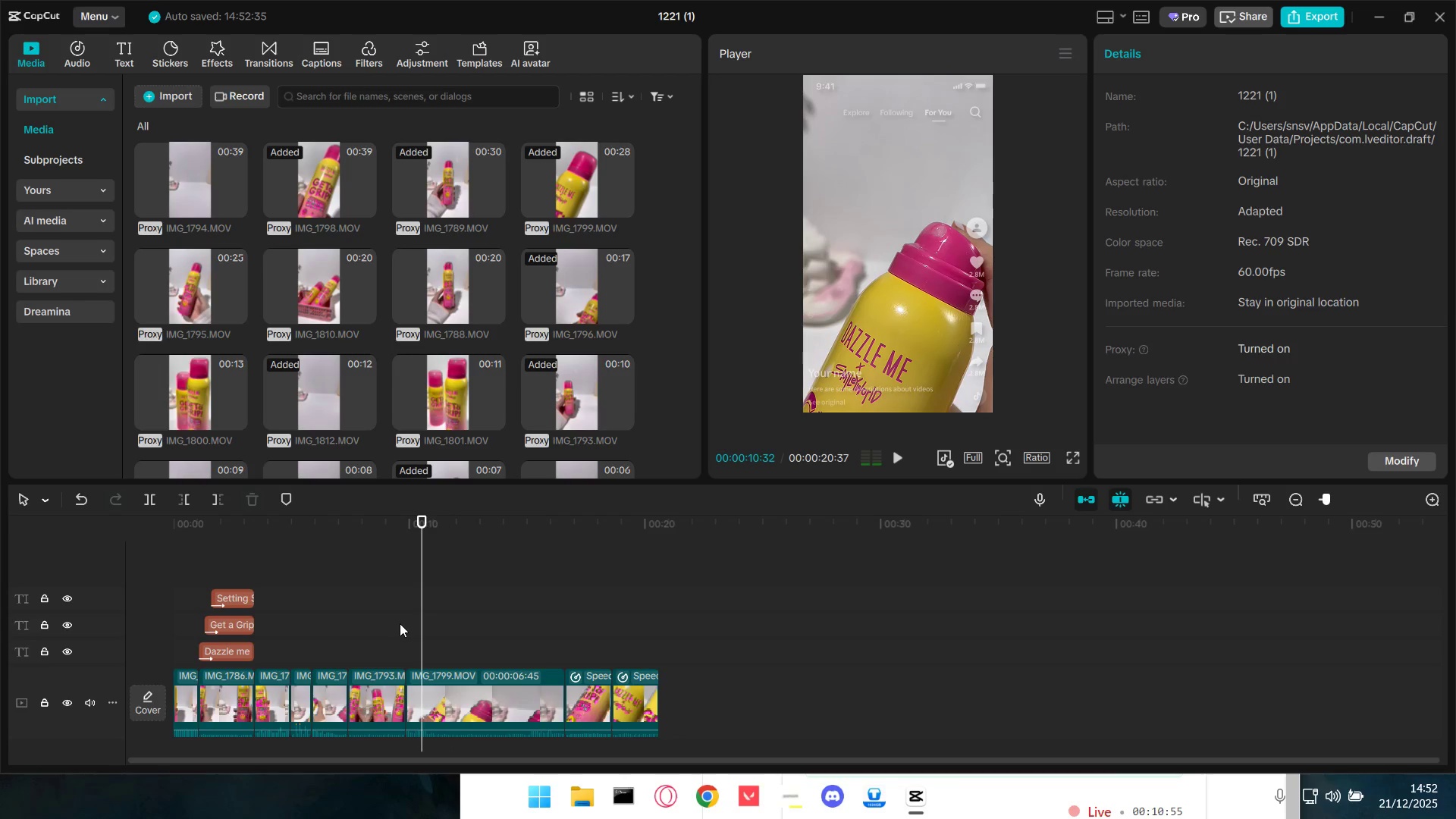 
left_click([397, 623])
 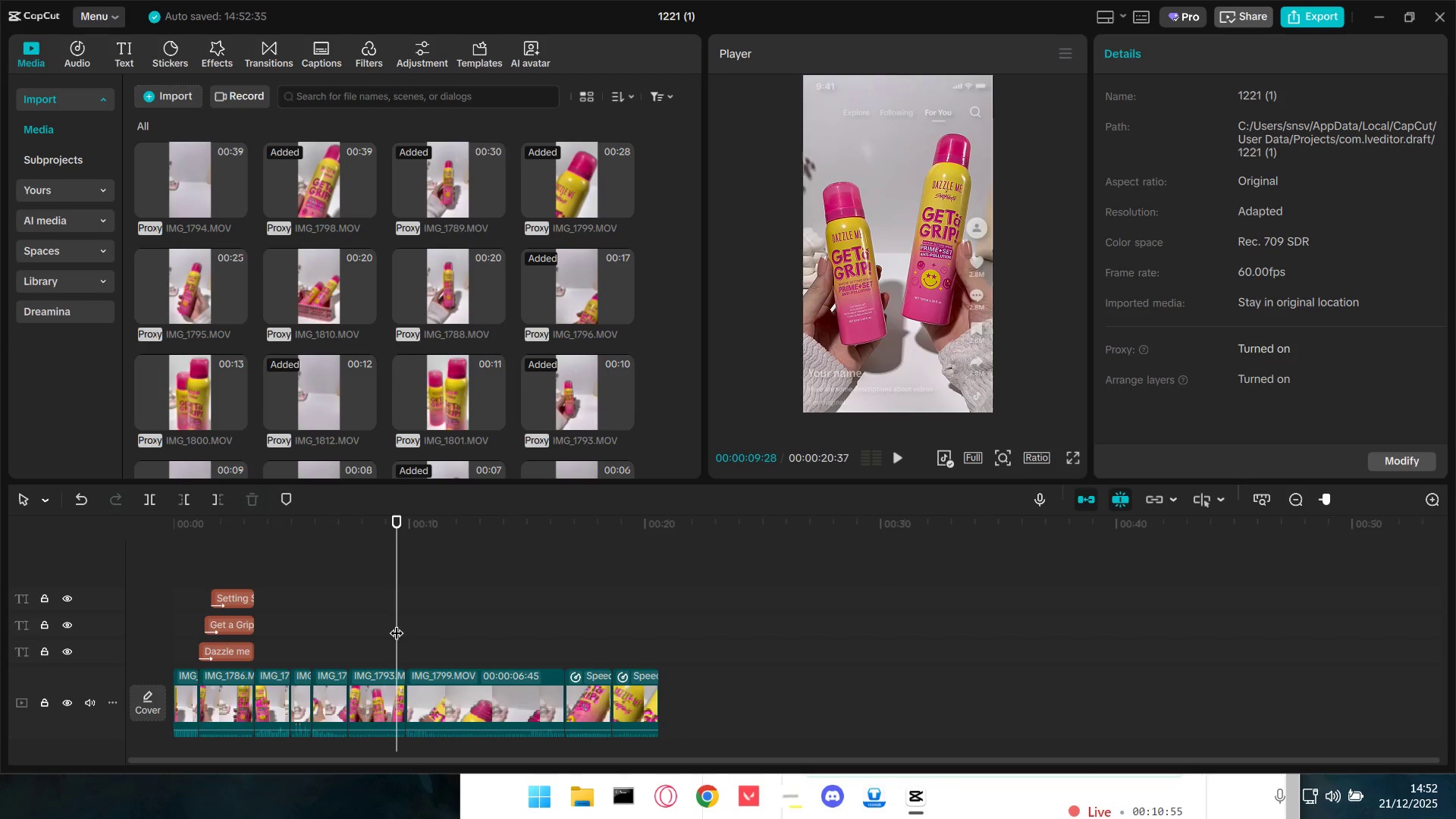 
key(Space)
 